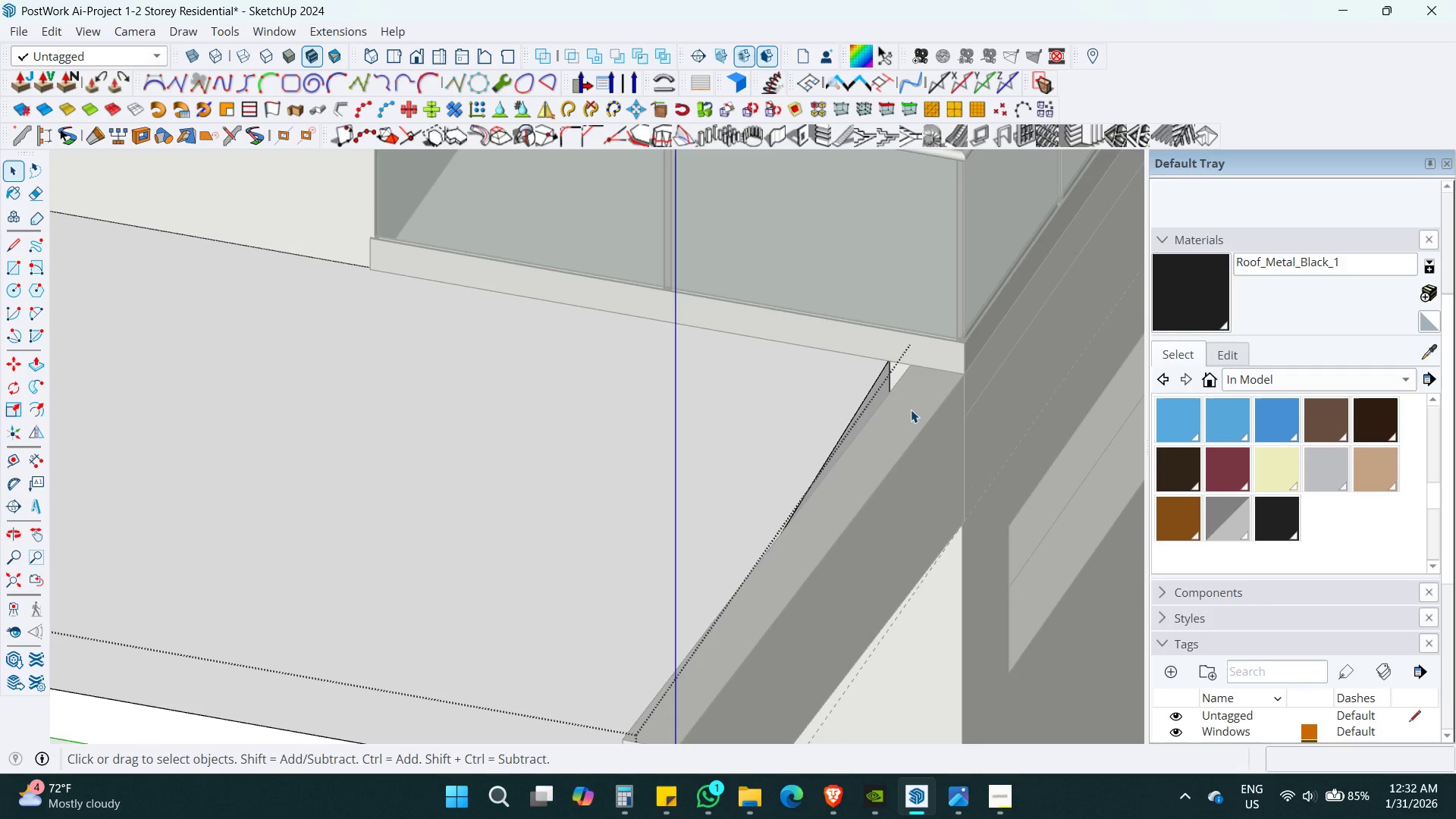 
scroll: coordinate [676, 398], scroll_direction: up, amount: 7.0
 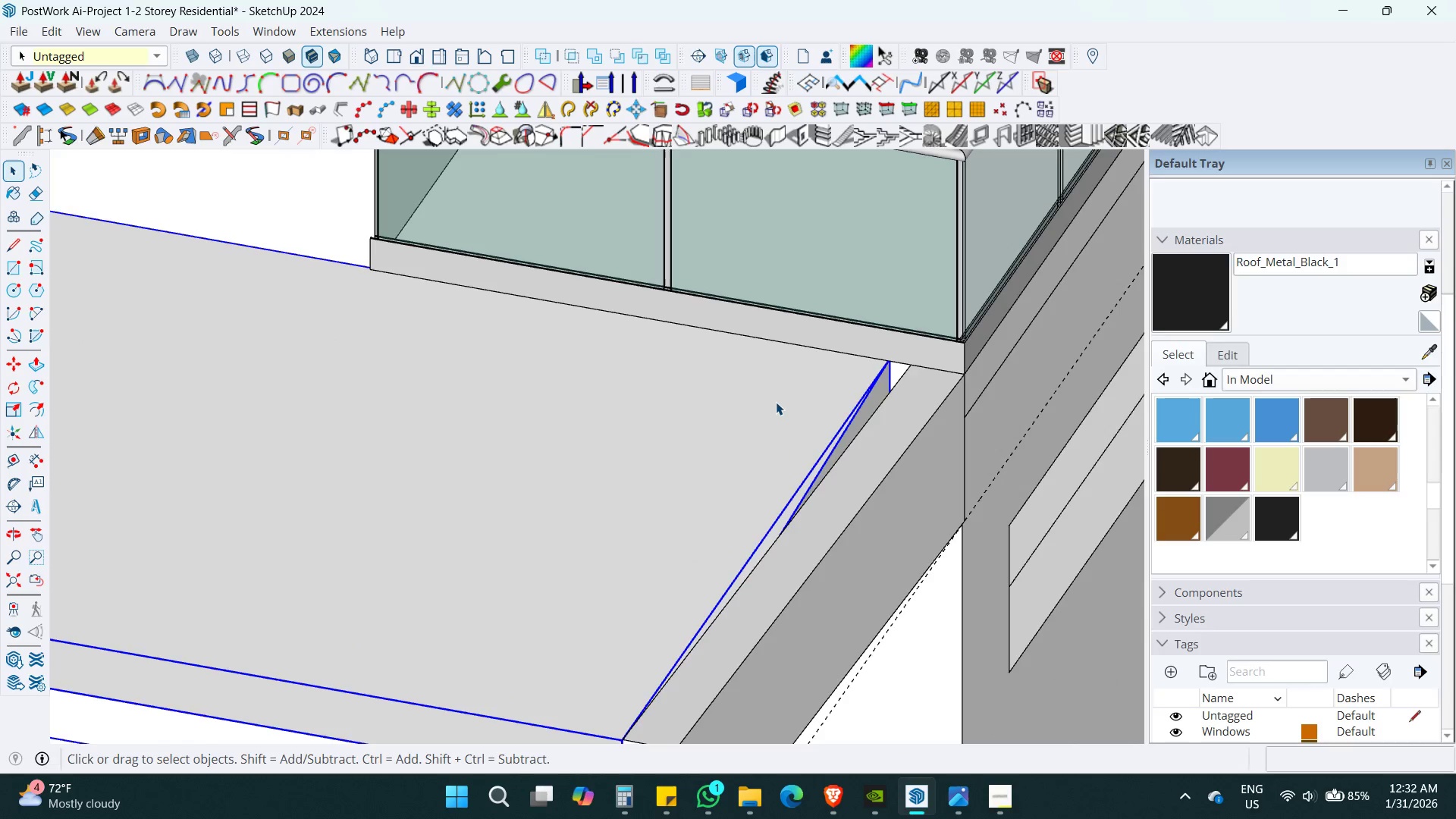 
key(P)
 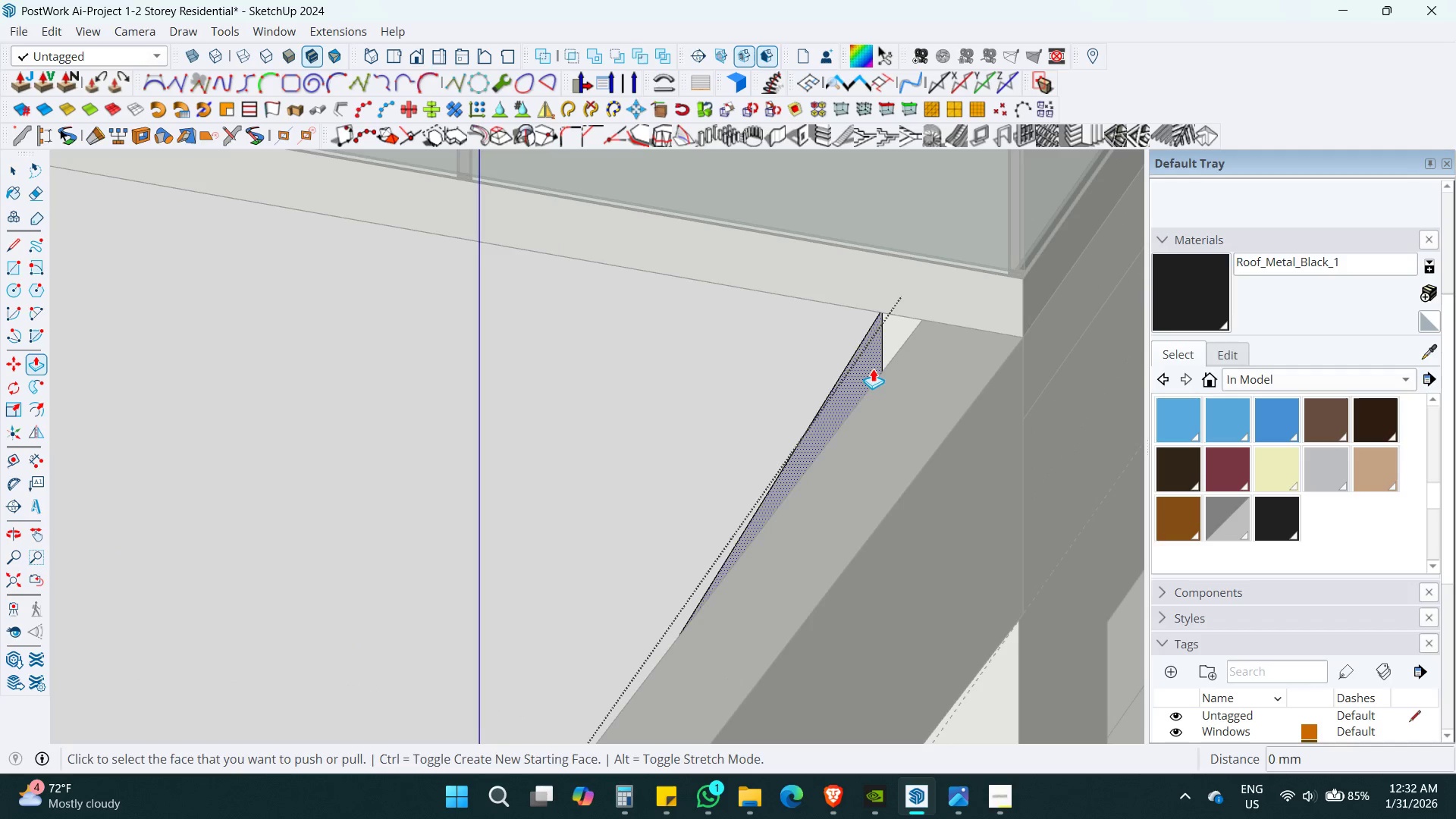 
scroll: coordinate [887, 425], scroll_direction: up, amount: 6.0
 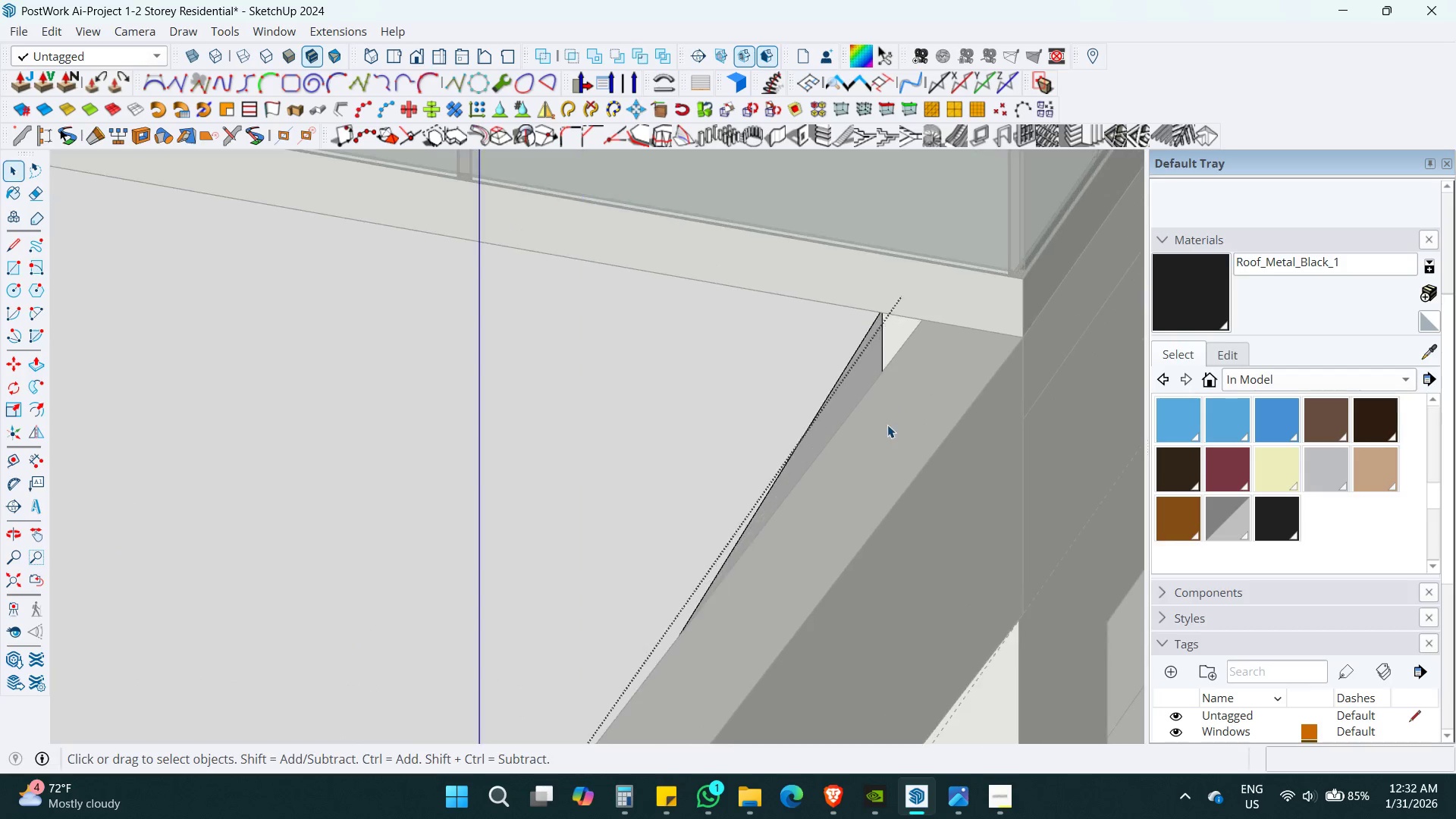 
left_click([871, 365])
 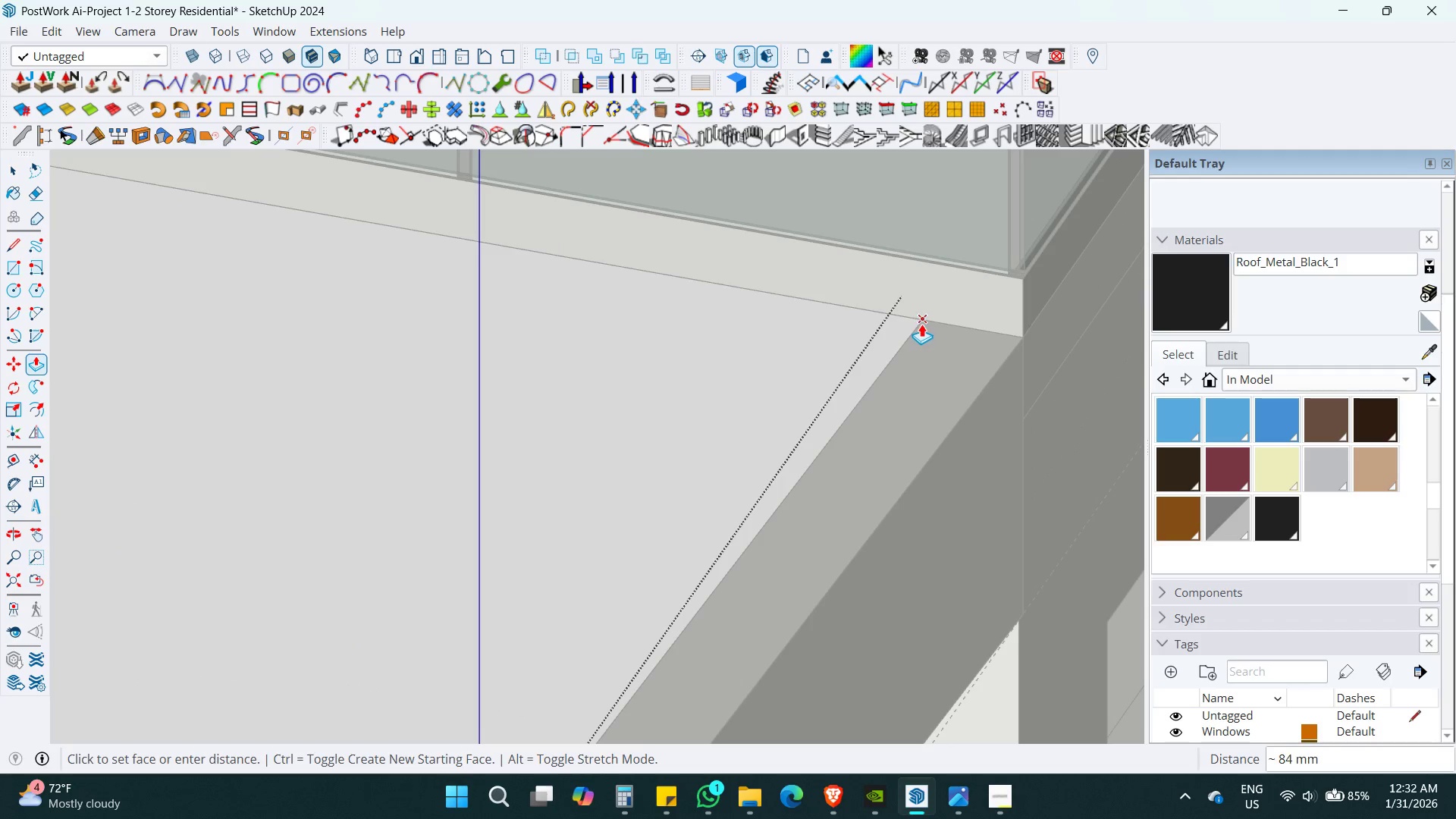 
left_click([921, 324])
 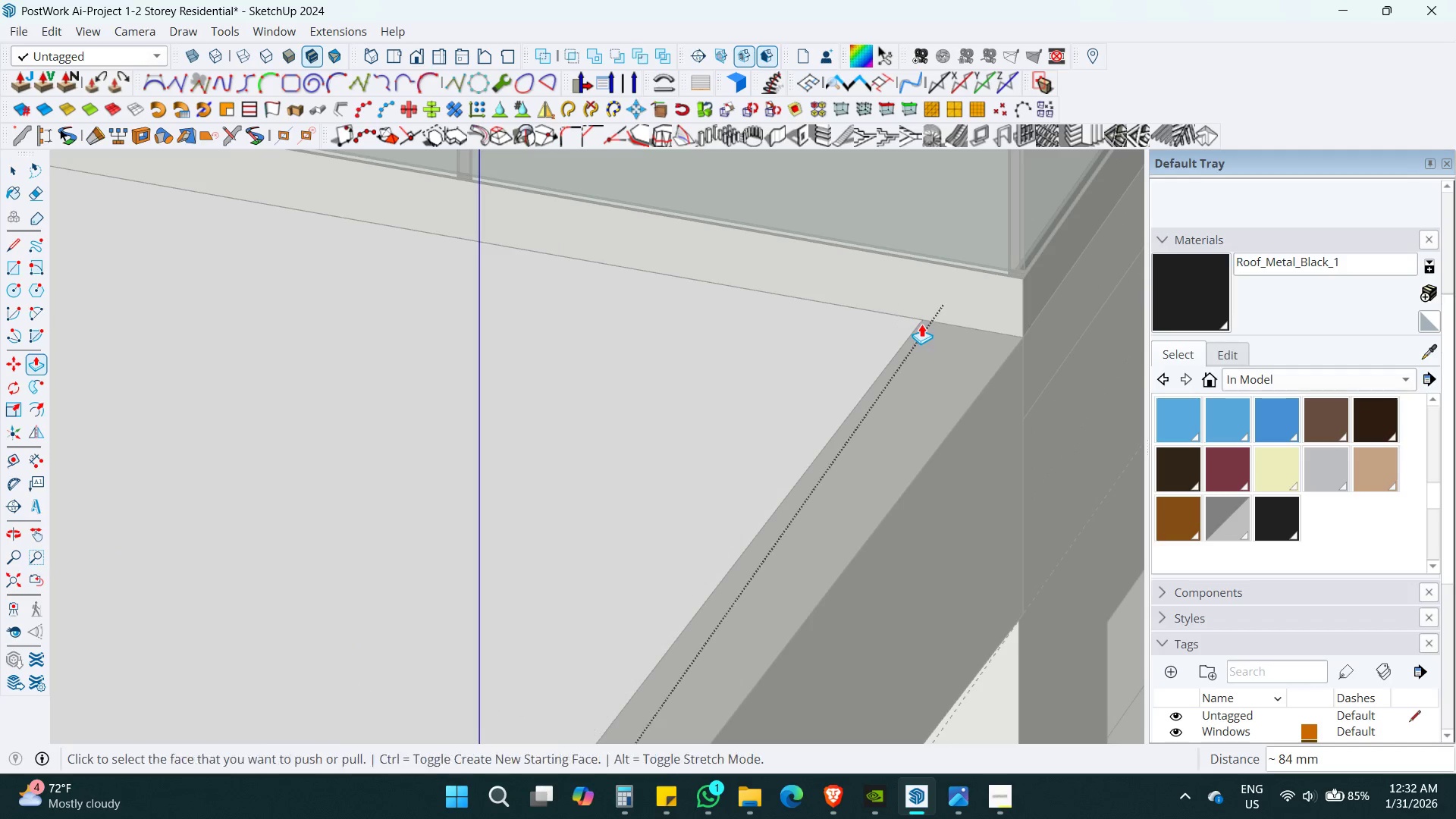 
key(Space)
 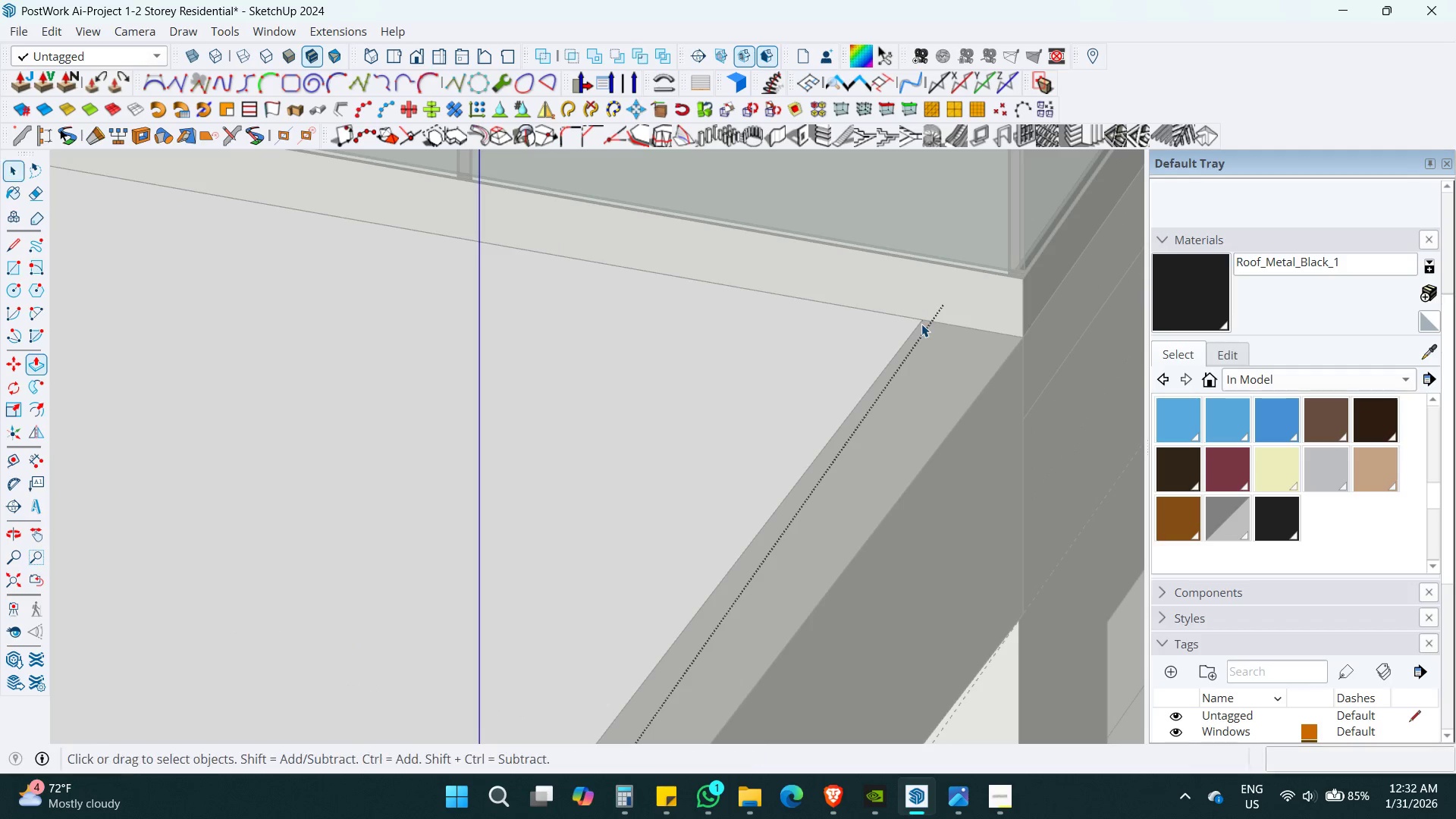 
key(Escape)
 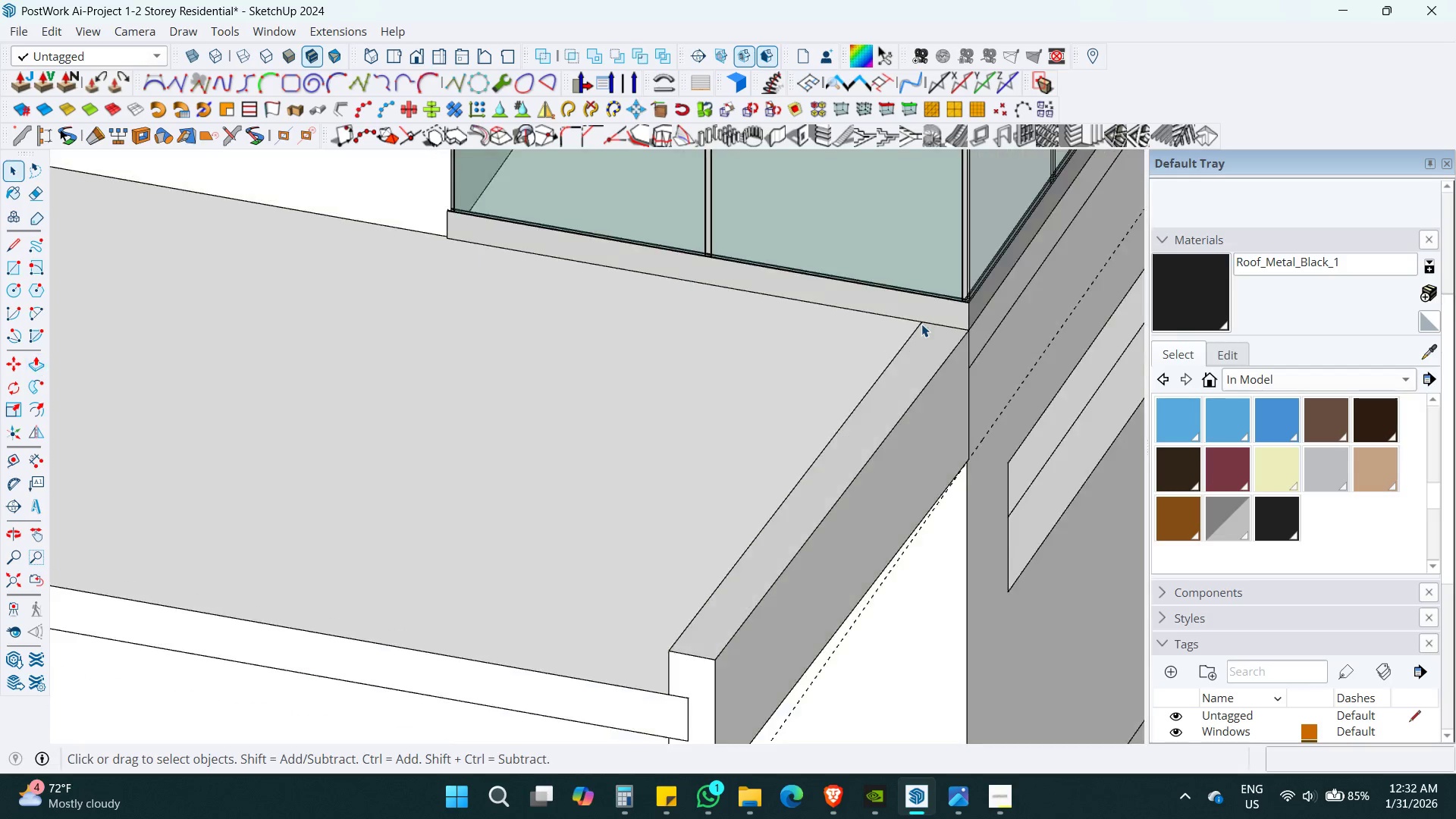 
key(Escape)
 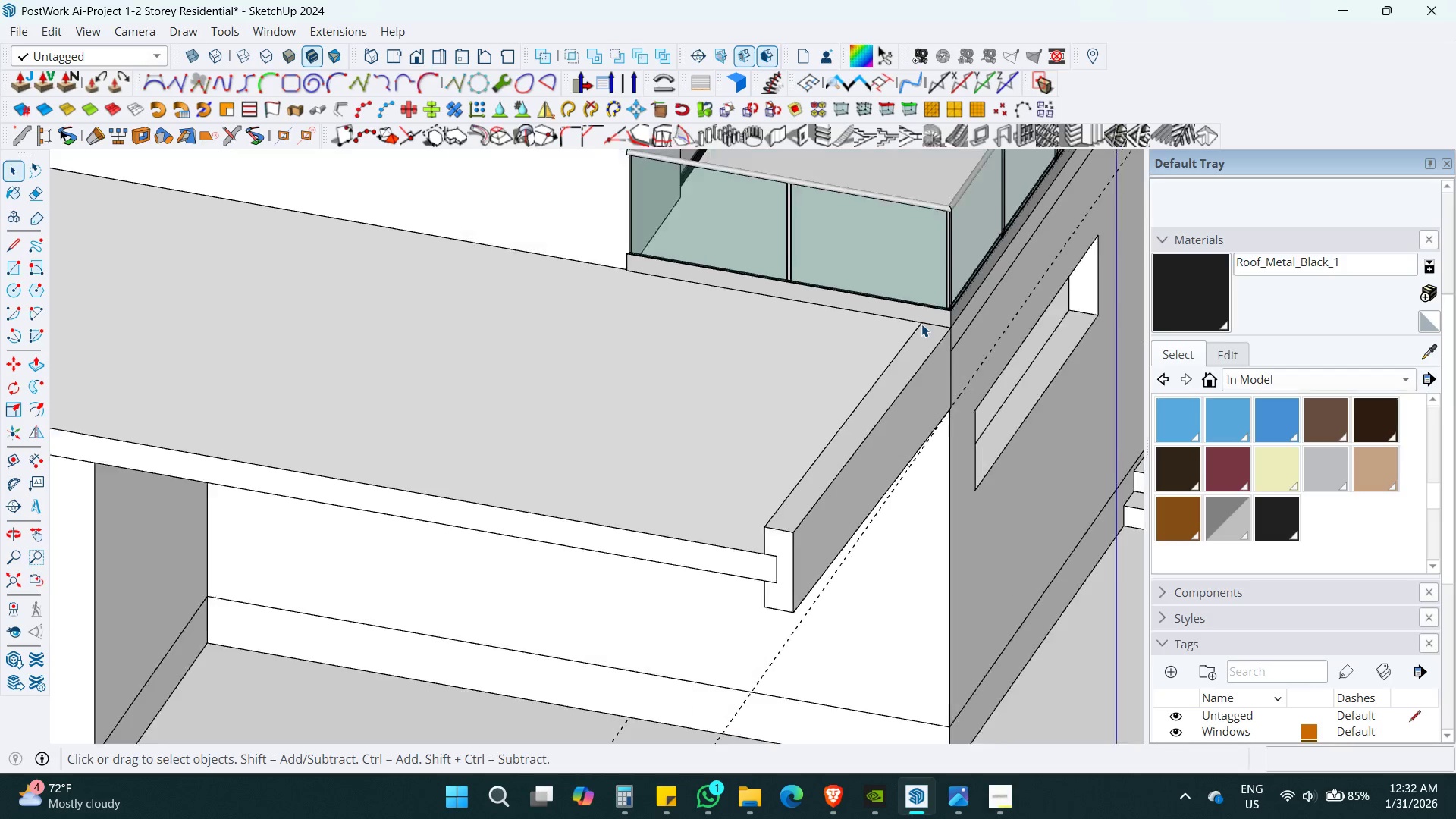 
key(Escape)
 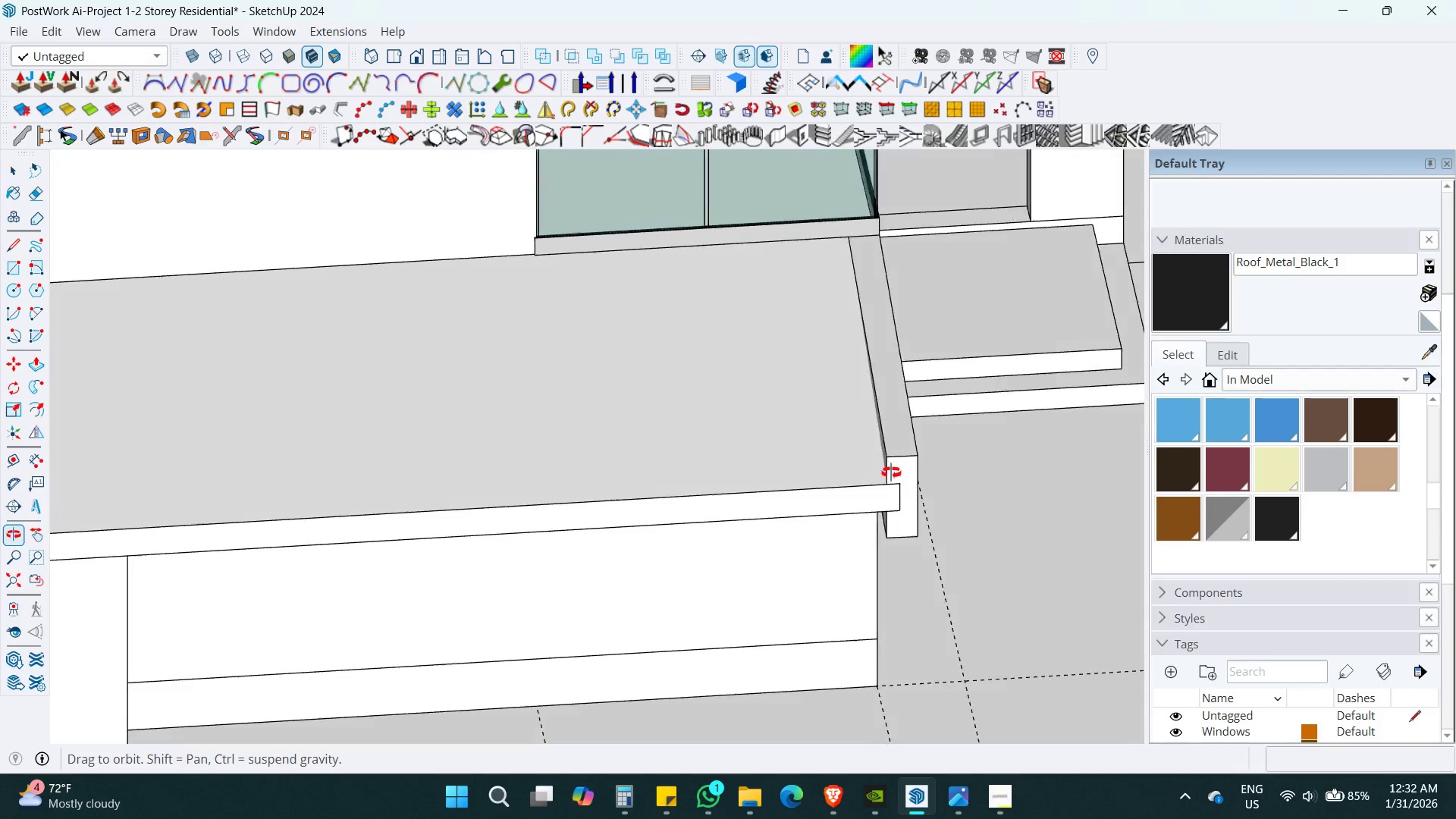 
scroll: coordinate [718, 472], scroll_direction: down, amount: 13.0
 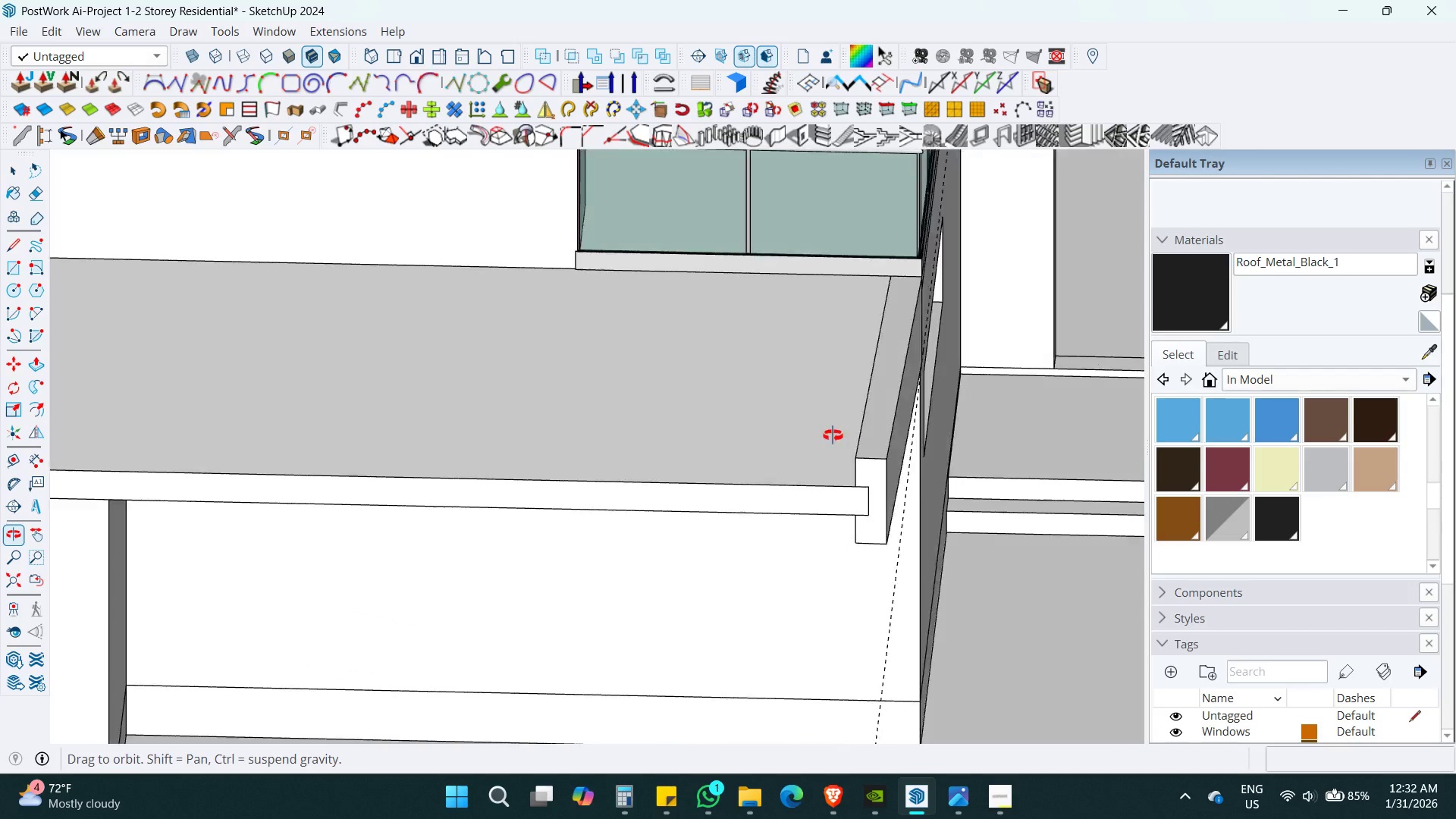 
double_click([748, 415])
 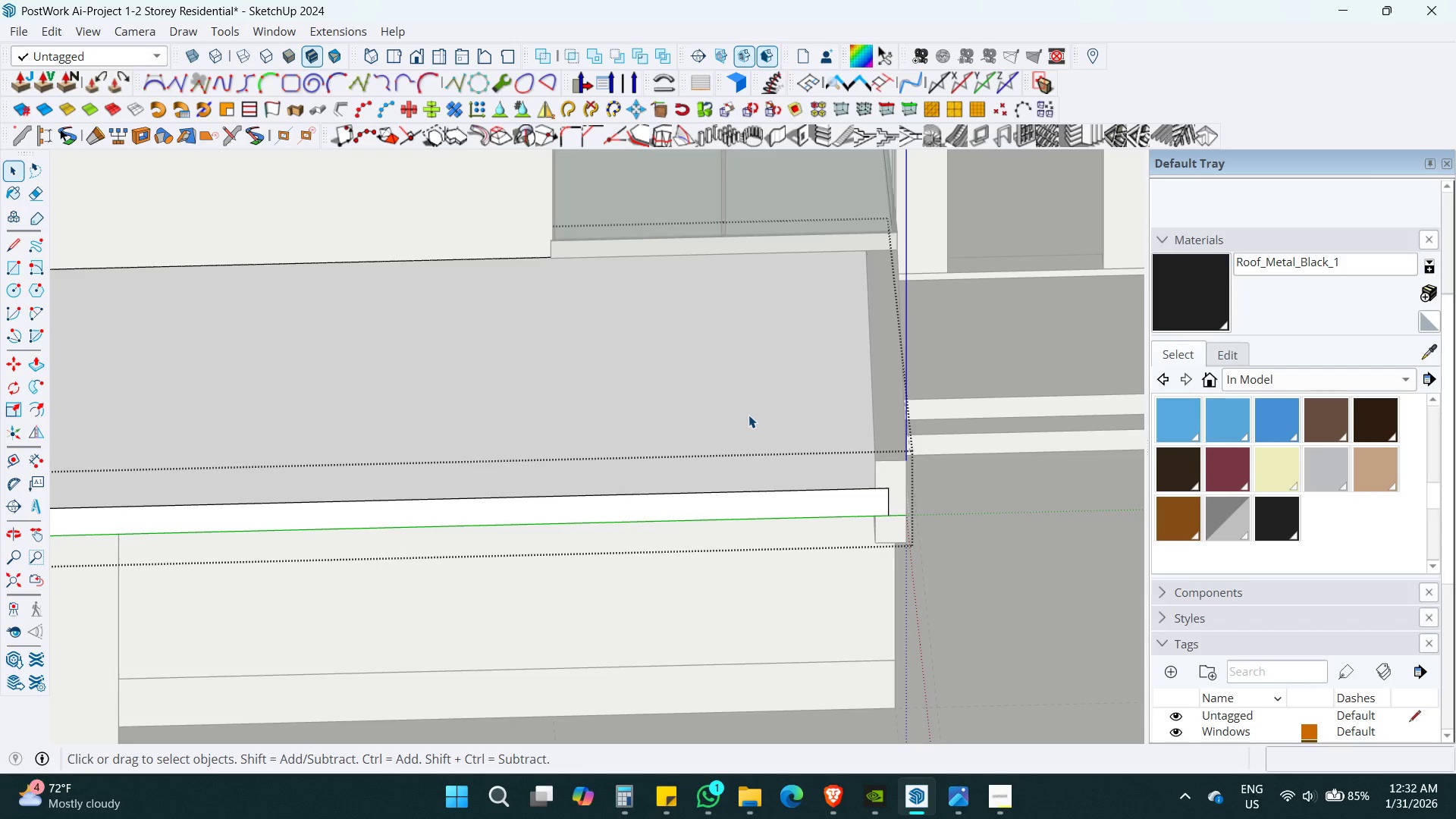 
triple_click([748, 415])
 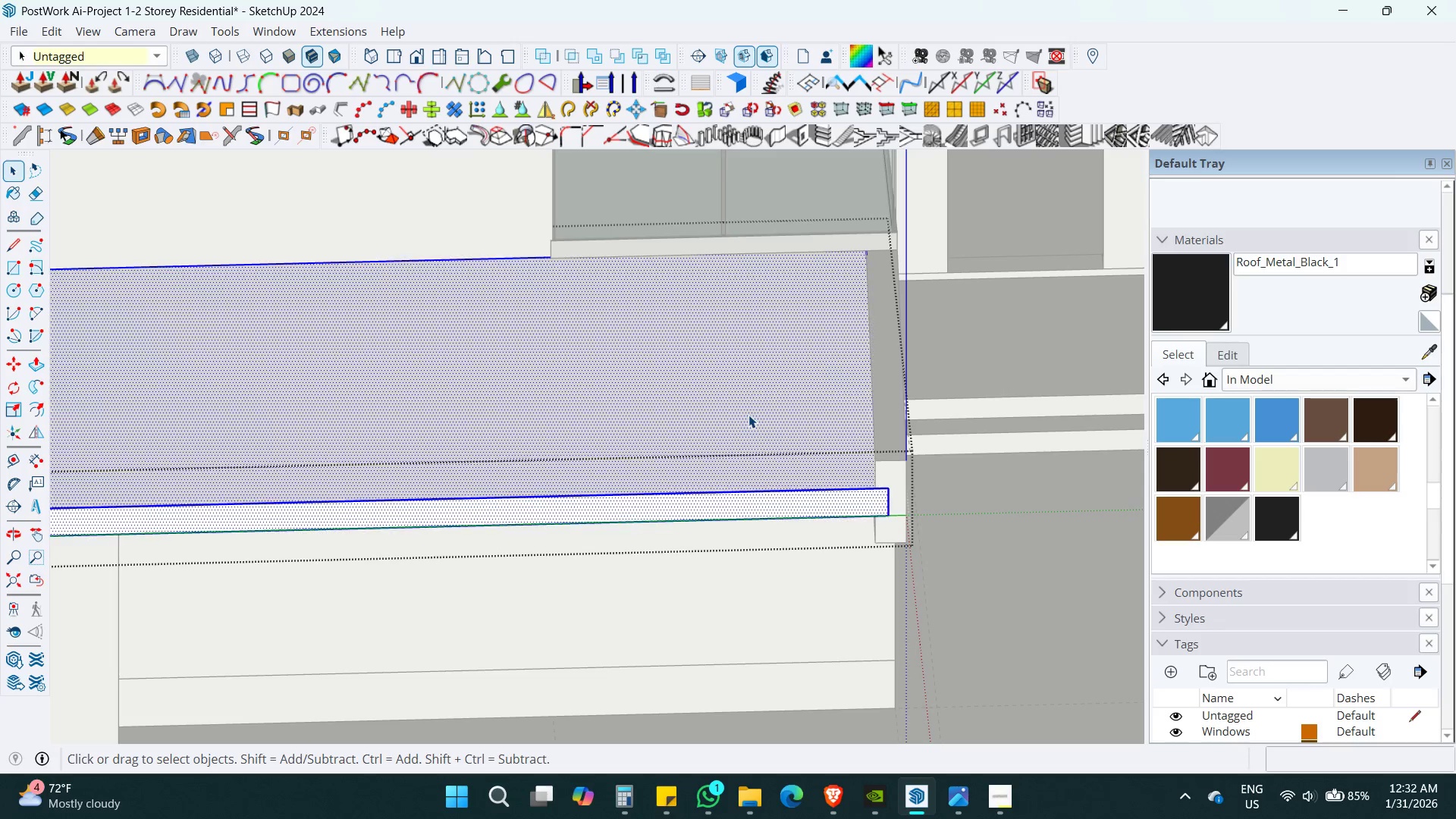 
triple_click([748, 415])
 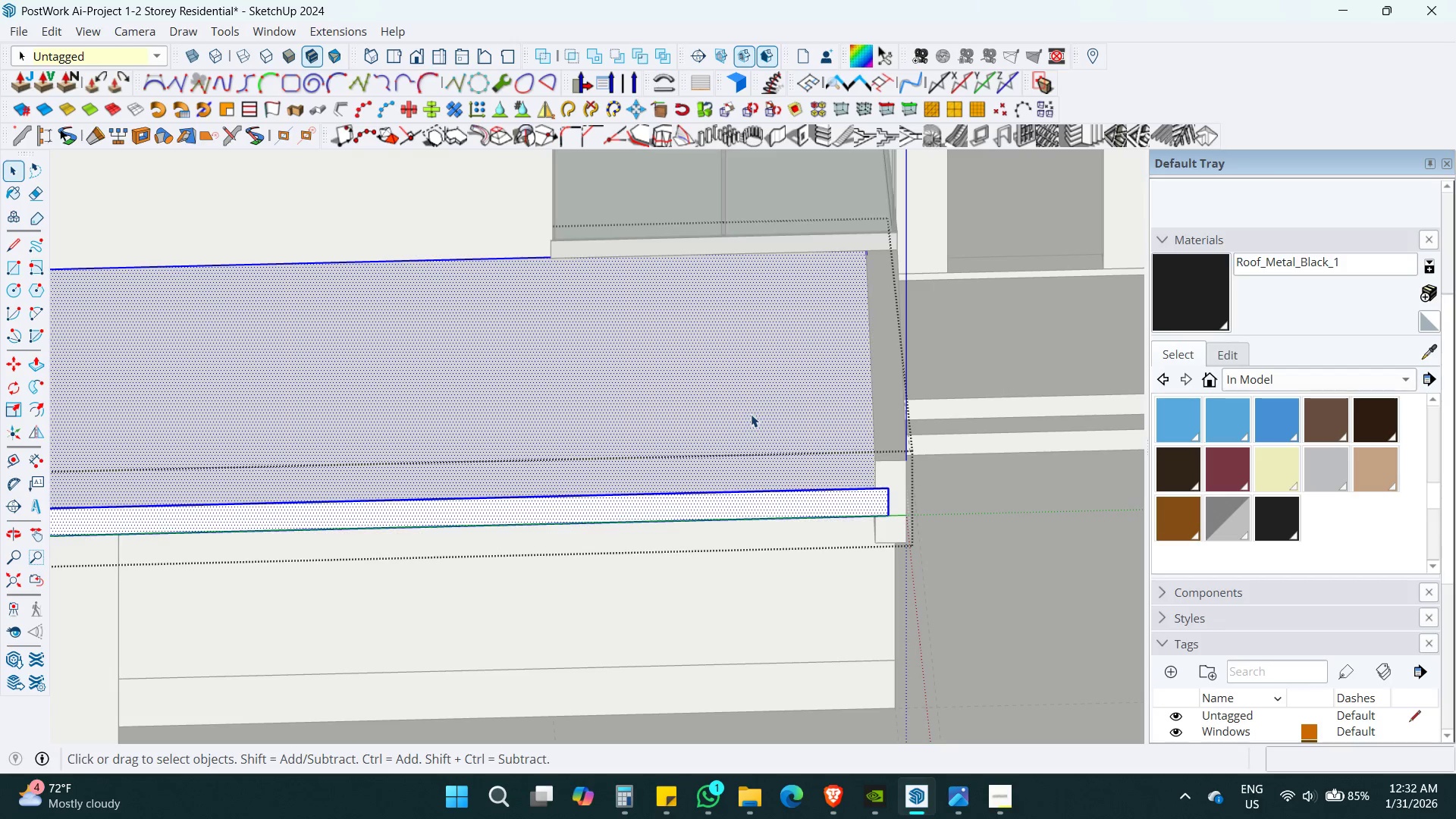 
key(Alt+AltLeft)
 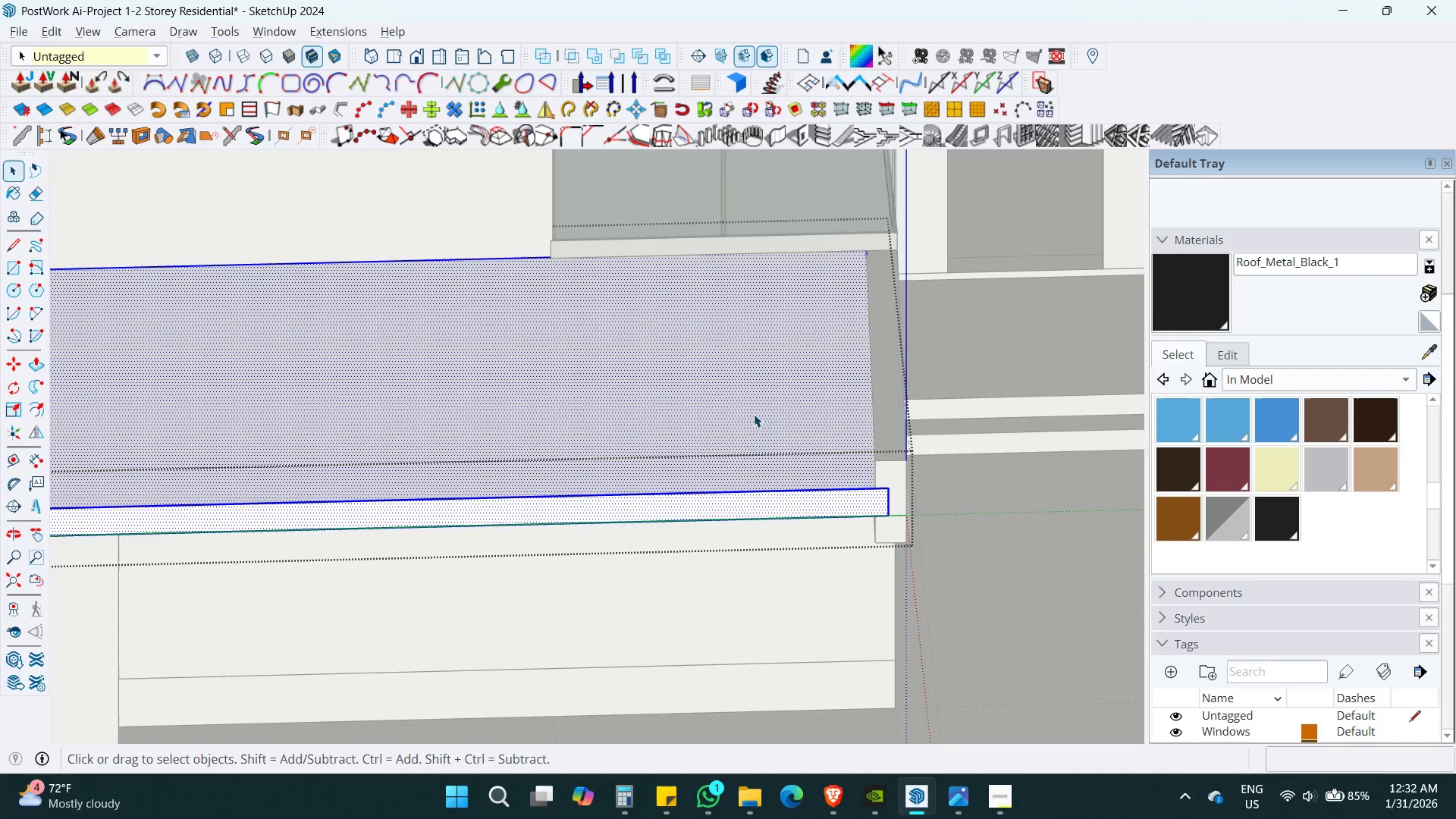 
key(Alt+Z)
 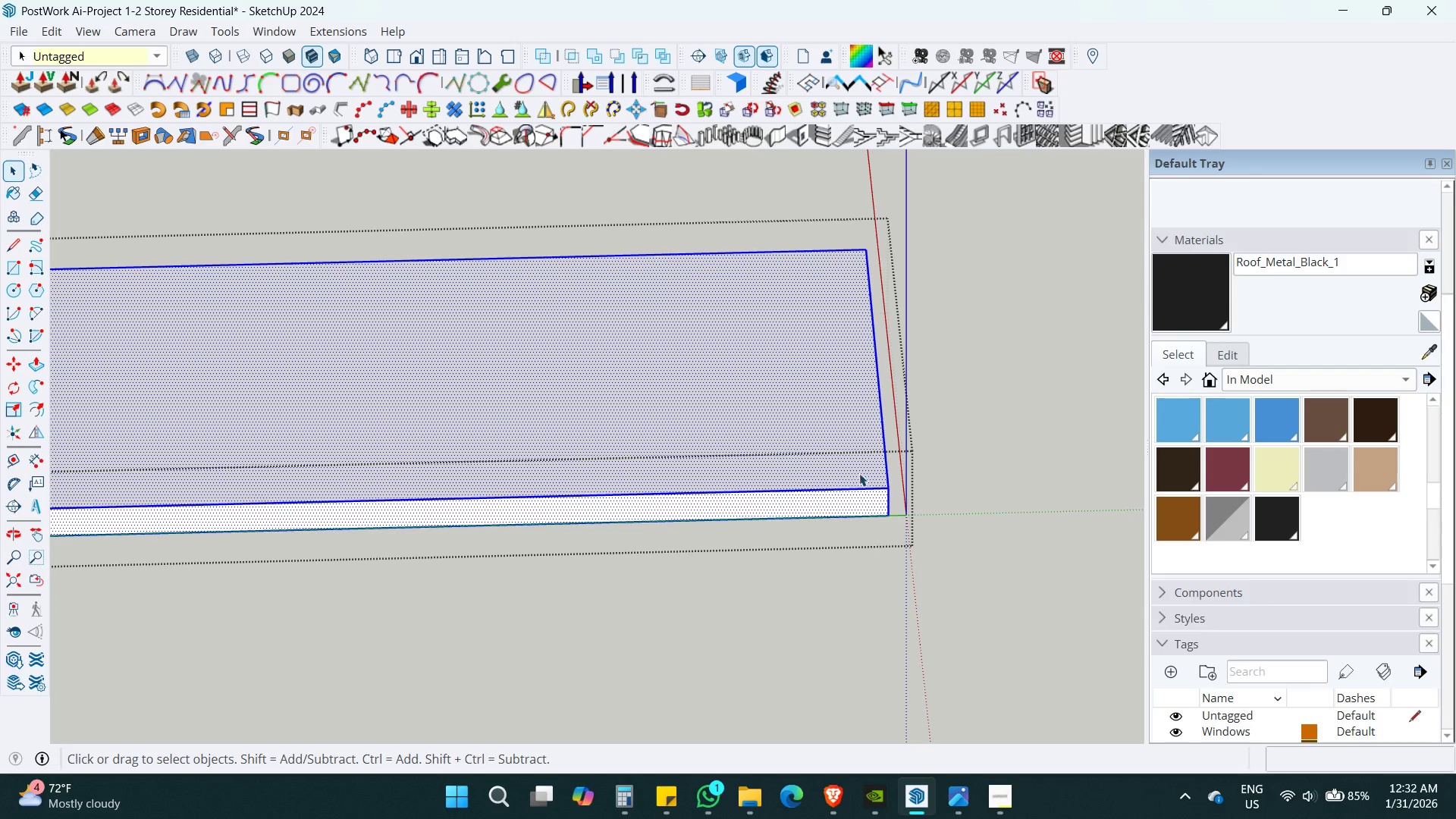 
key(Shift+ShiftLeft)
 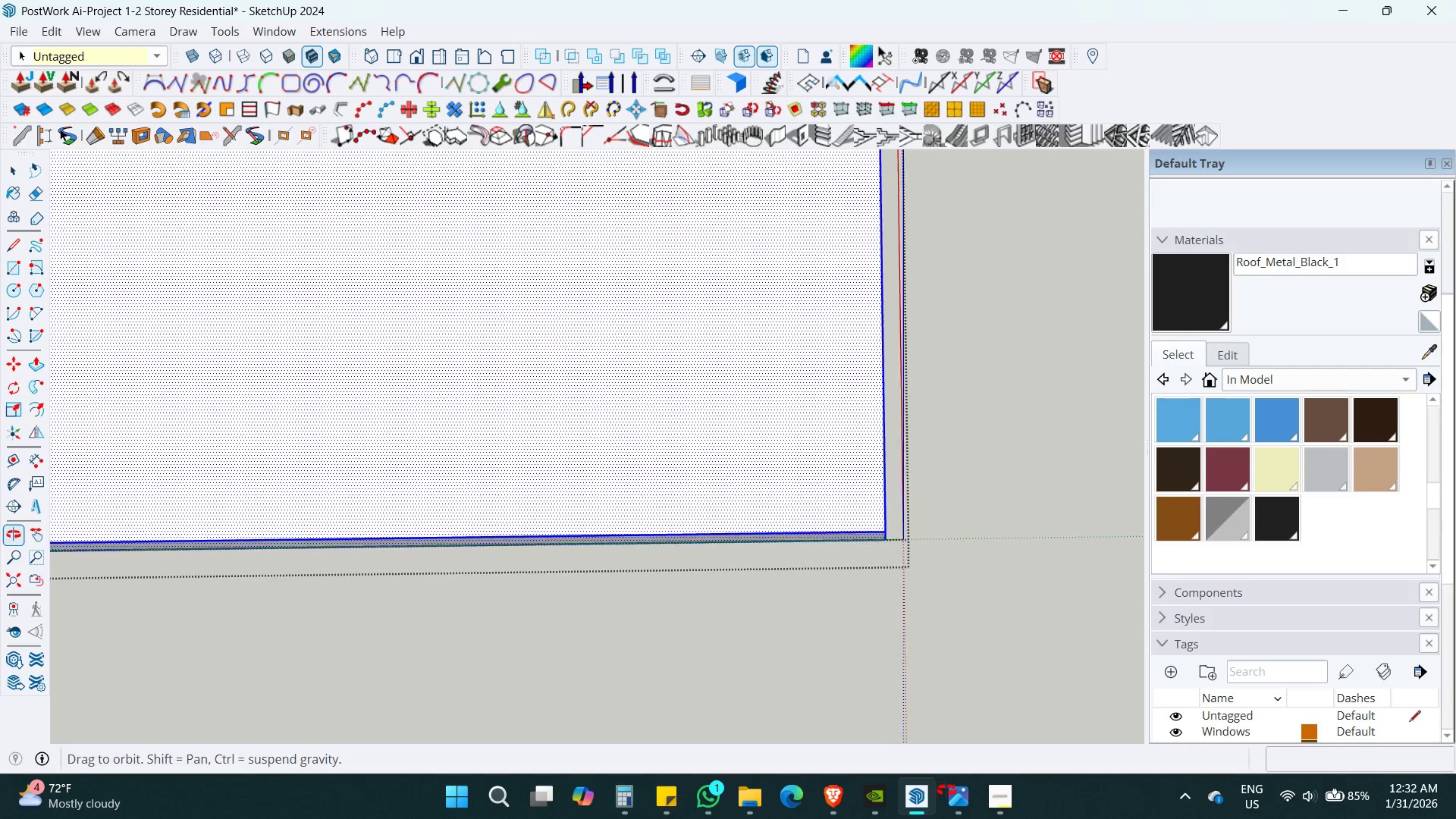 
hold_key(key=ShiftLeft, duration=0.64)
scroll: coordinate [937, 466], scroll_direction: down, amount: 5.0
 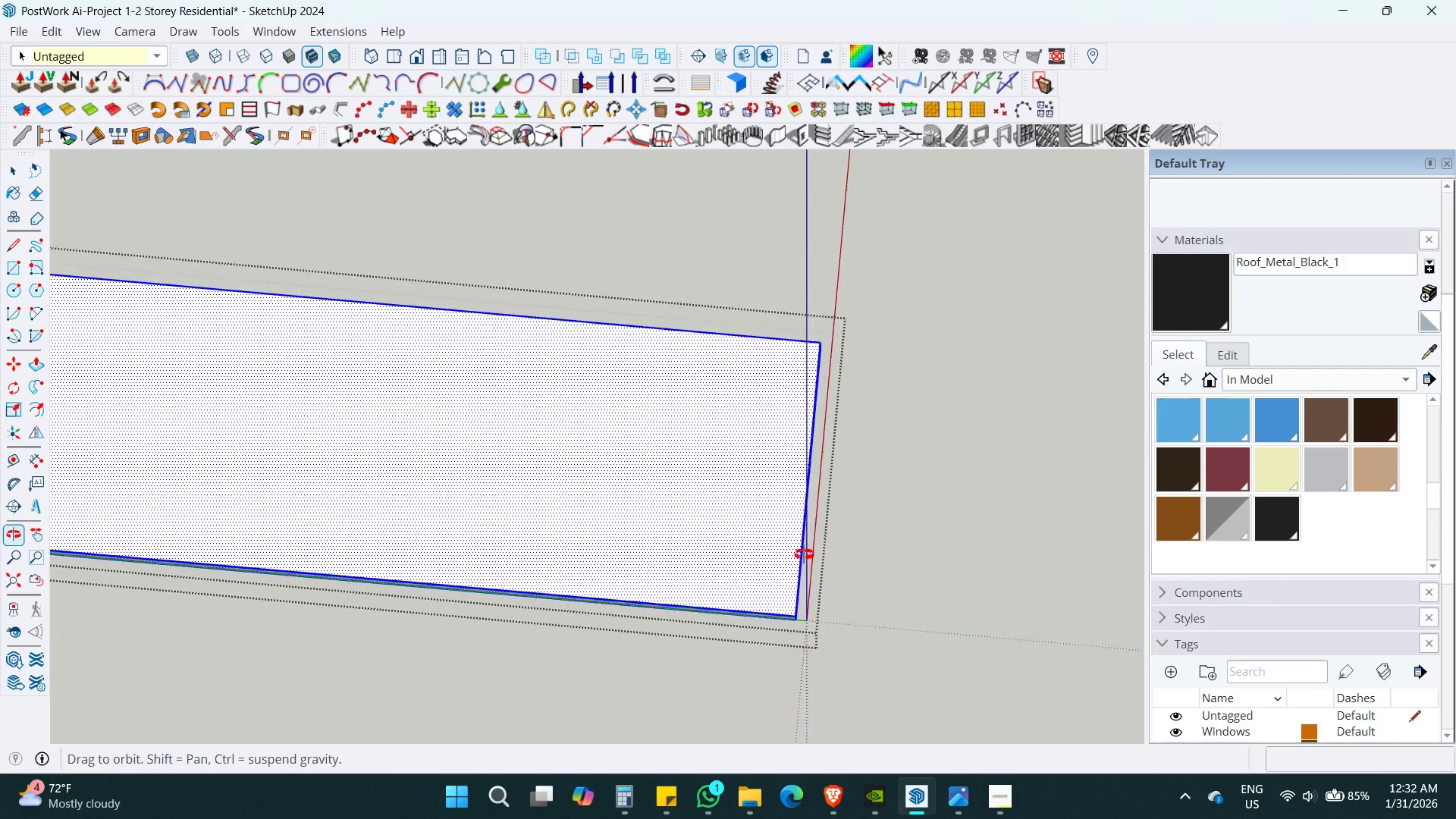 
key(Space)
 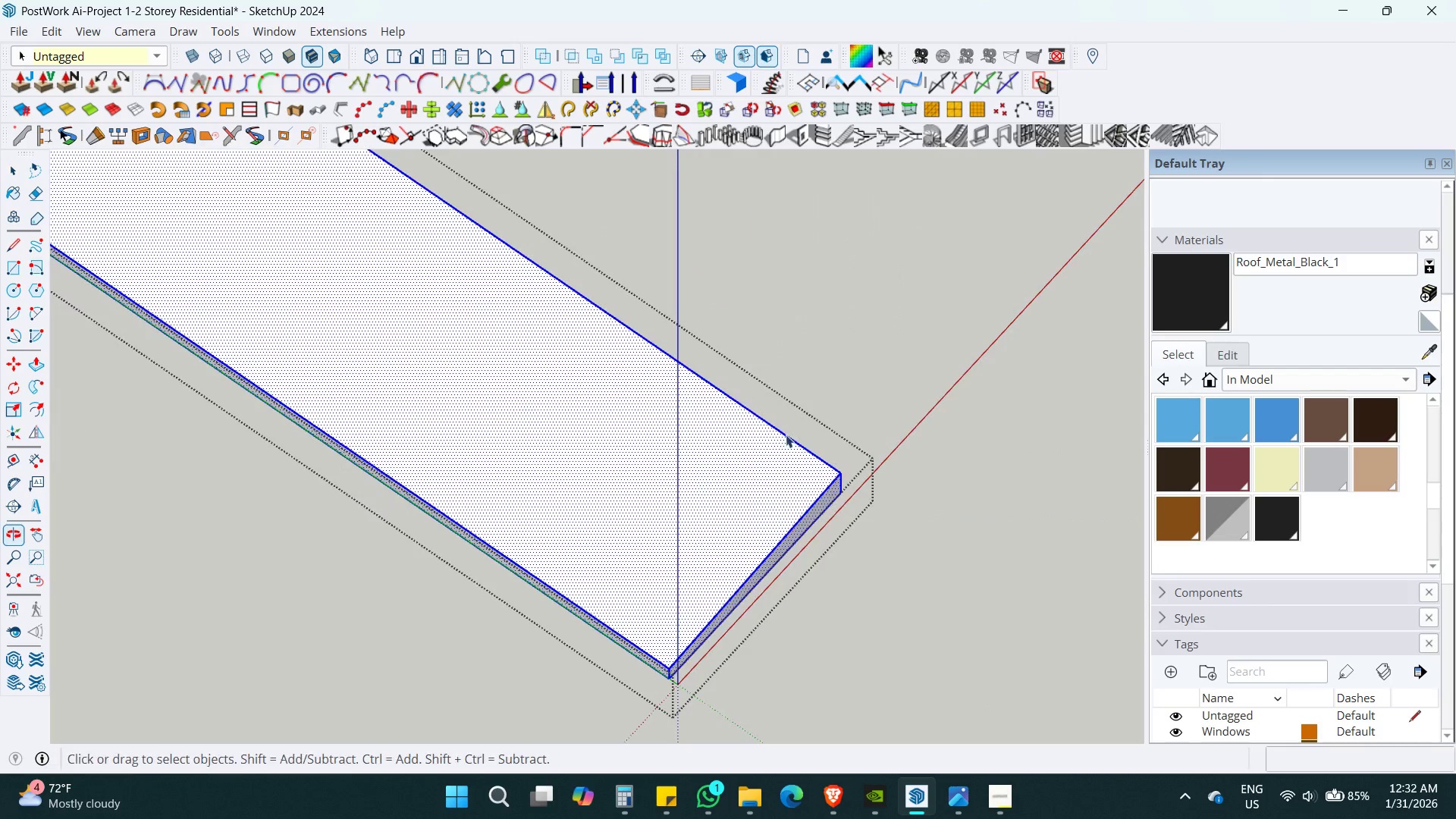 
key(Escape)
 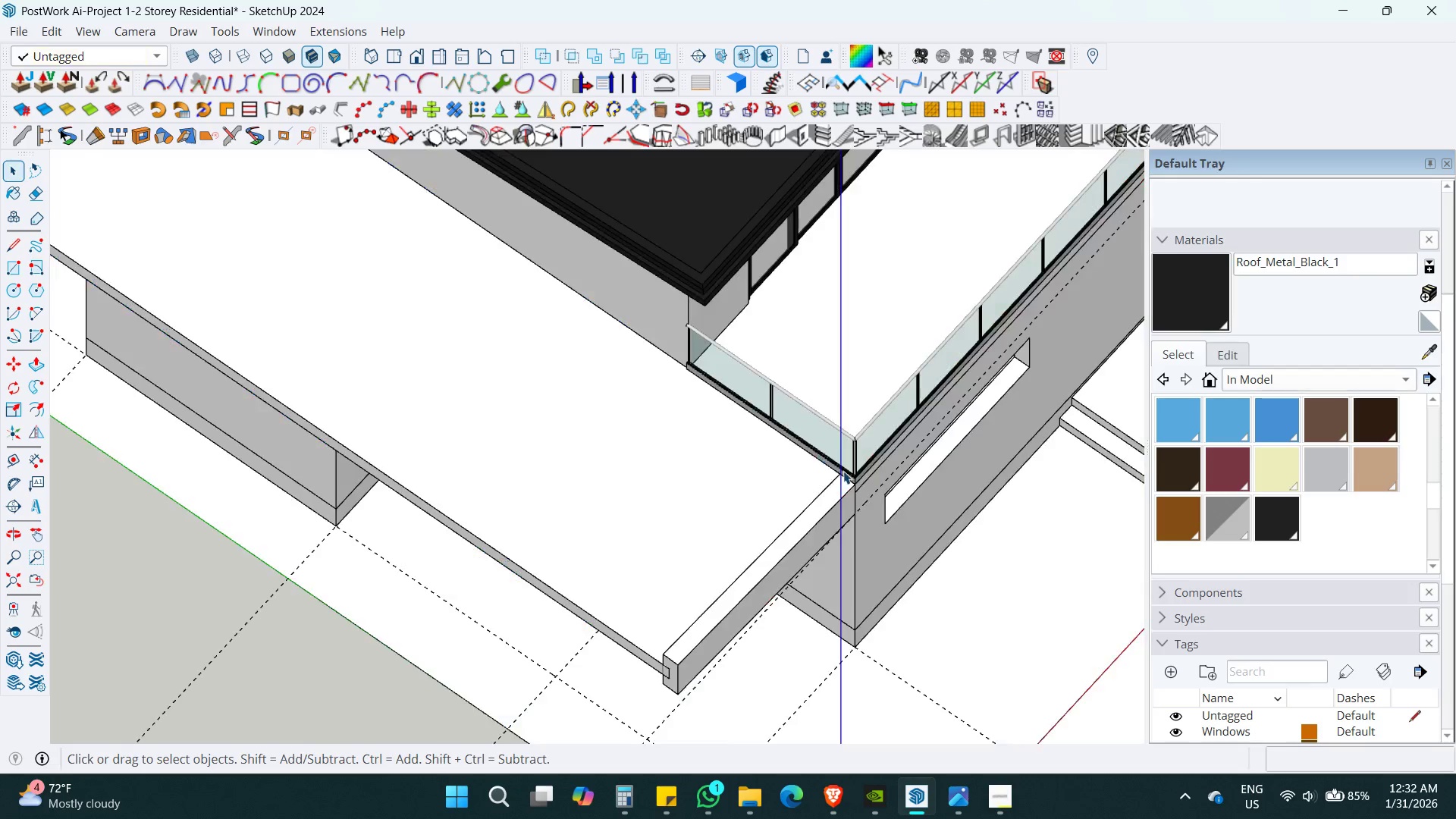 
key(Escape)
 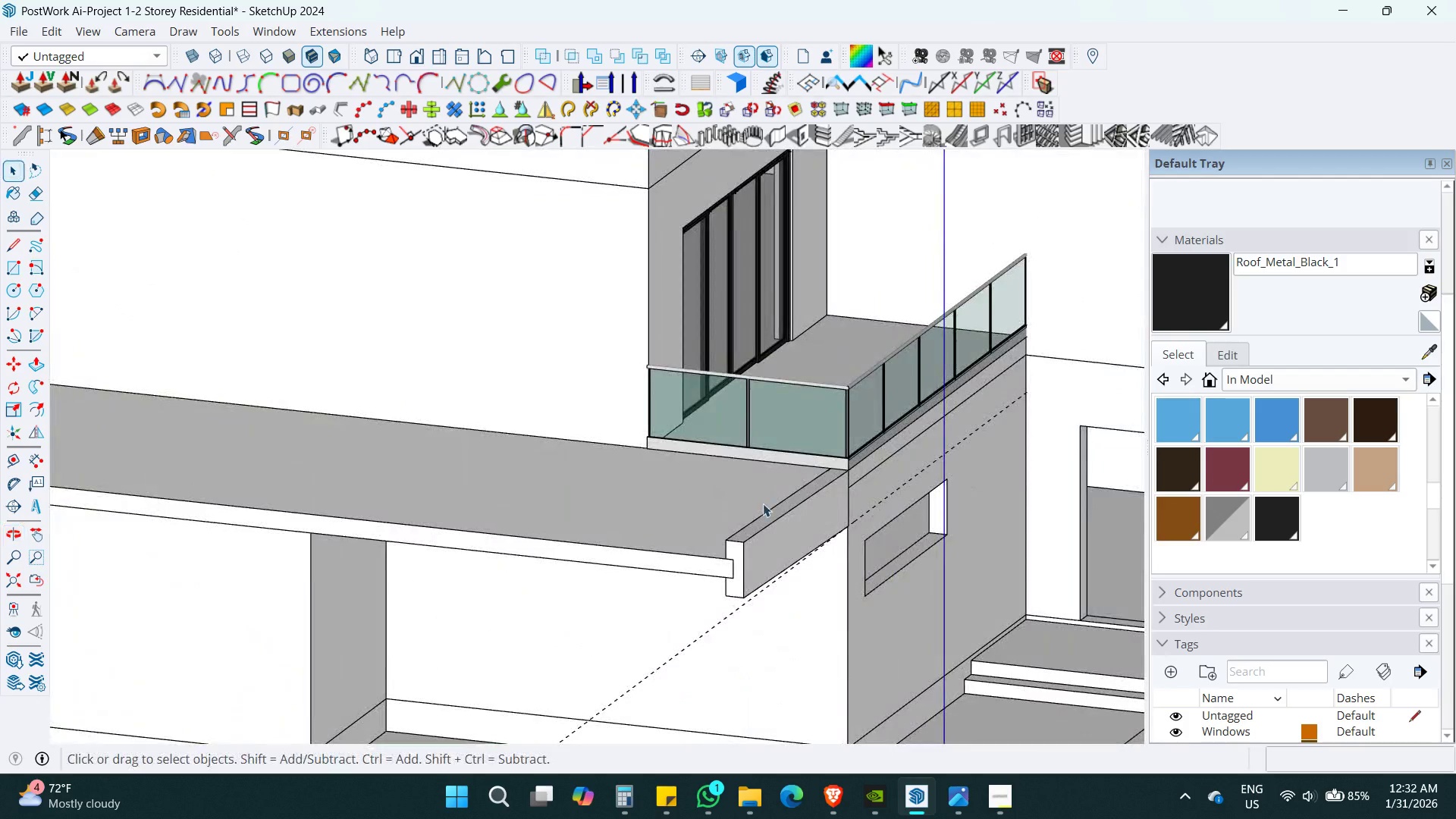 
key(Shift+ShiftLeft)
 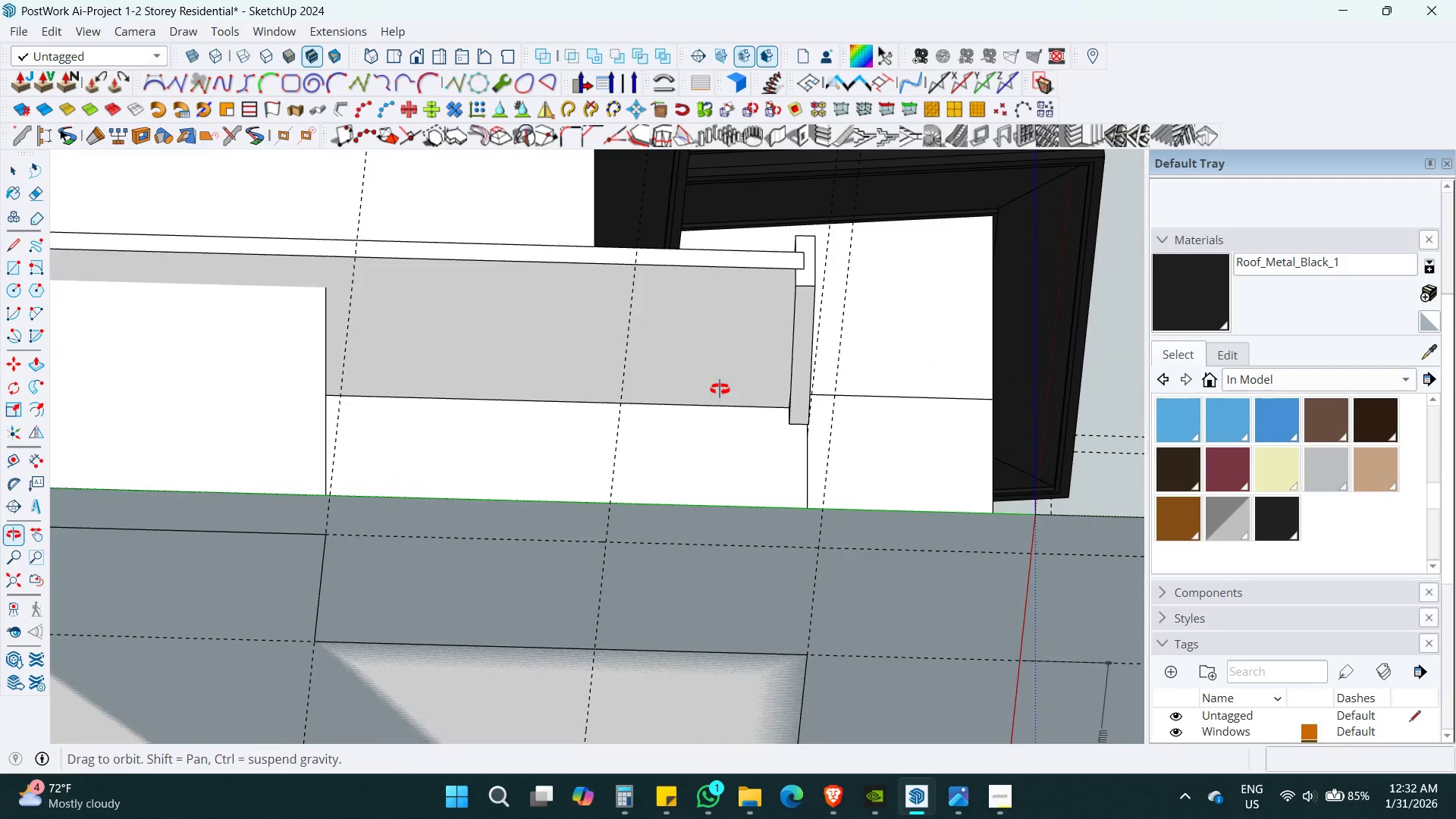 
double_click([758, 344])
 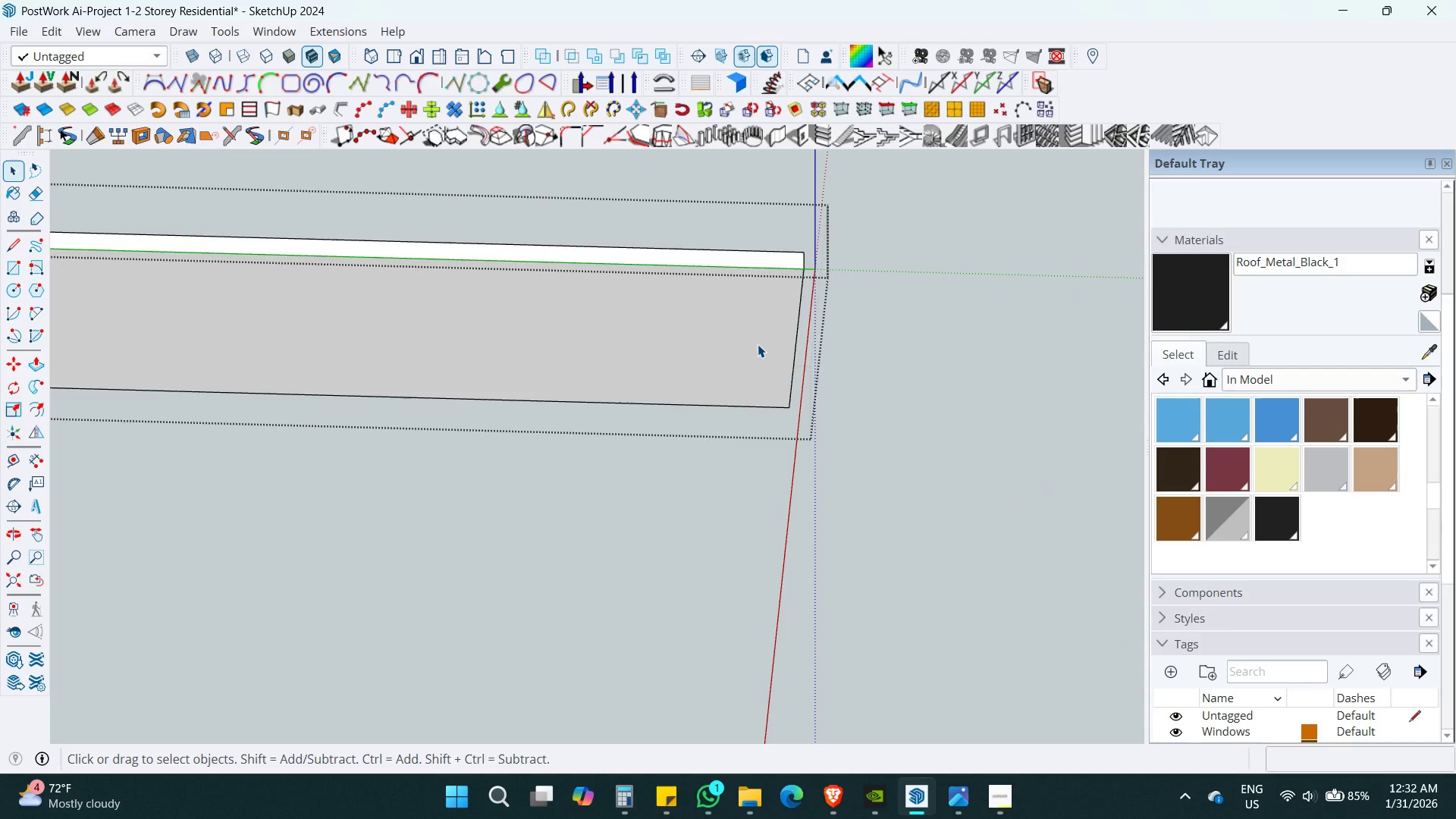 
triple_click([758, 344])
 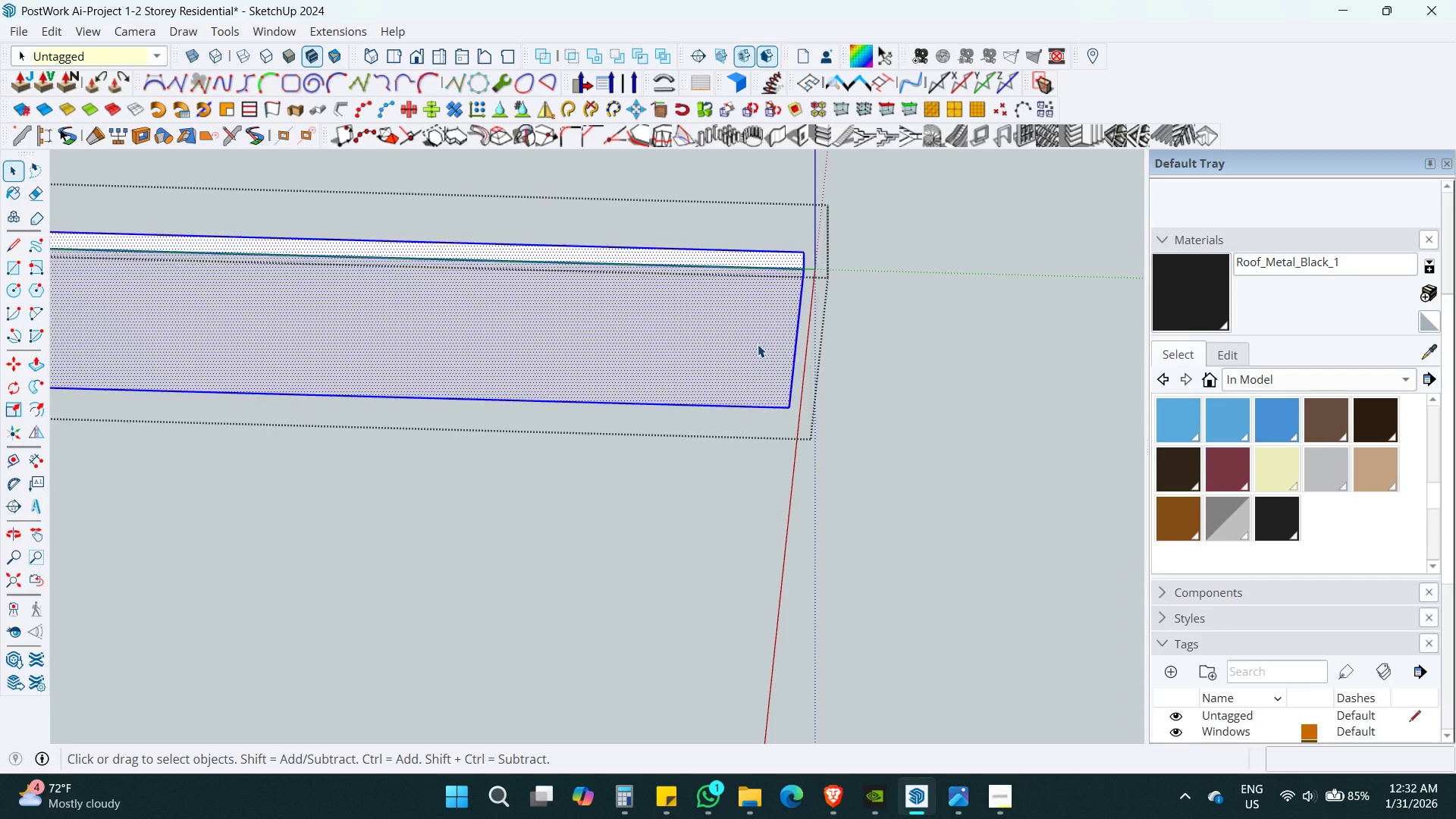 
triple_click([758, 344])
 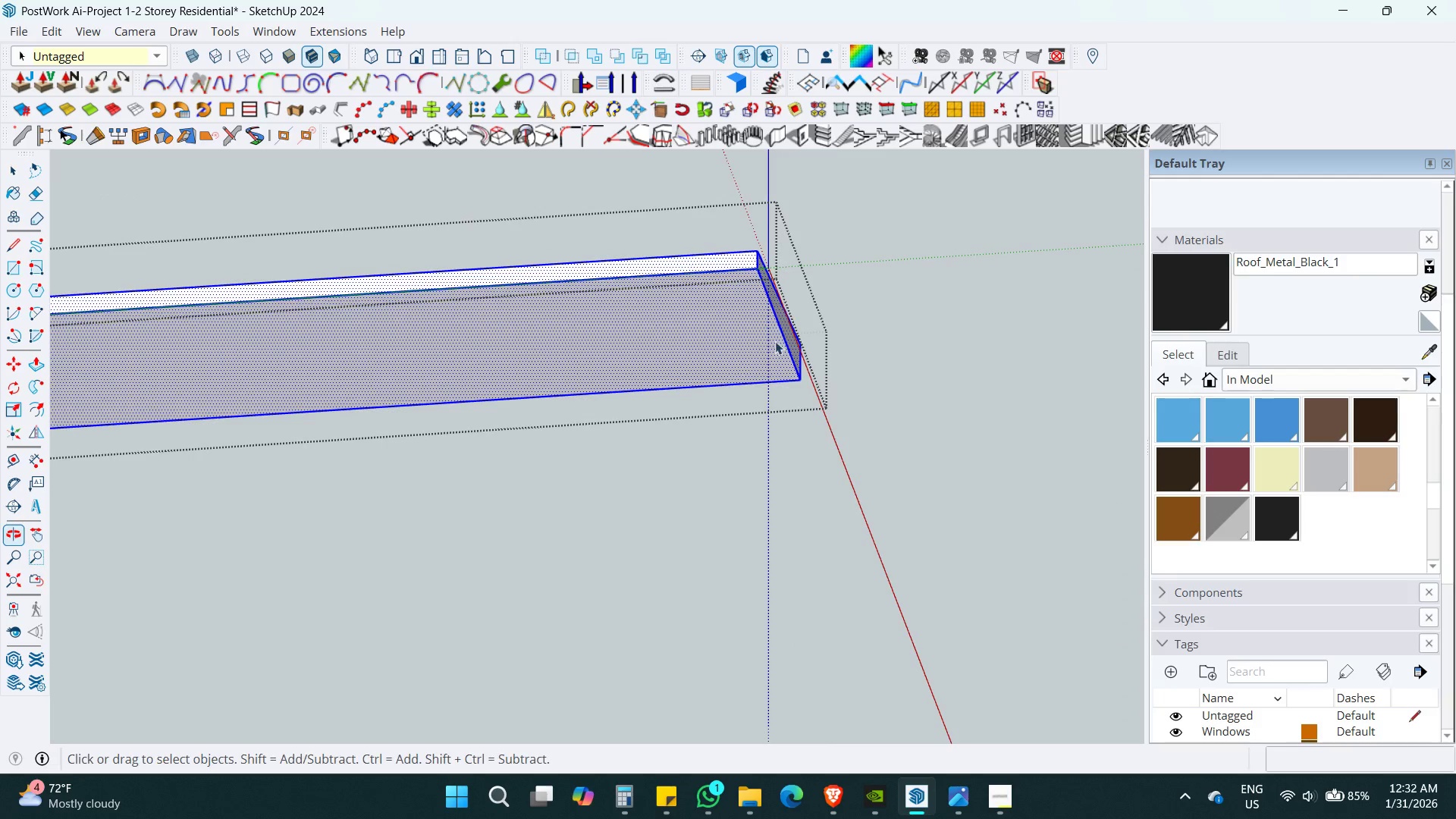 
key(P)
 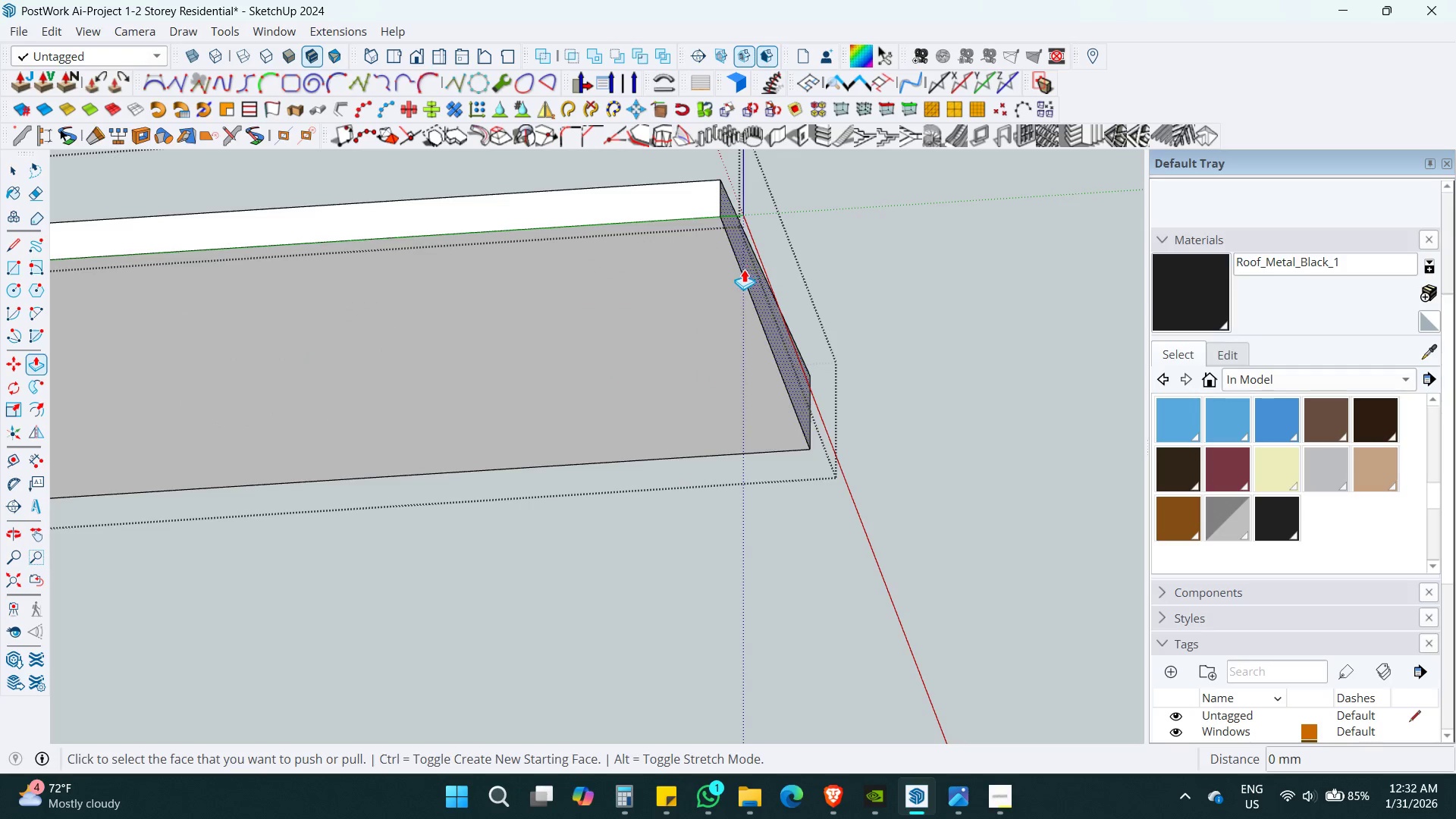 
scroll: coordinate [795, 312], scroll_direction: up, amount: 7.0
 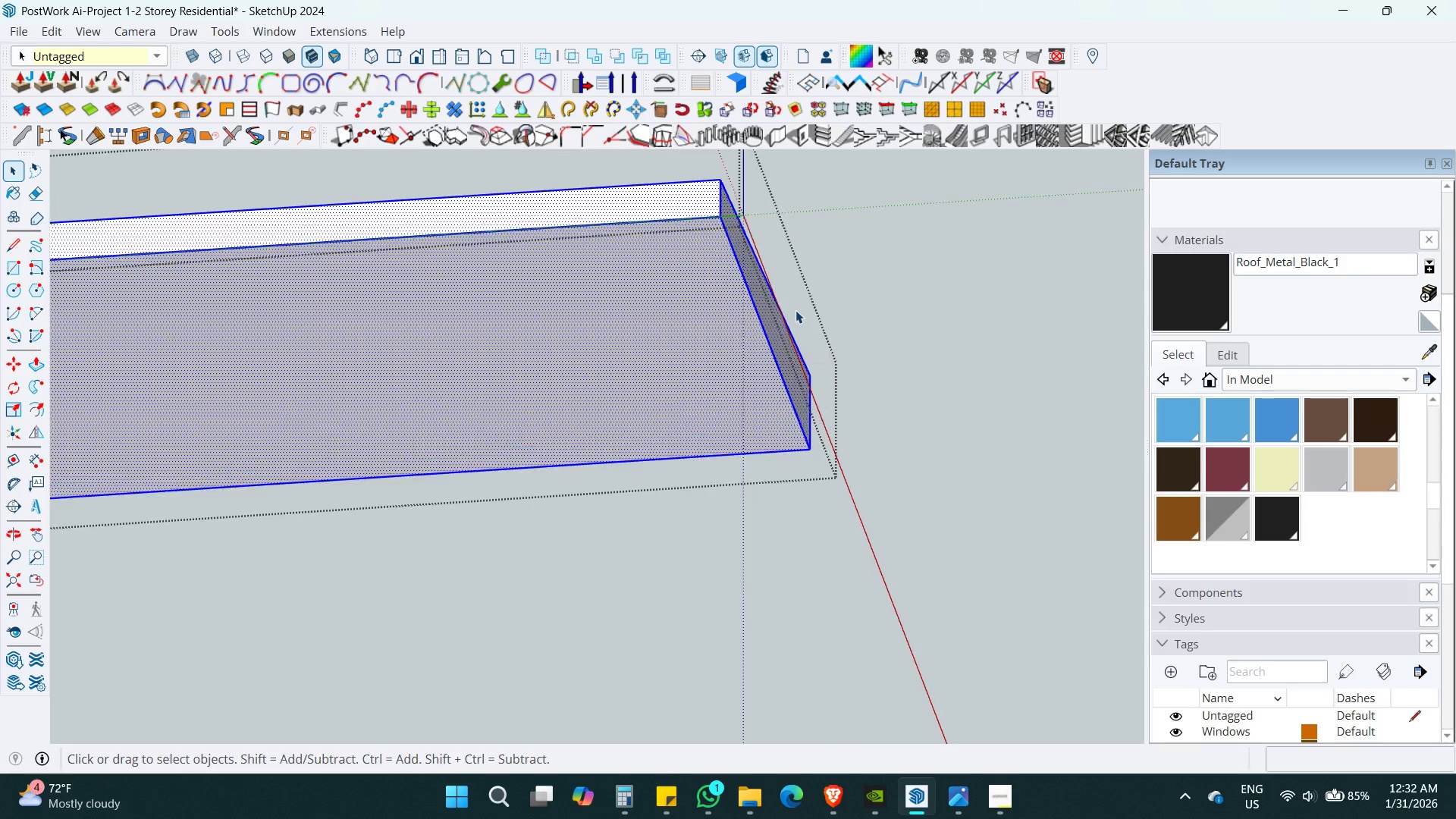 
key(Control+Z)
 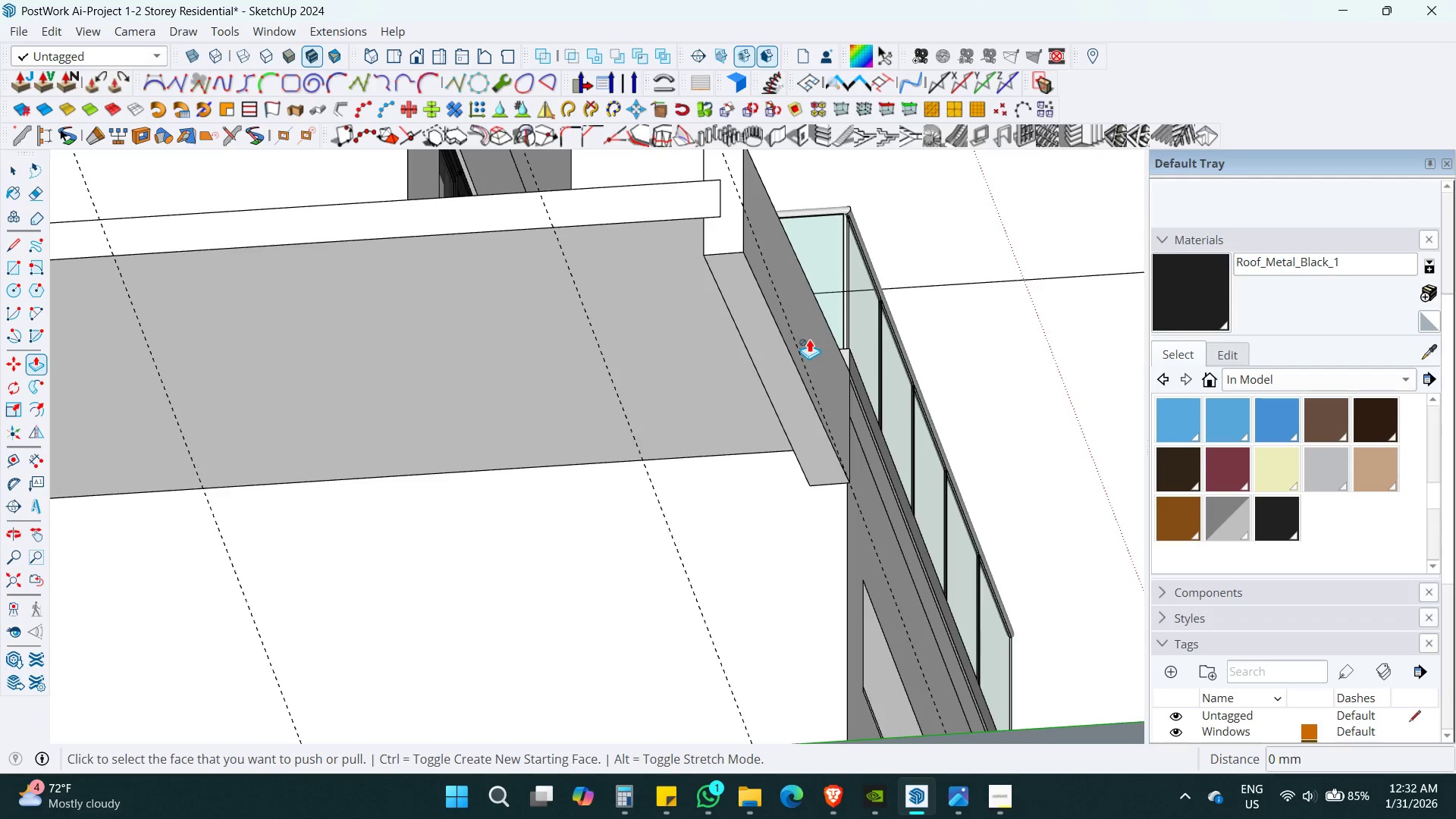 
key(Control+Z)
 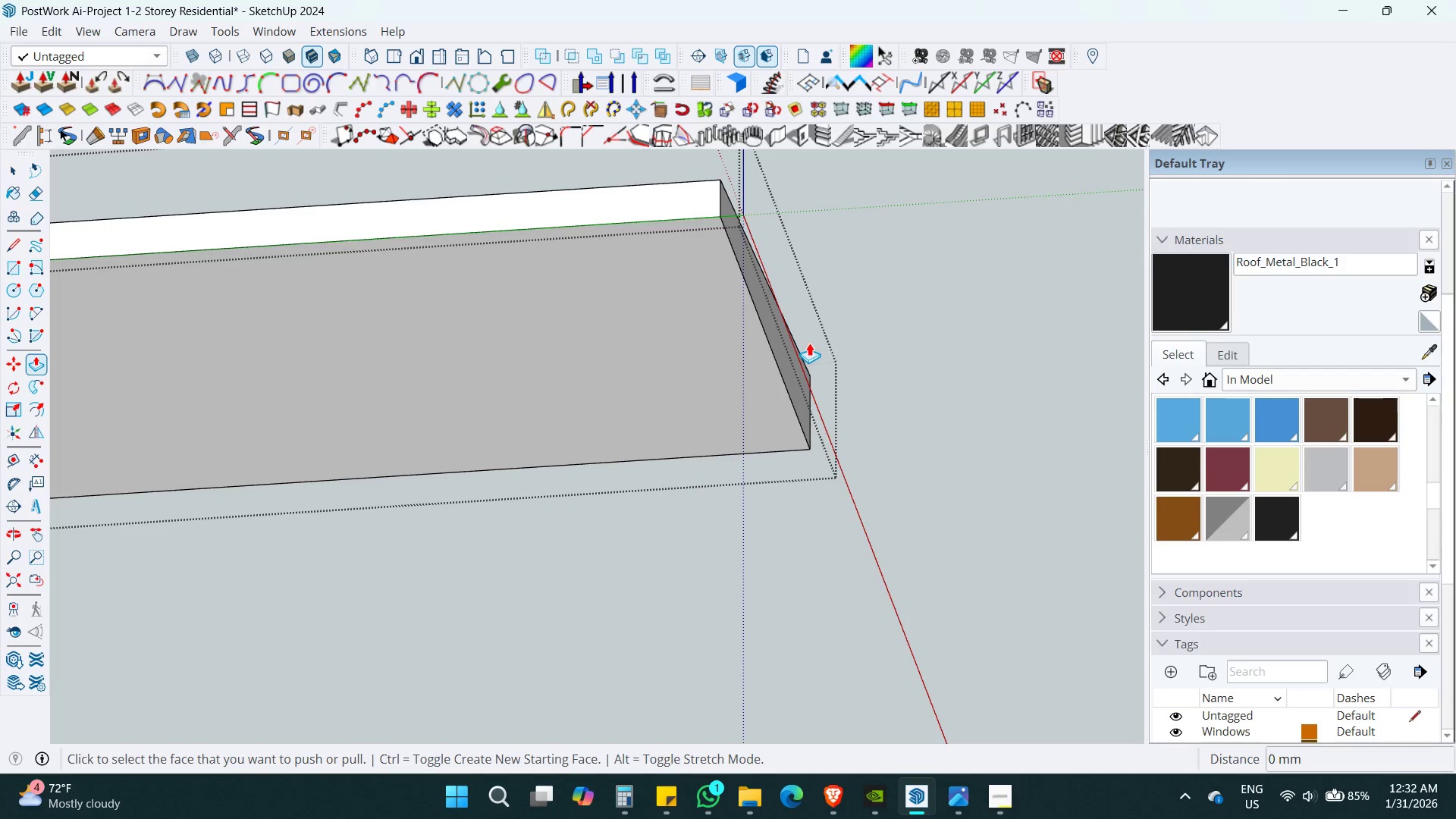 
key(Control+Z)
 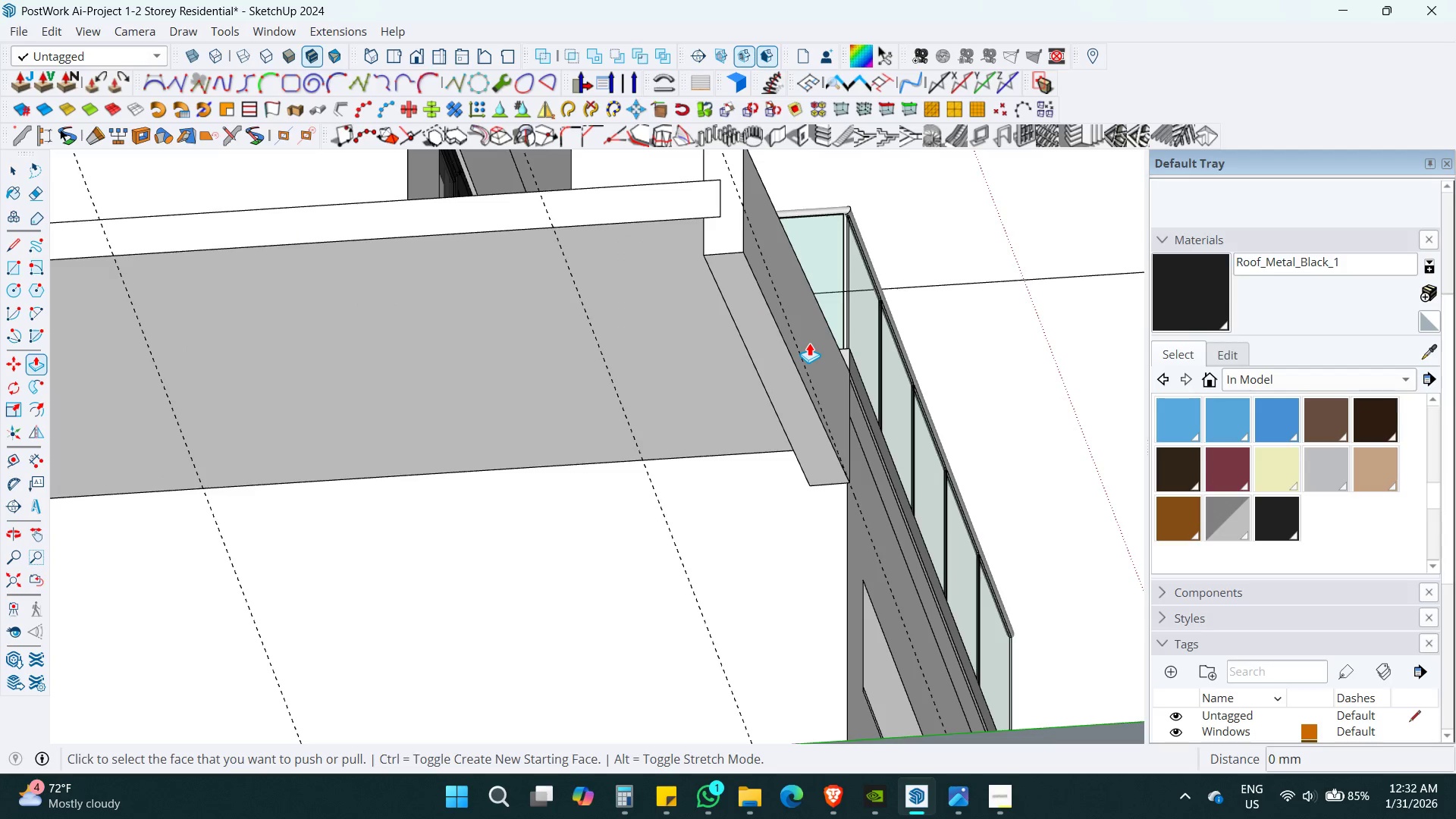 
key(Control+Z)
 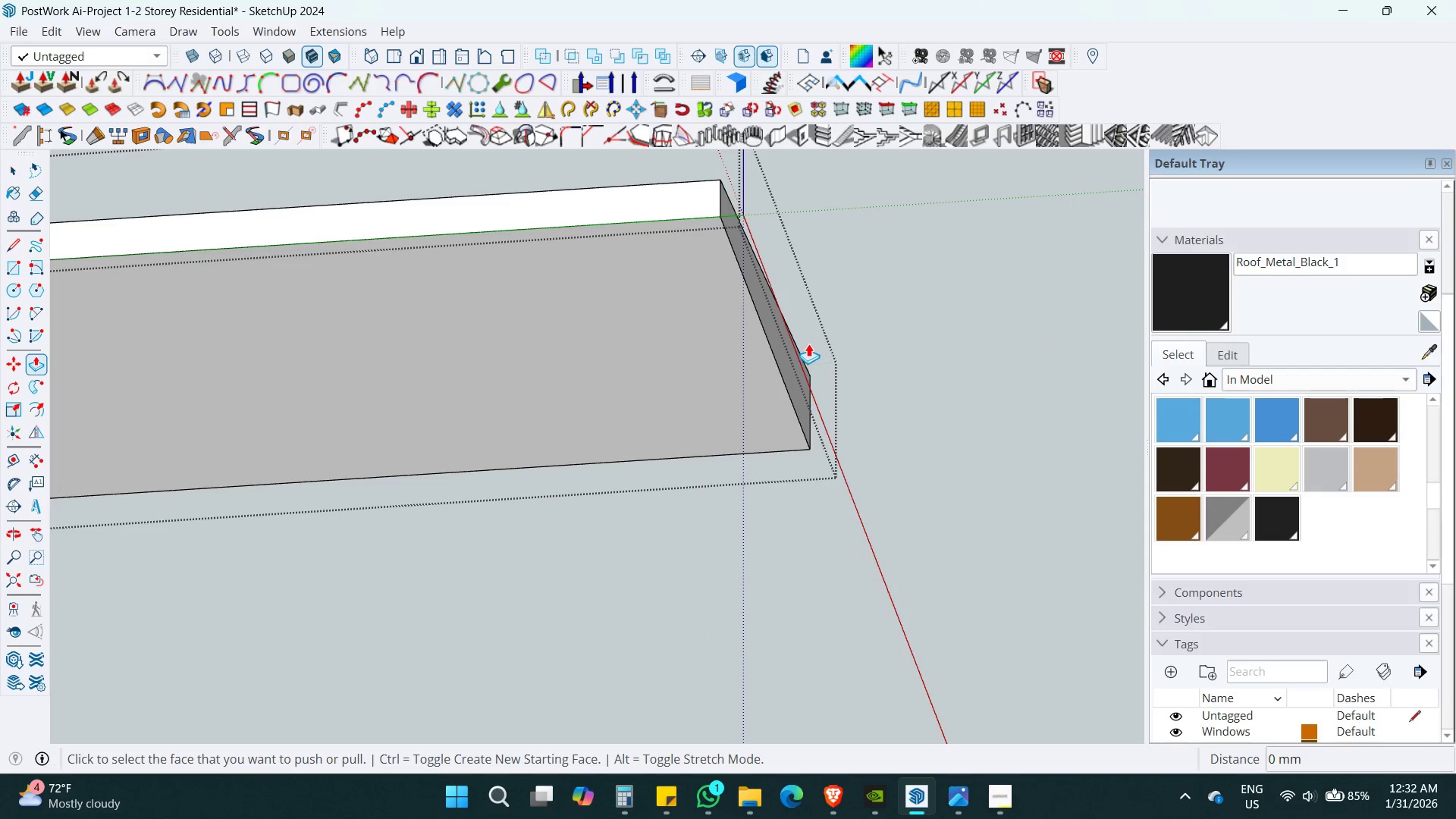 
key(Control+Z)
 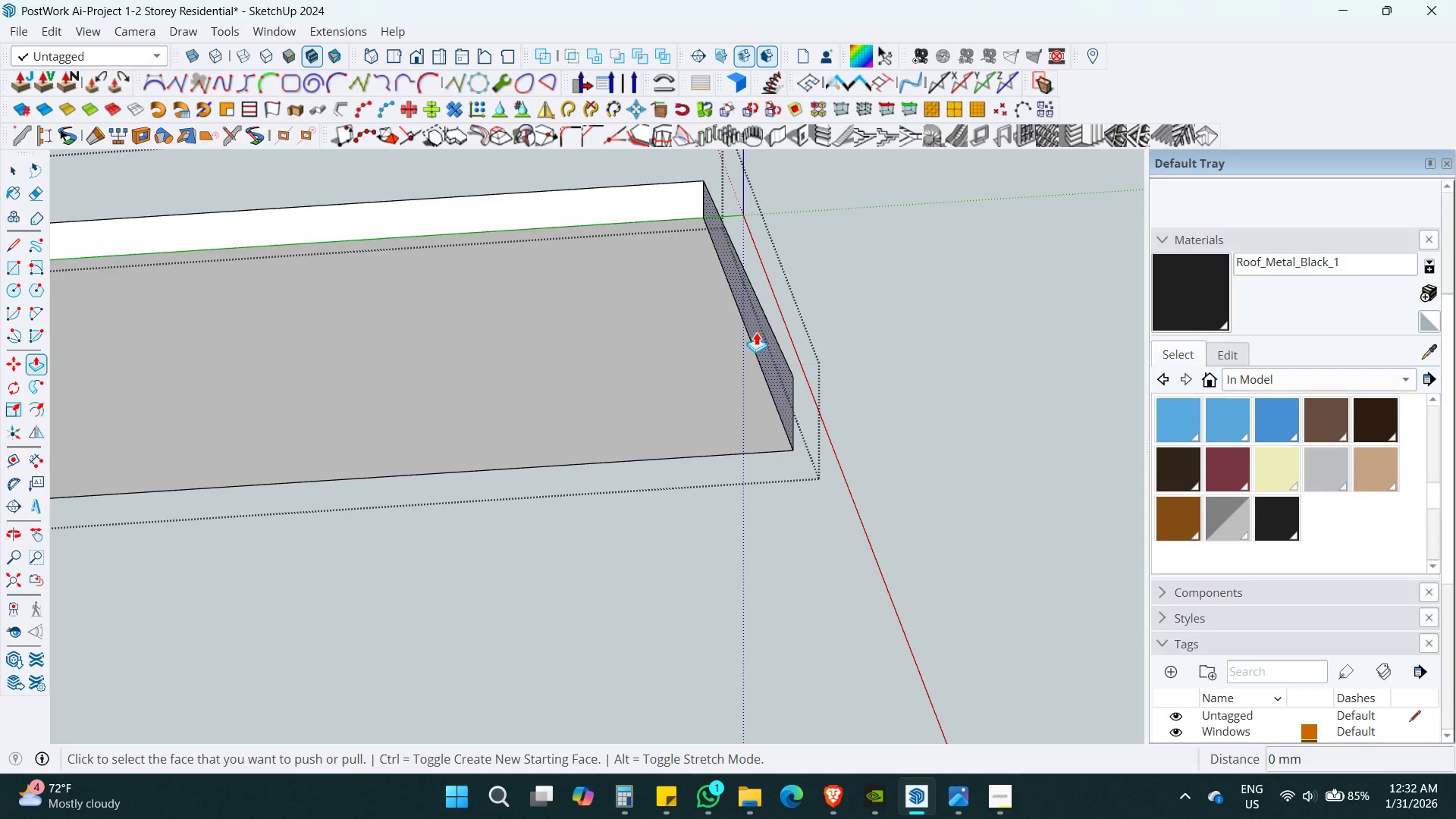 
left_click([758, 327])
 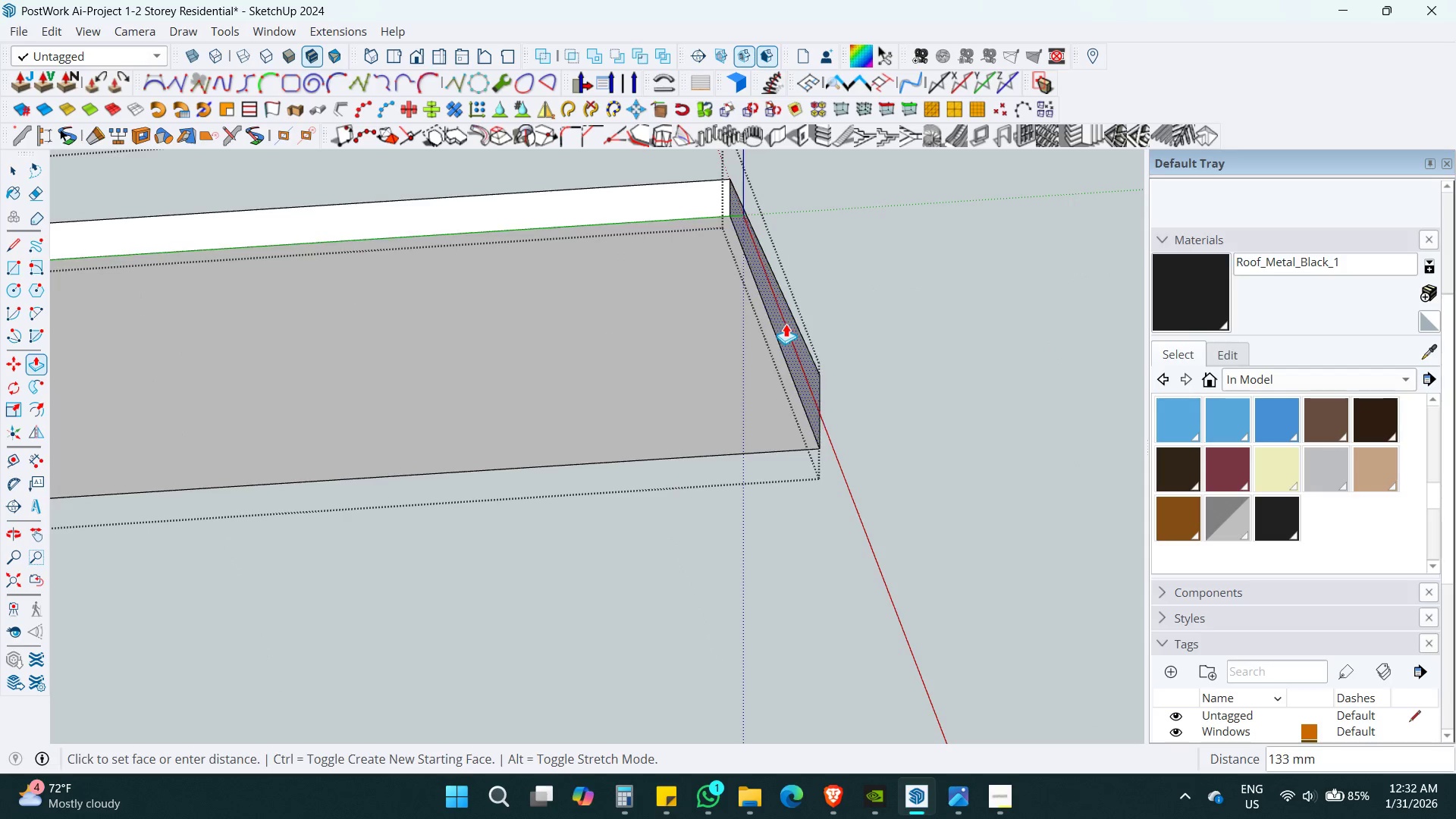 
key(Alt+AltLeft)
 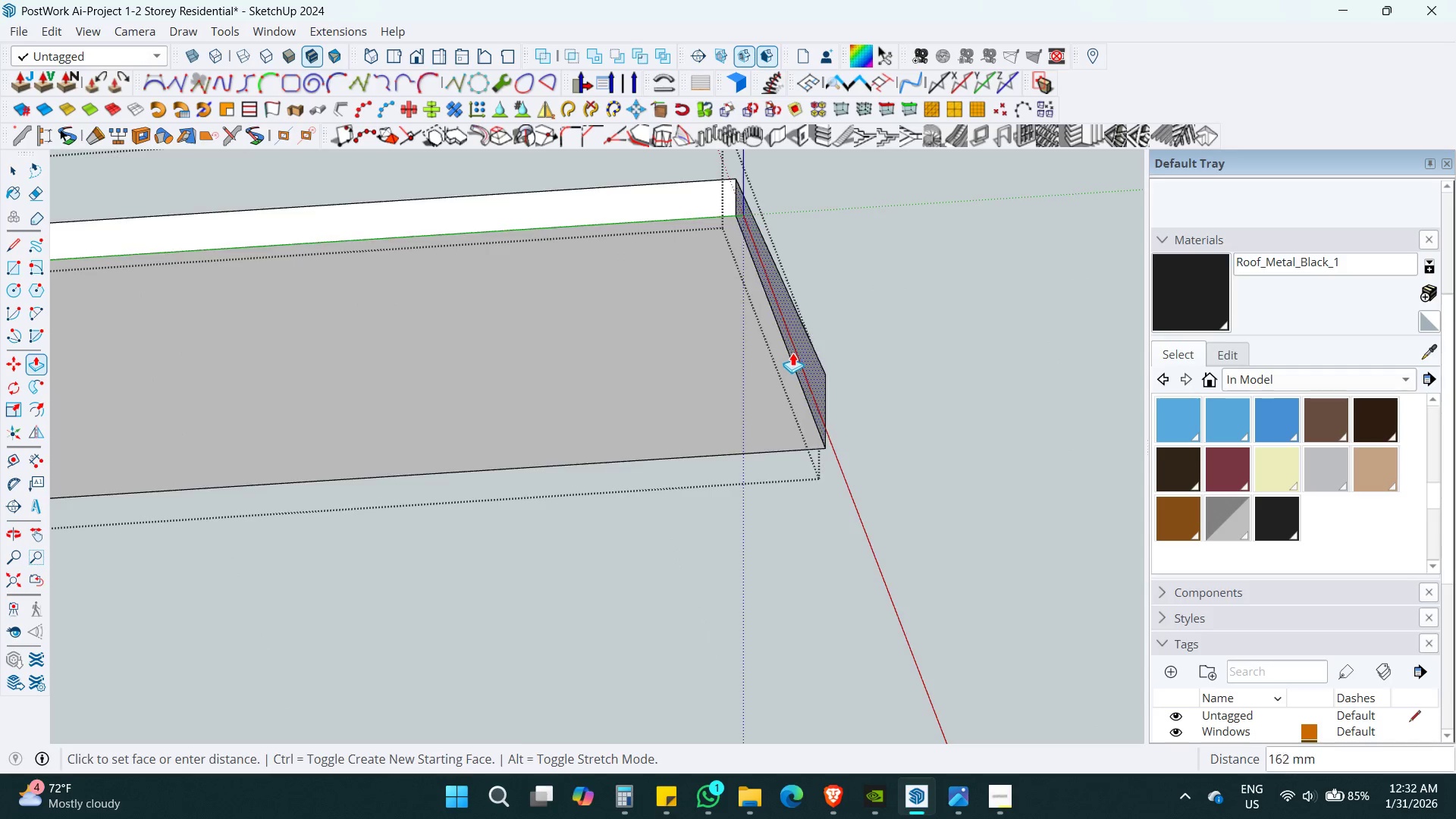 
key(Alt+Z)
 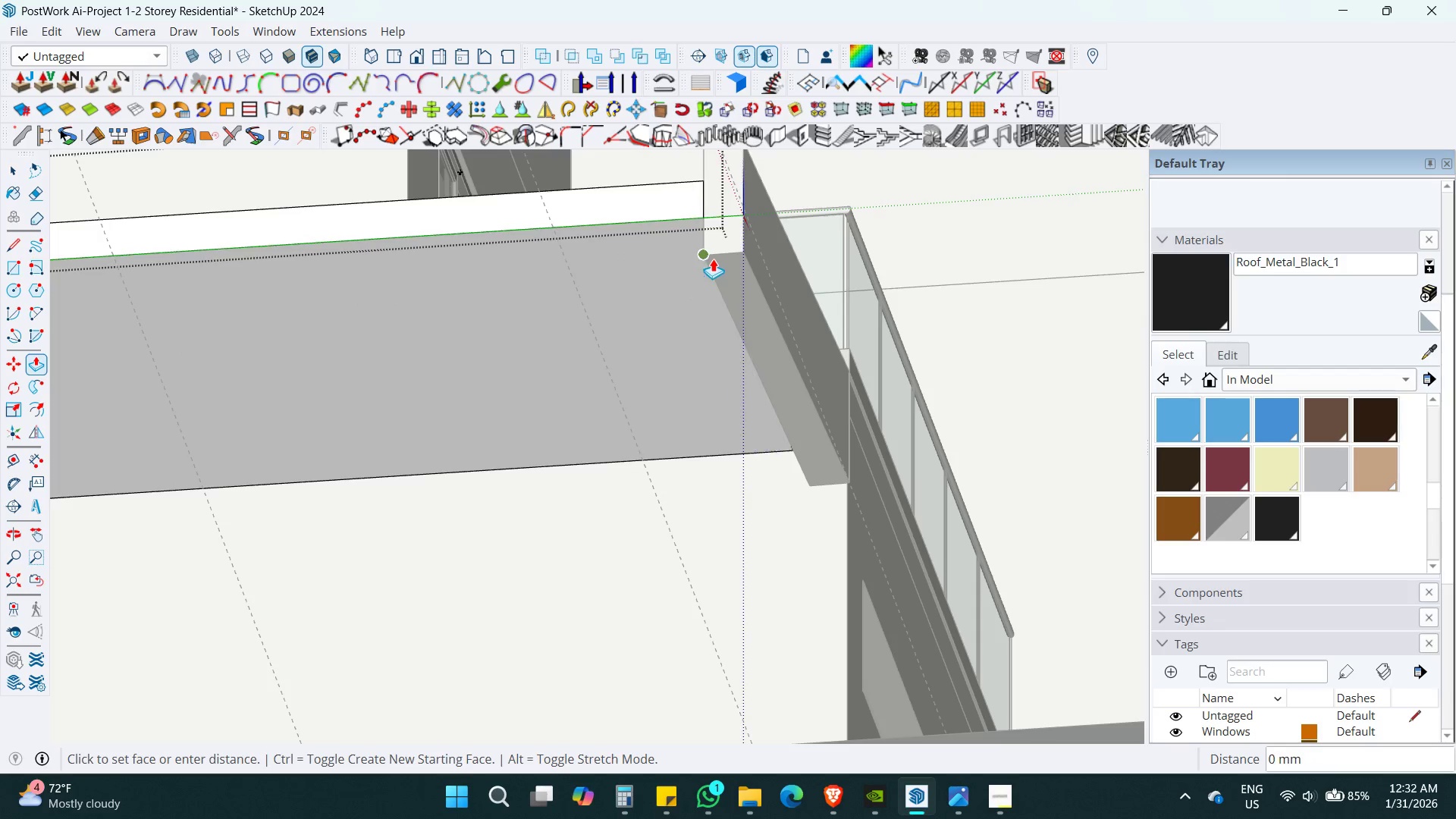 
left_click([711, 253])
 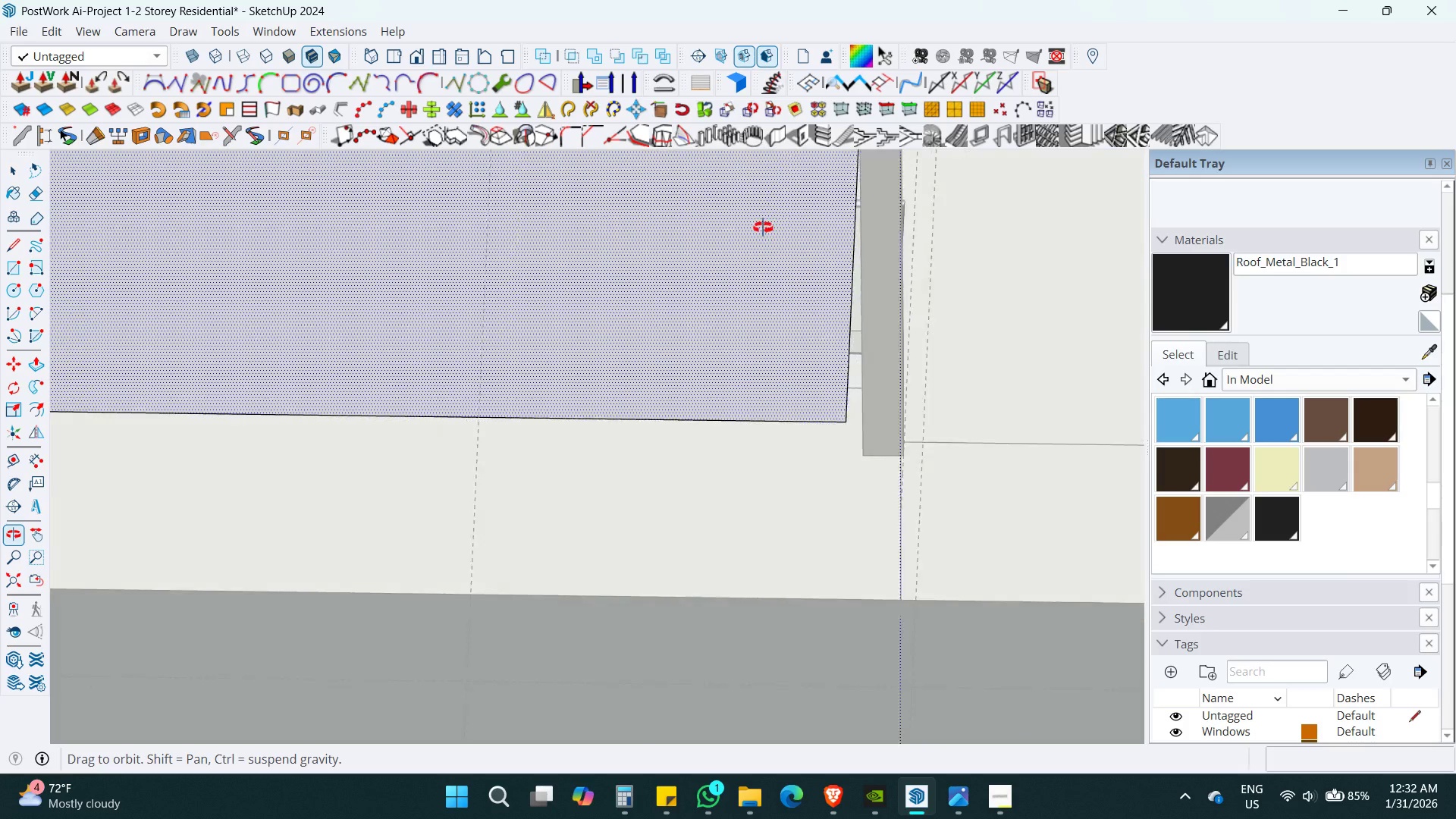 
hold_key(key=ShiftLeft, duration=0.47)
scroll: coordinate [766, 227], scroll_direction: down, amount: 7.0
 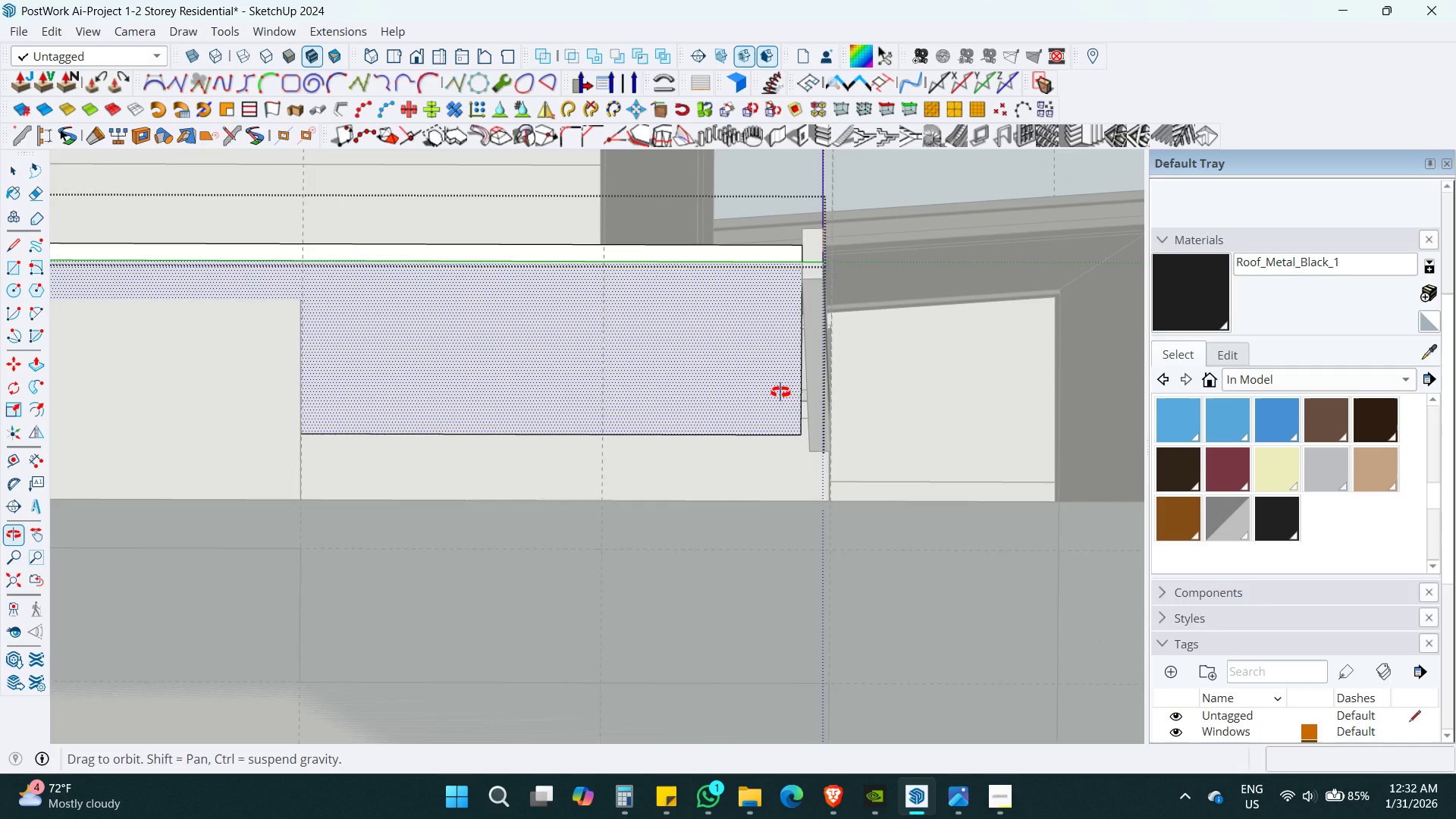 
hold_key(key=ShiftLeft, duration=0.39)
 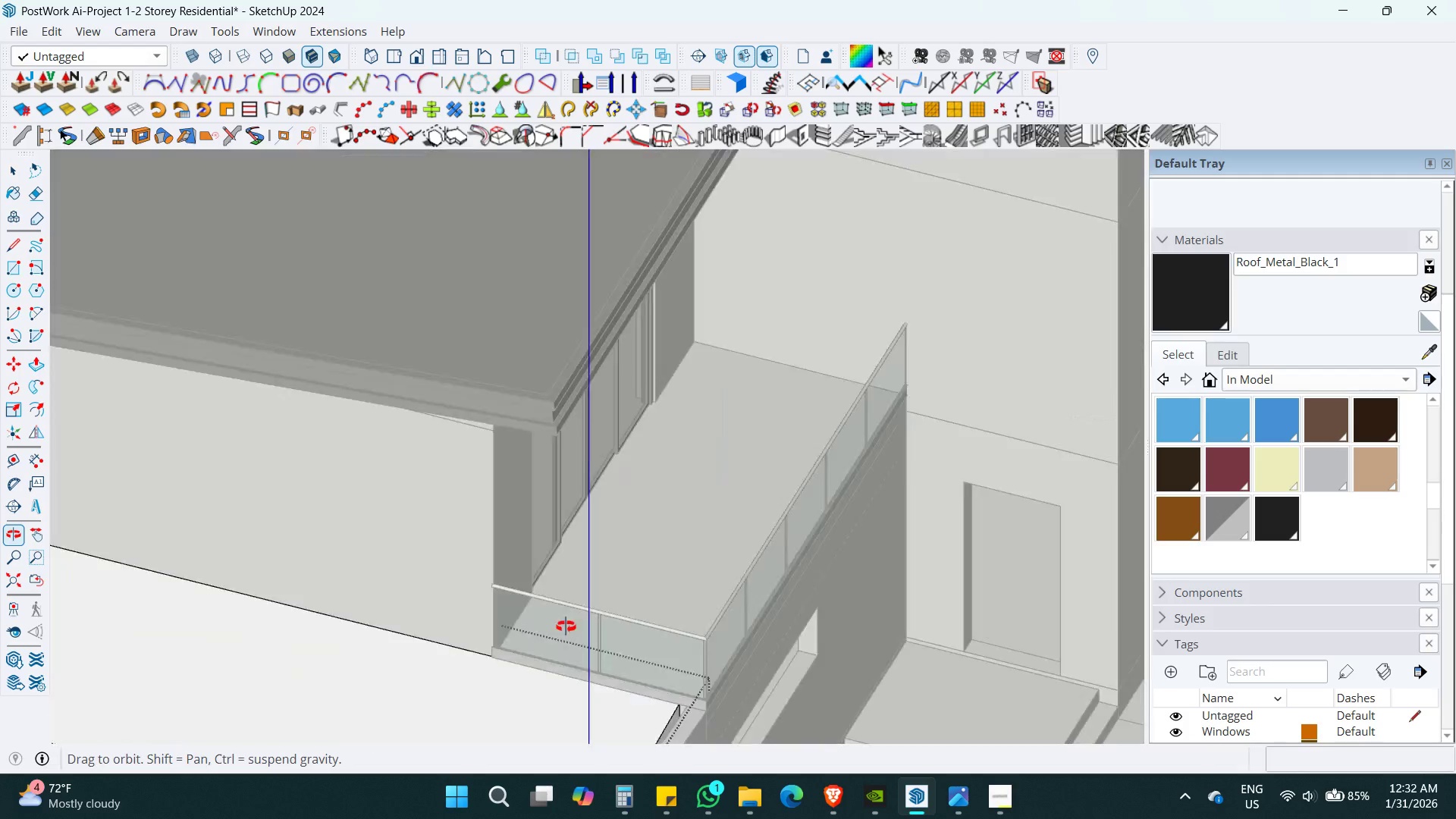 
key(Shift+T)
 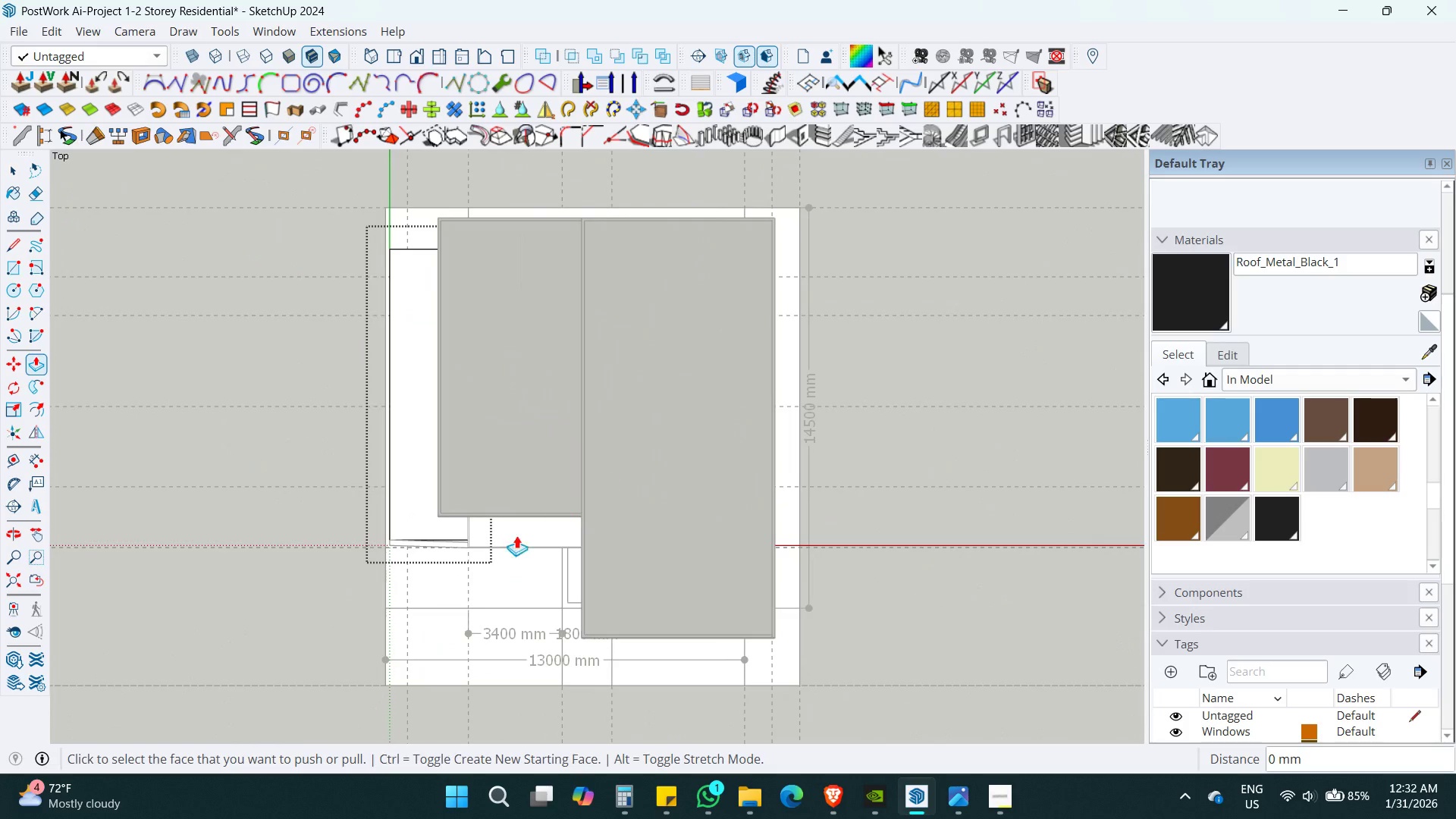 
scroll: coordinate [691, 373], scroll_direction: down, amount: 14.0
 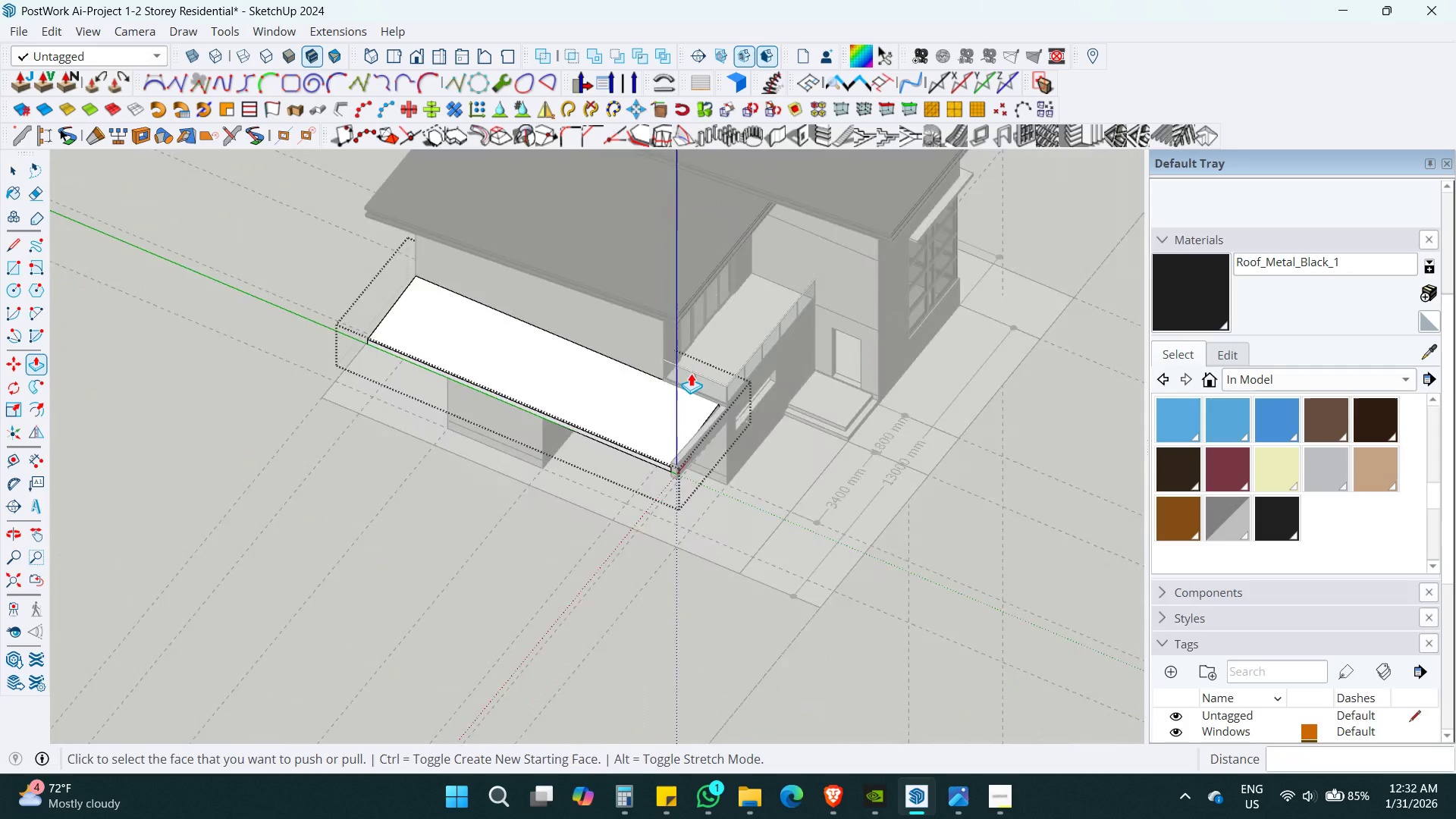 
key(Shift+ShiftLeft)
 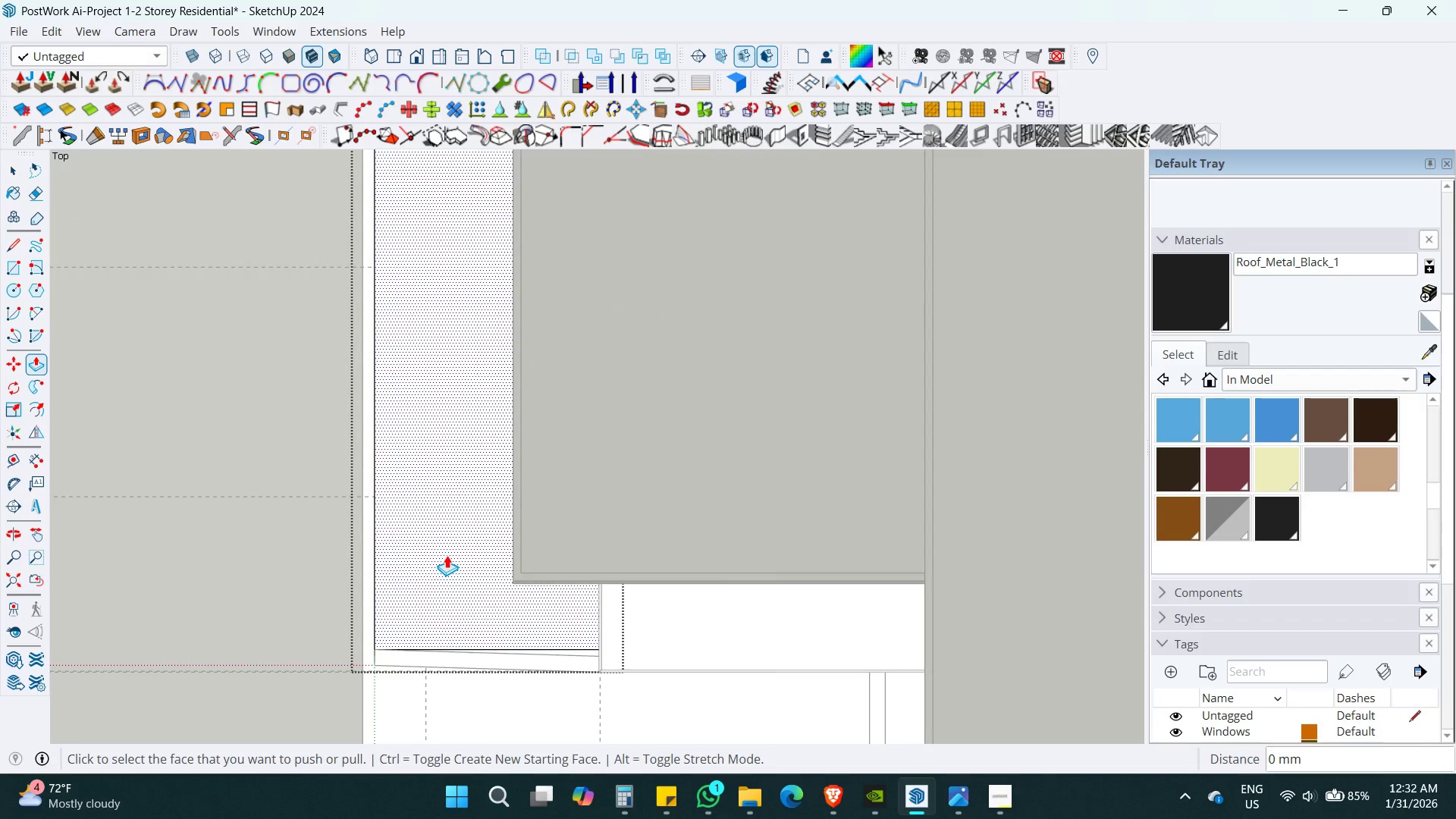 
hold_key(key=ShiftLeft, duration=0.83)
 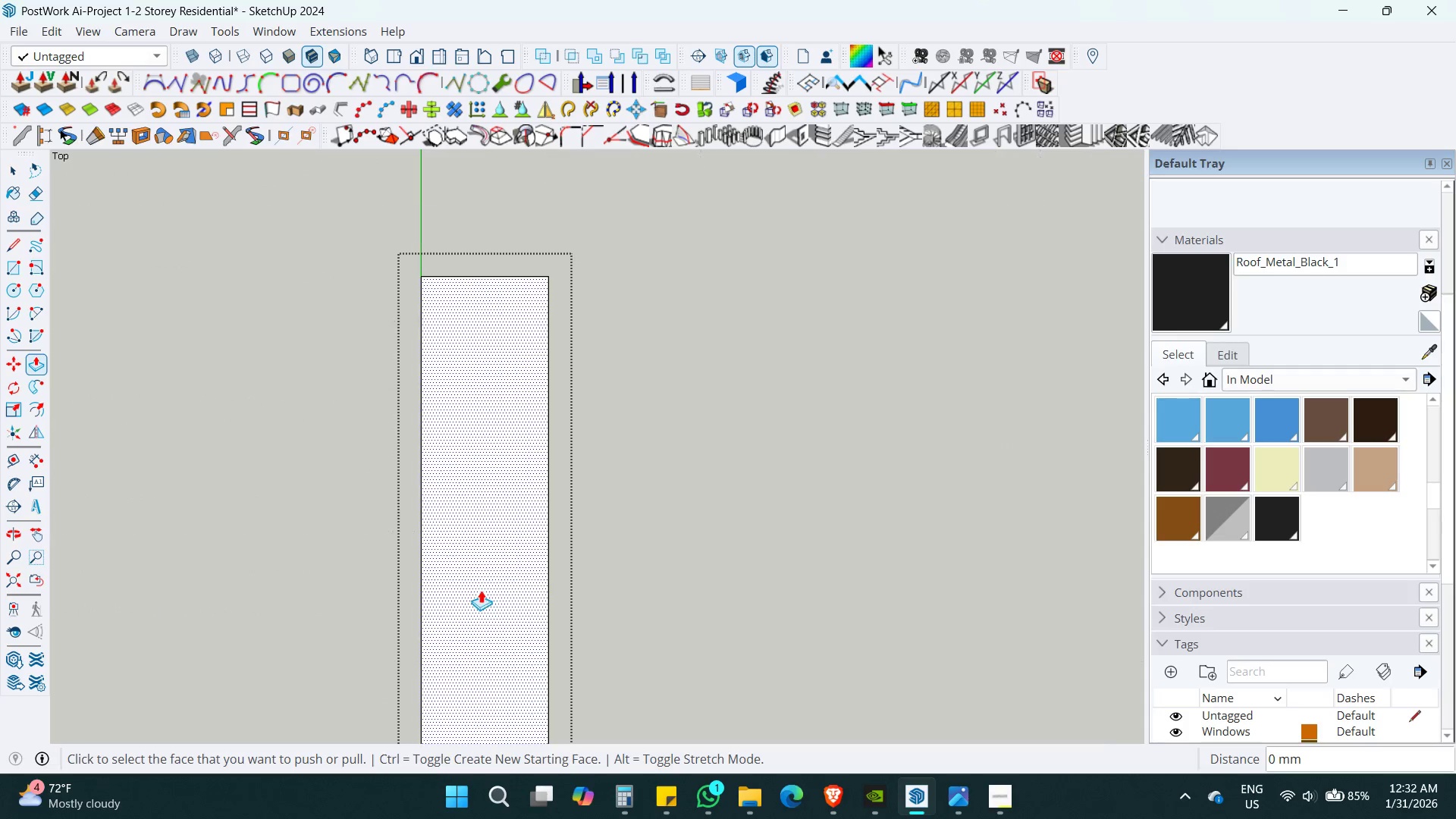 
scroll: coordinate [447, 555], scroll_direction: up, amount: 7.0
 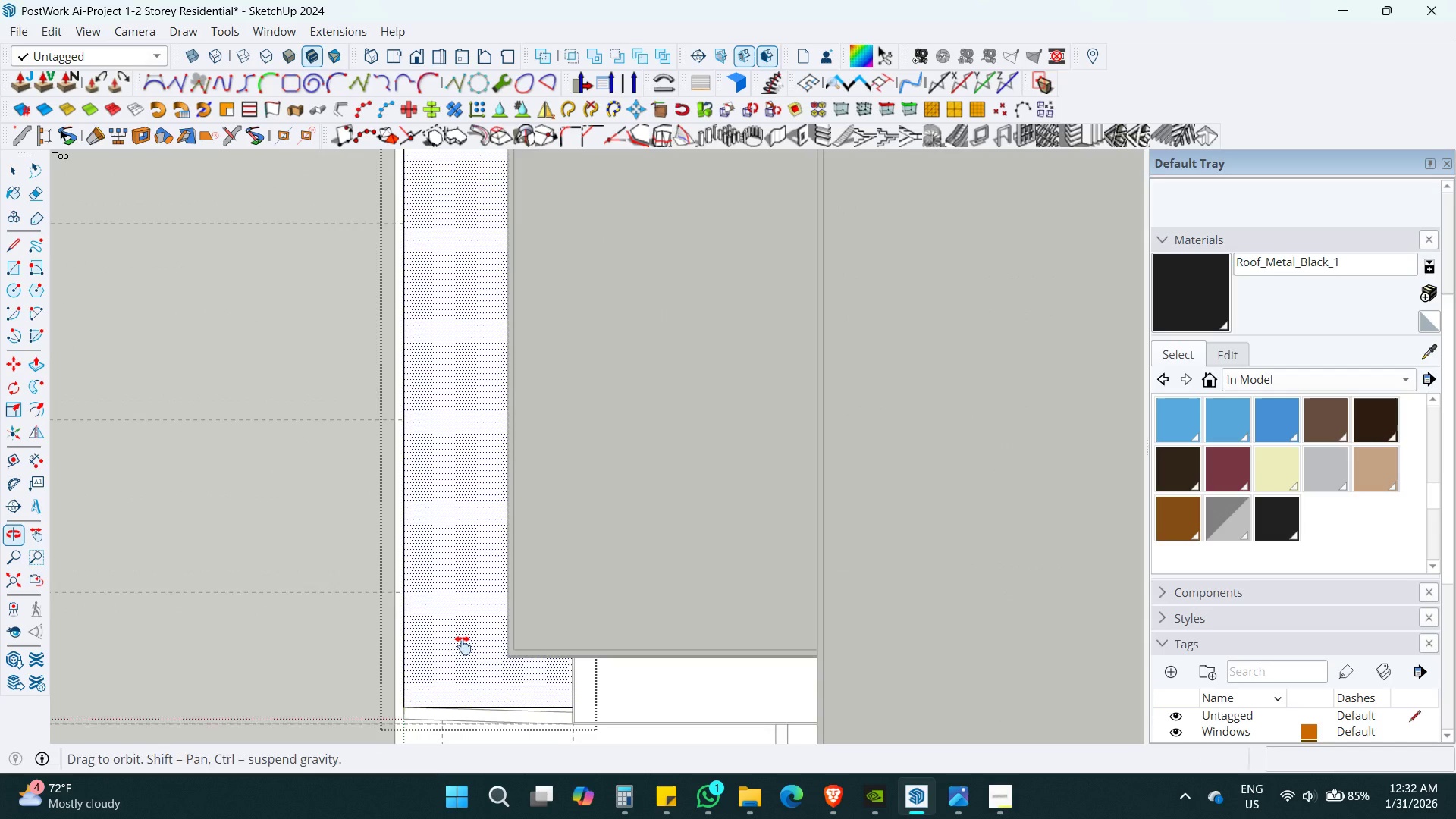 
key(Alt+AltLeft)
 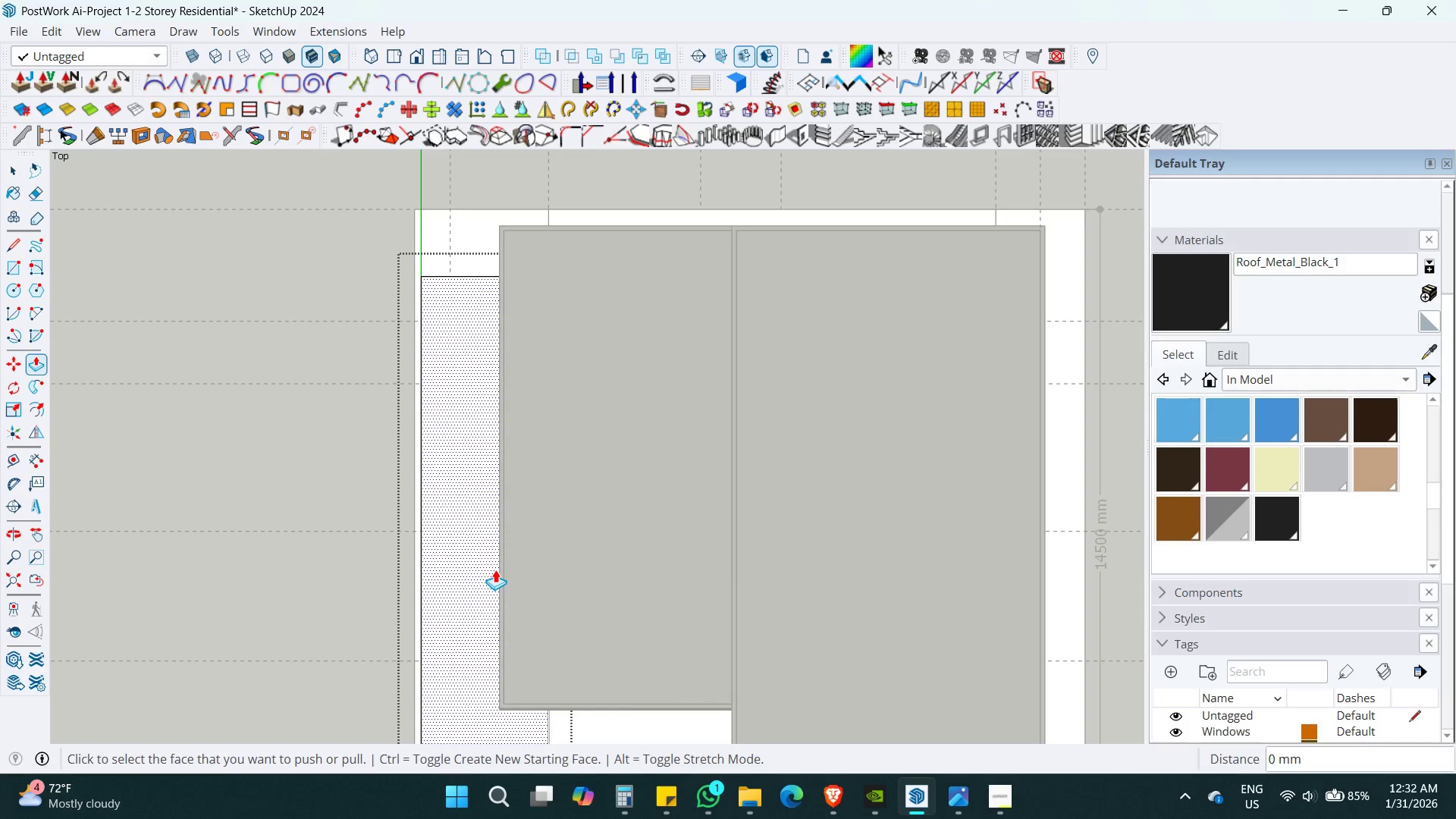 
scroll: coordinate [466, 702], scroll_direction: down, amount: 3.0
 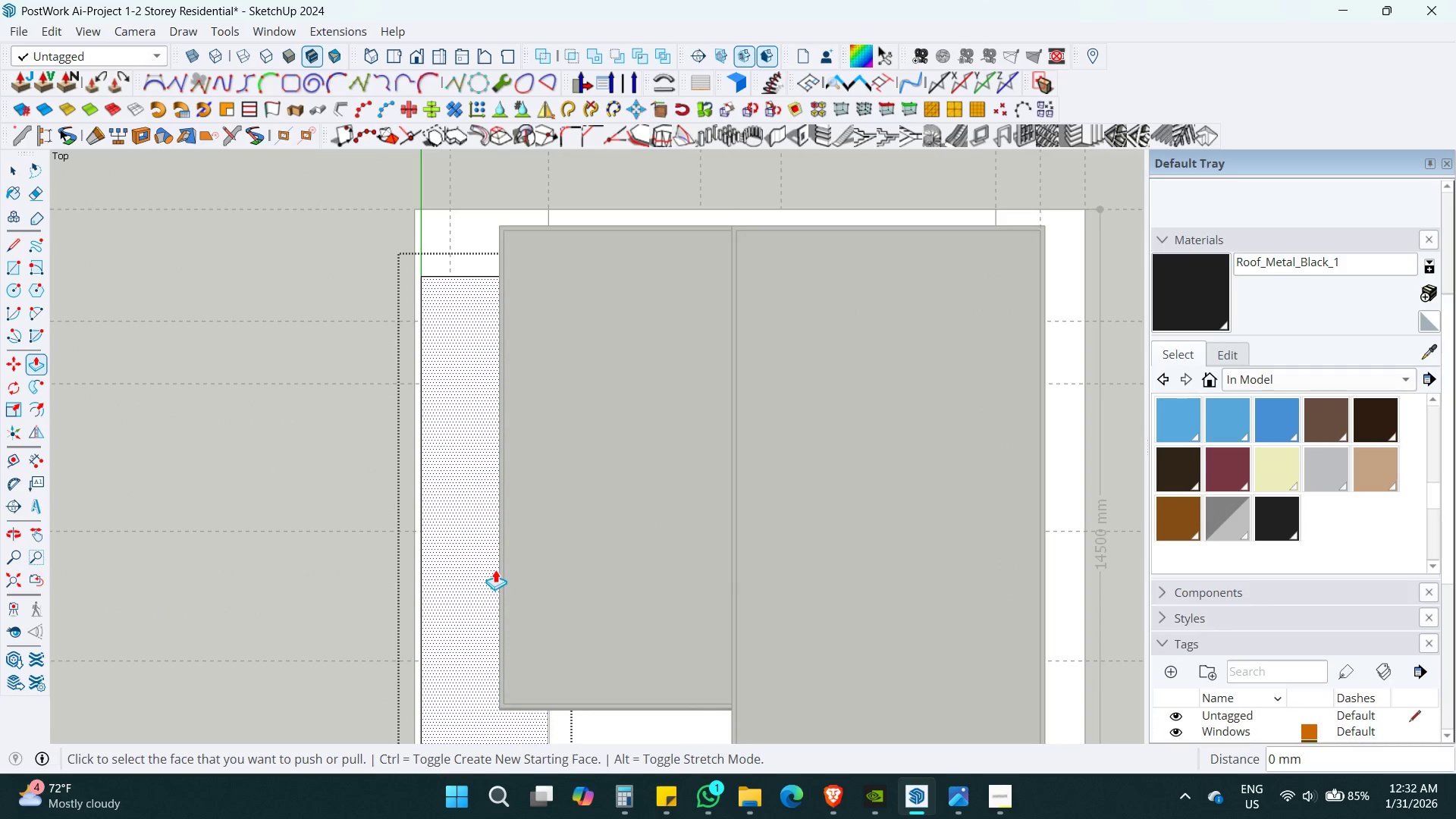 
key(Alt+Z)
 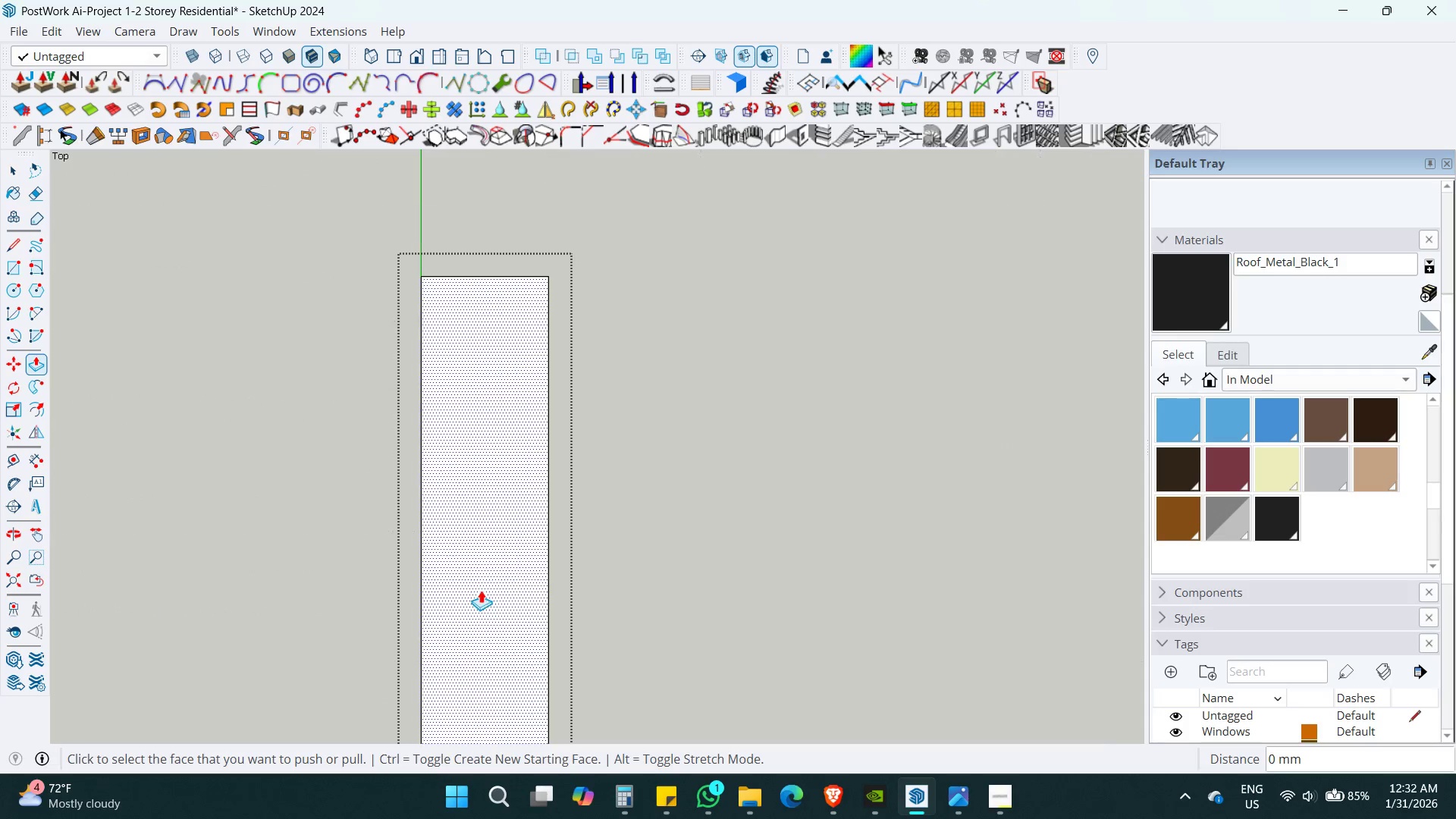 
hold_key(key=ShiftLeft, duration=1.06)
 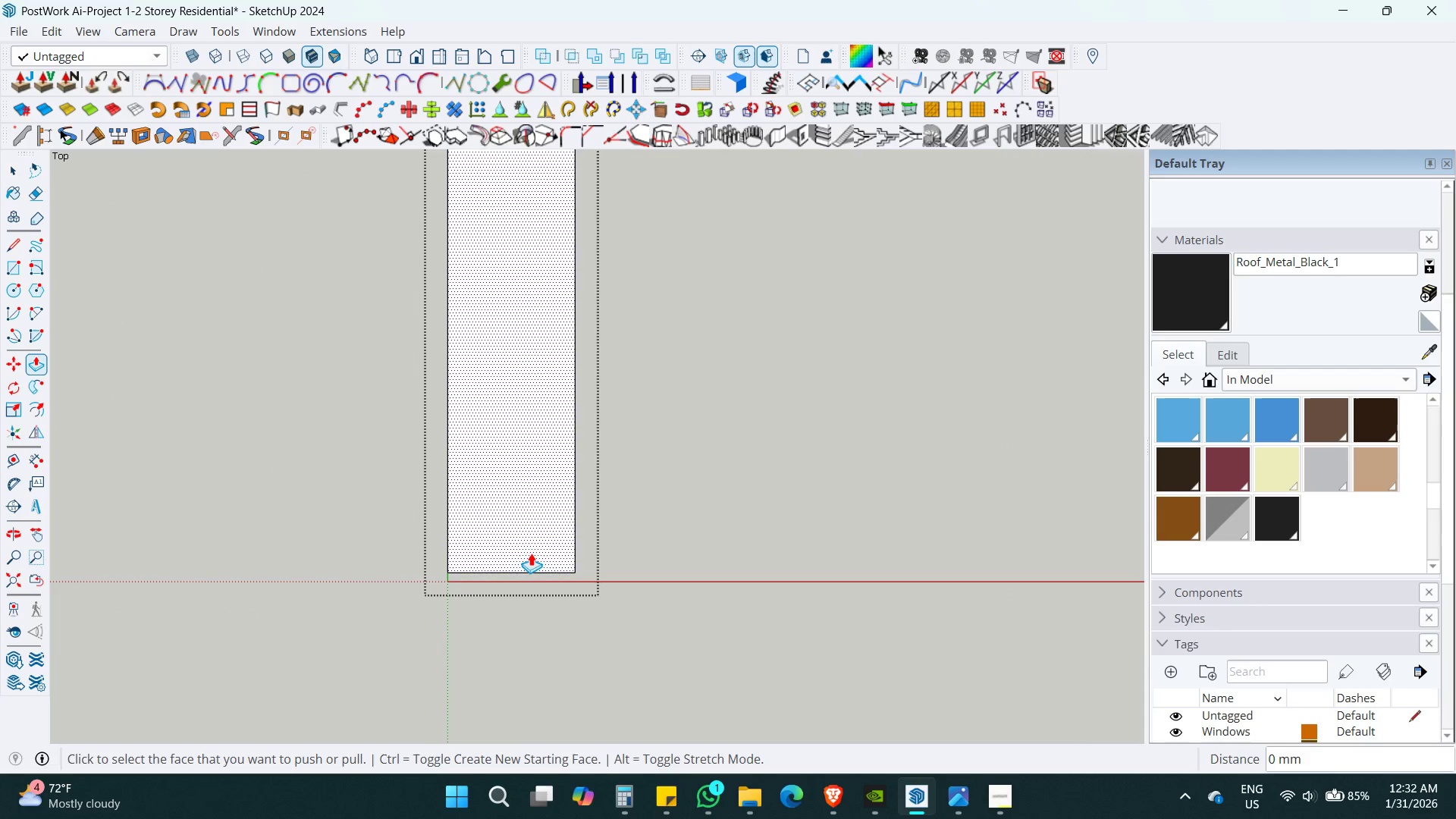 
key(Alt+AltLeft)
 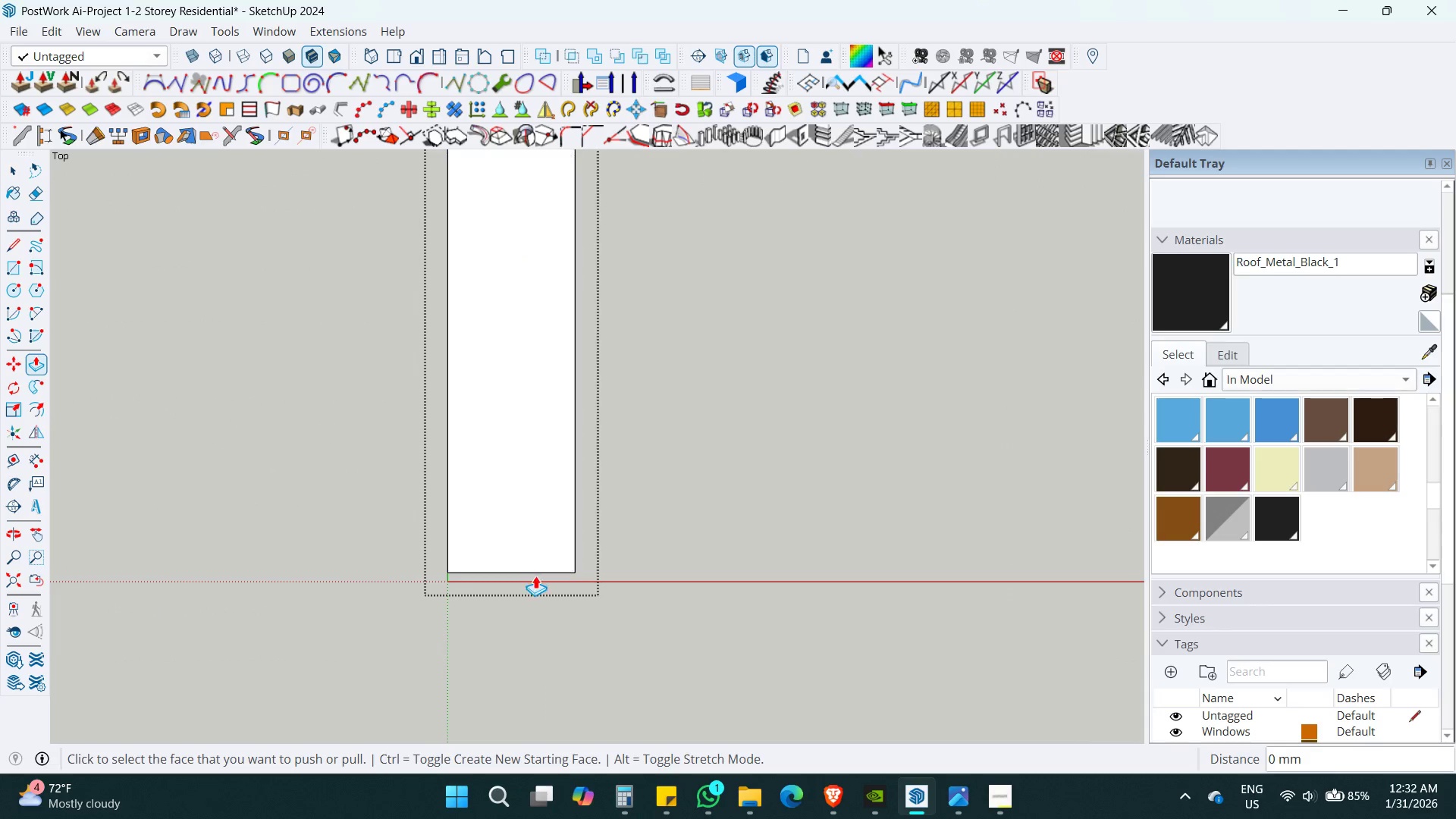 
key(Alt+Z)
 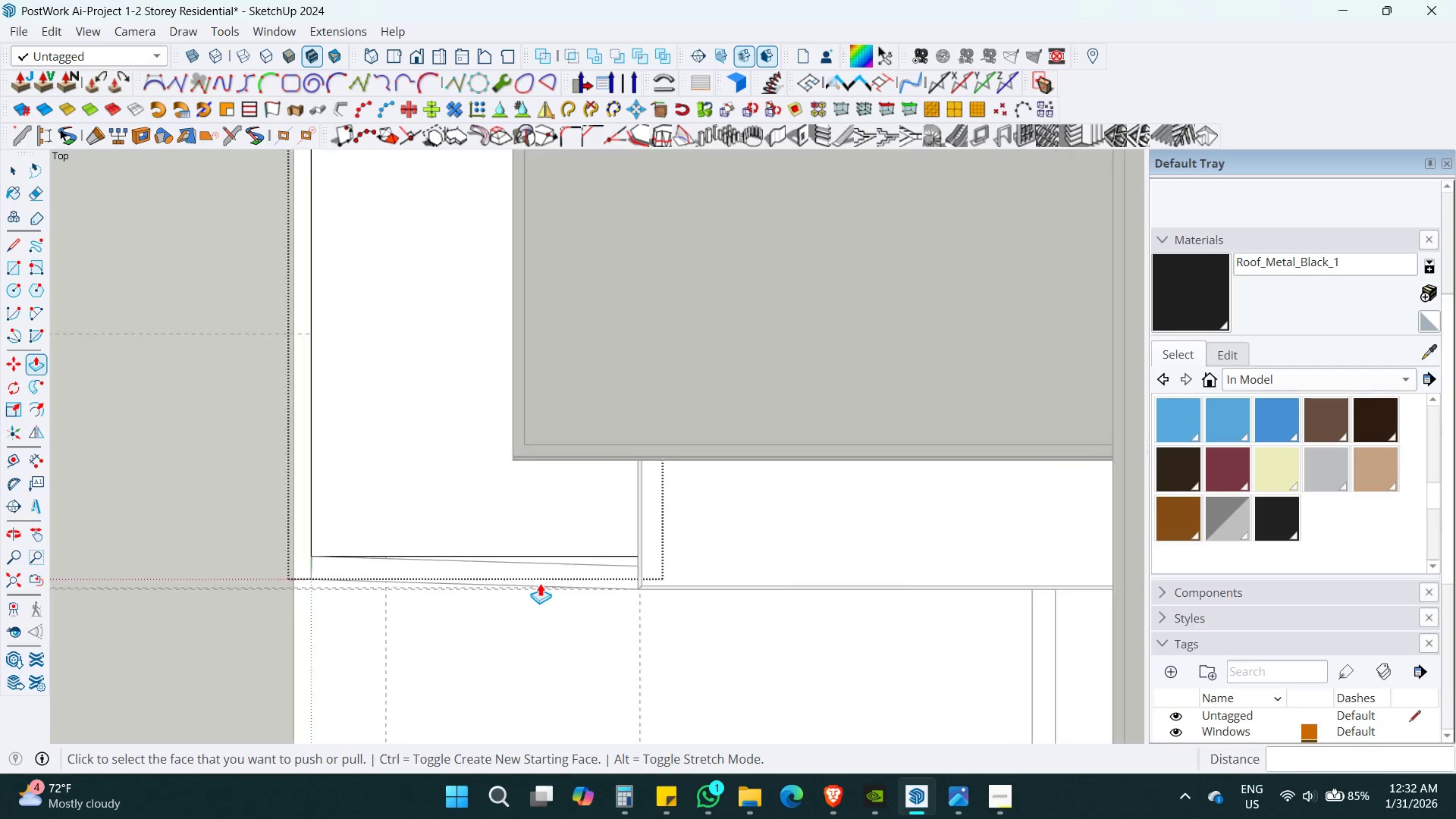 
key(Space)
 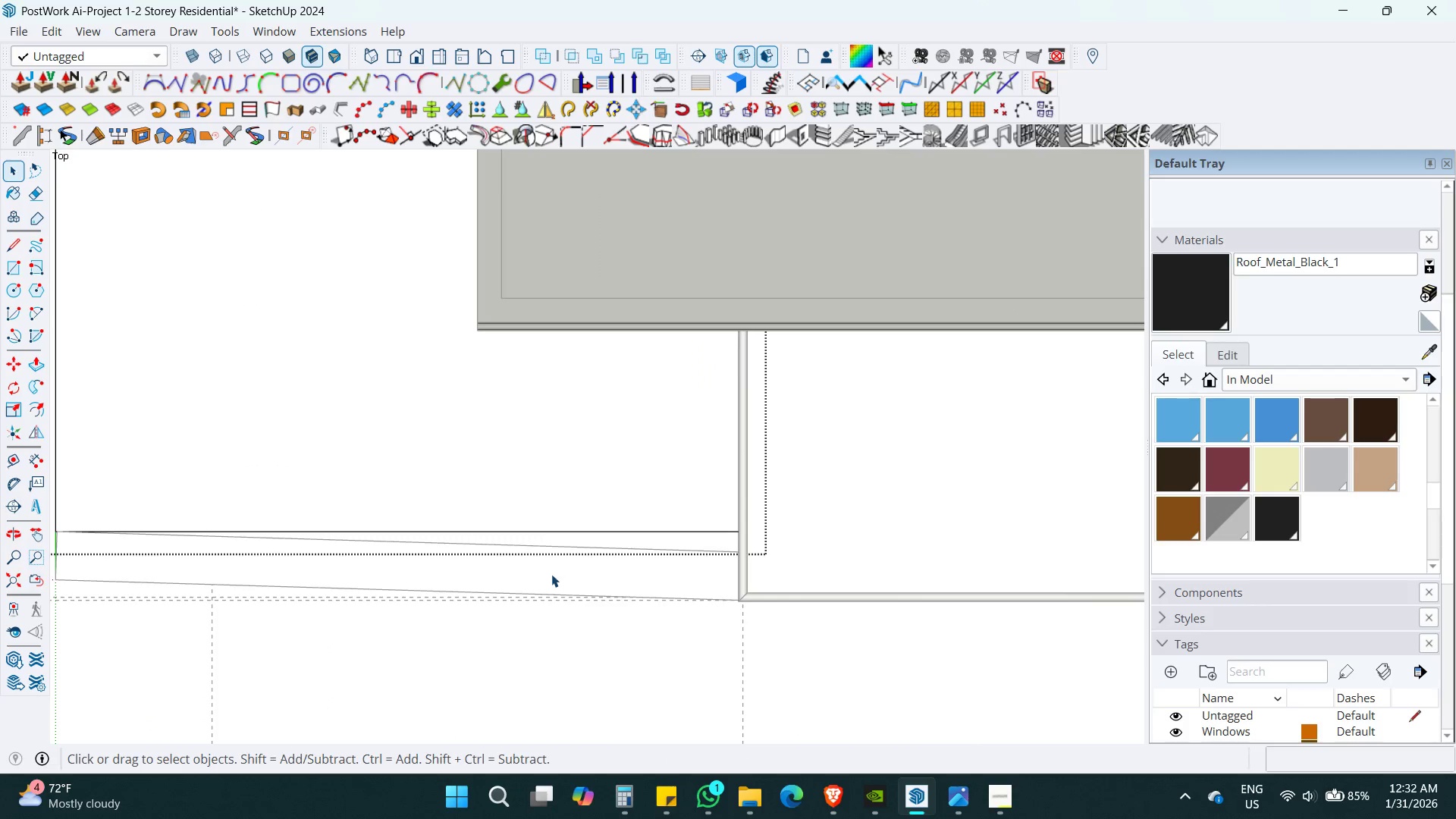 
key(Escape)
 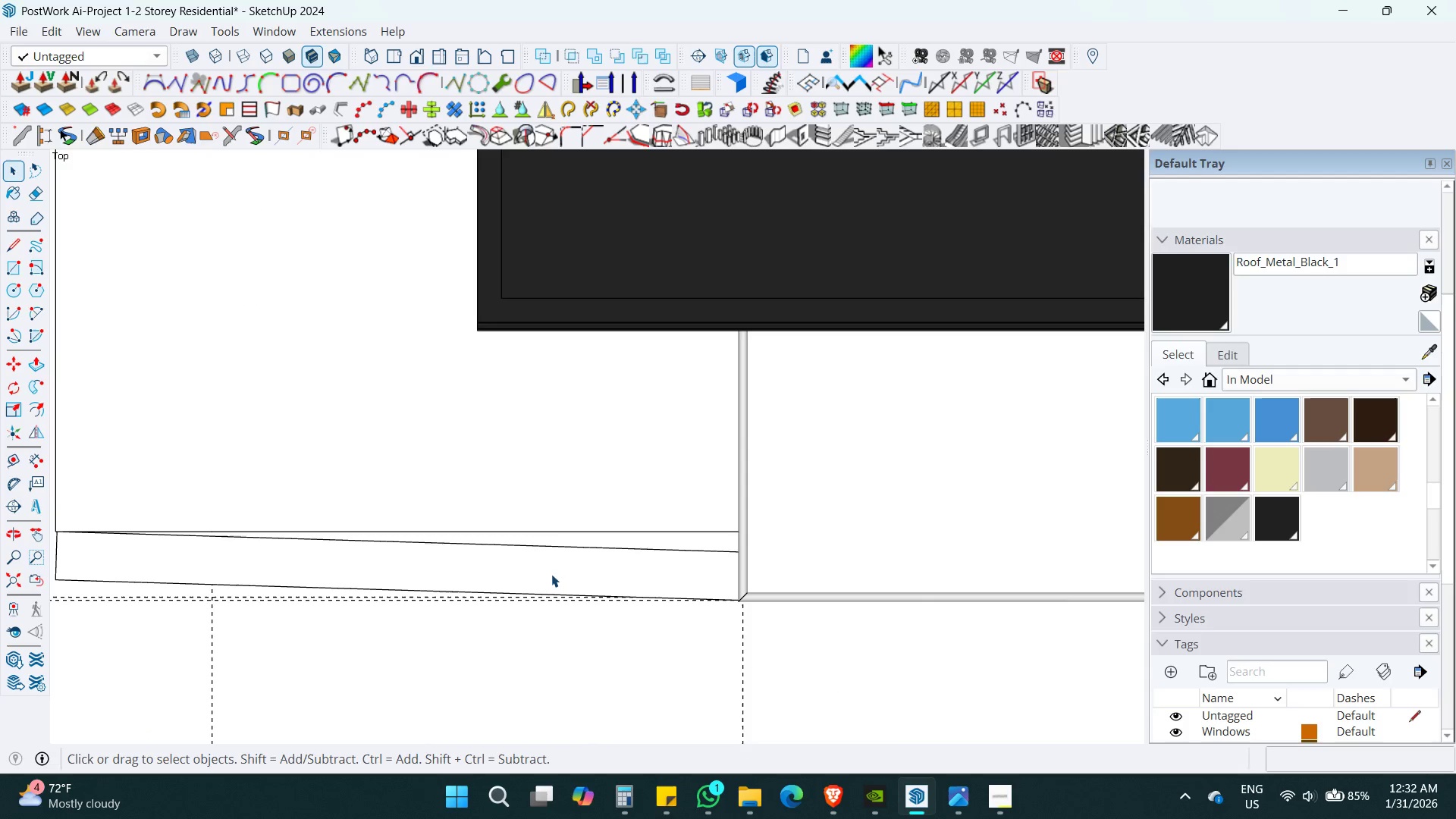 
scroll: coordinate [551, 574], scroll_direction: up, amount: 16.0
 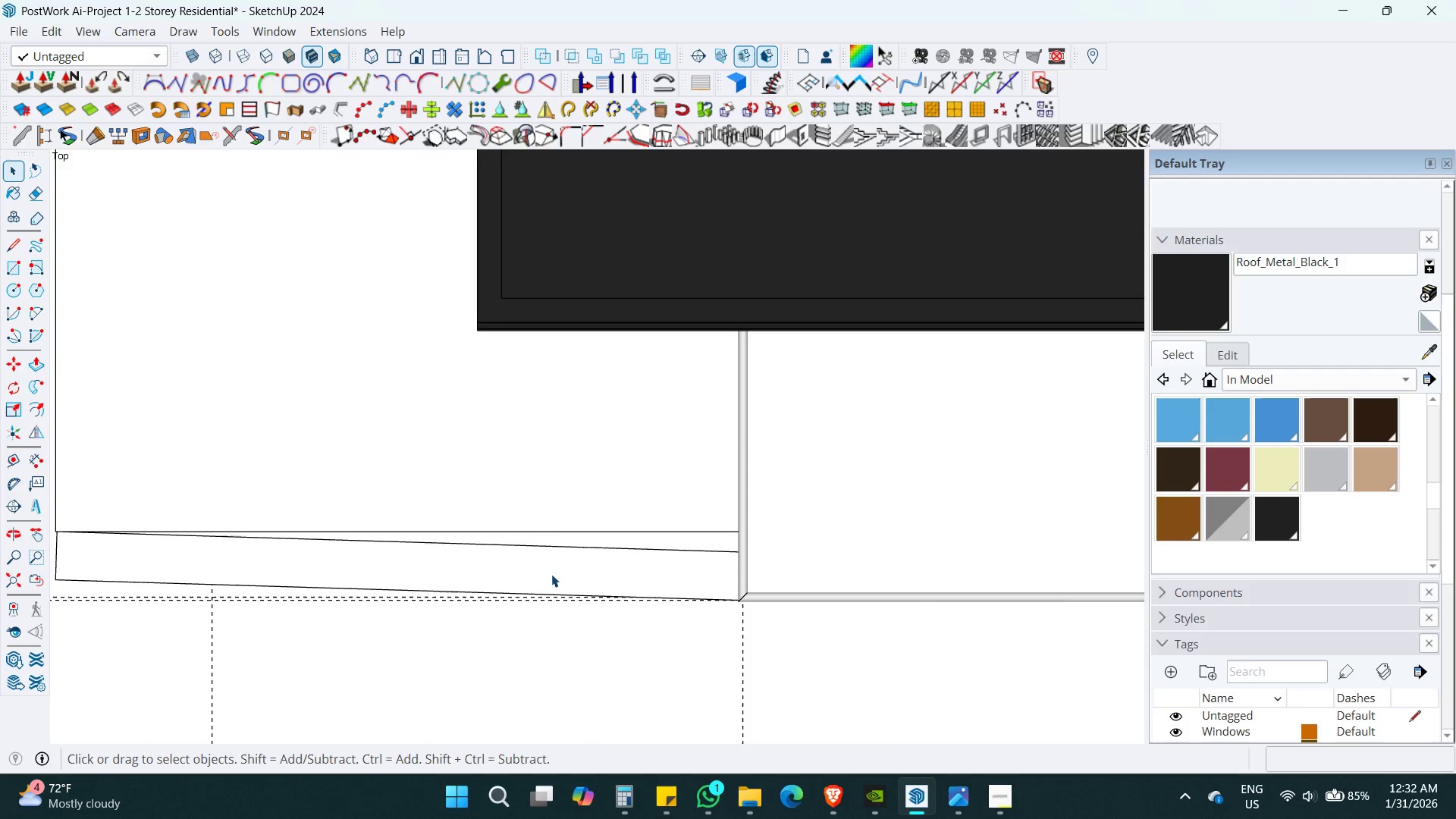 
key(Escape)
 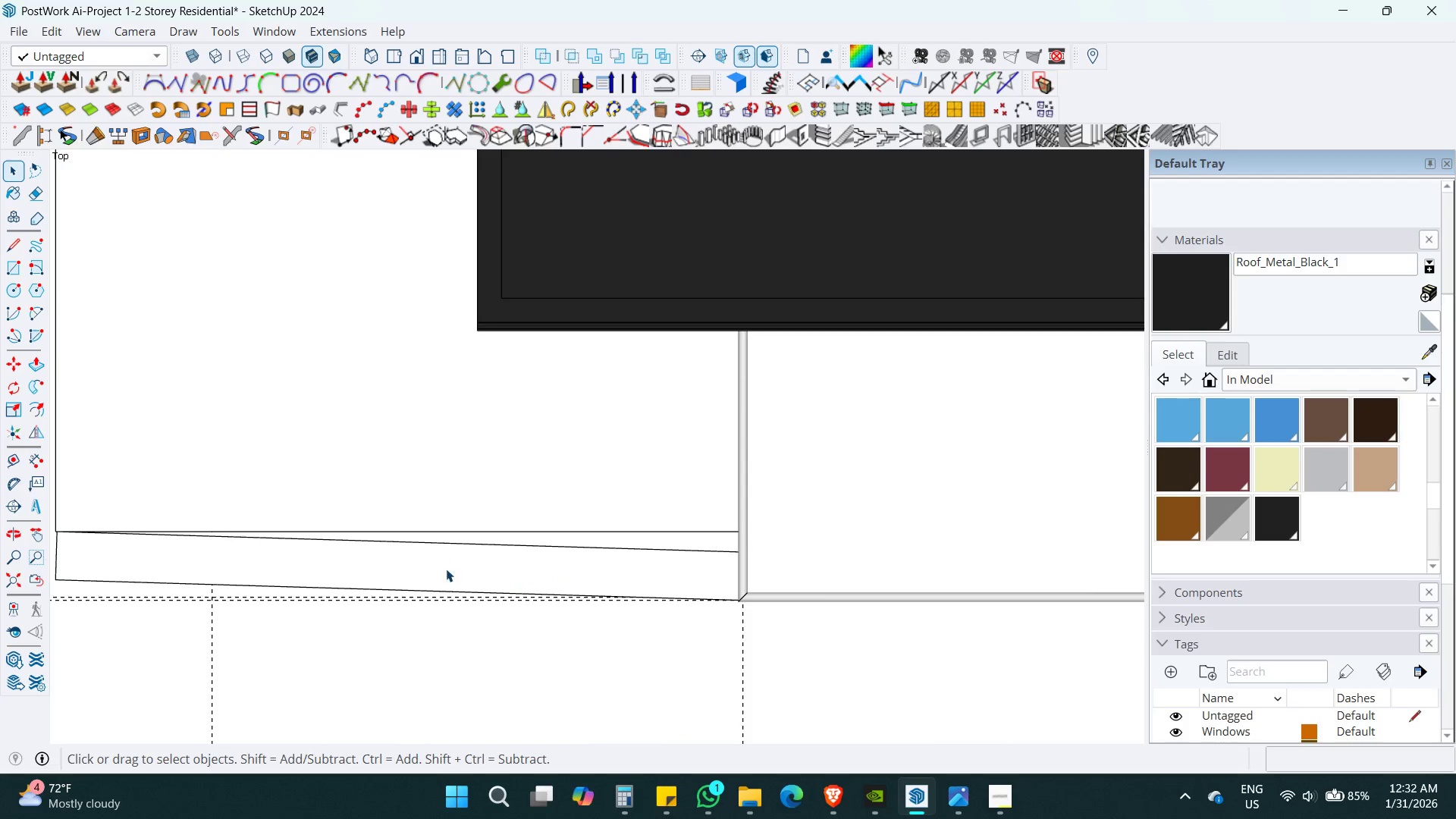 
hold_key(key=ShiftLeft, duration=0.52)
 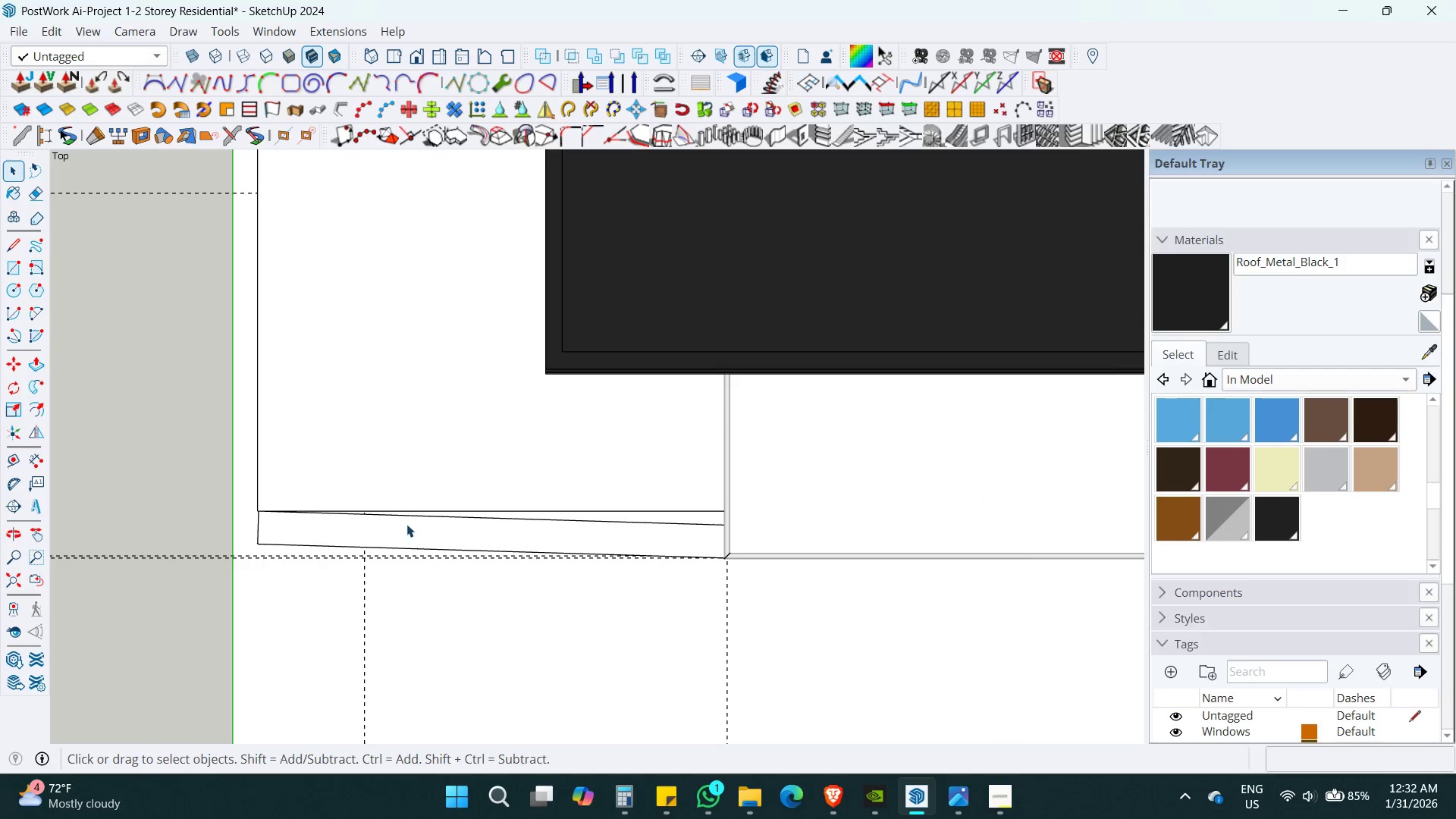 
scroll: coordinate [432, 563], scroll_direction: down, amount: 4.0
 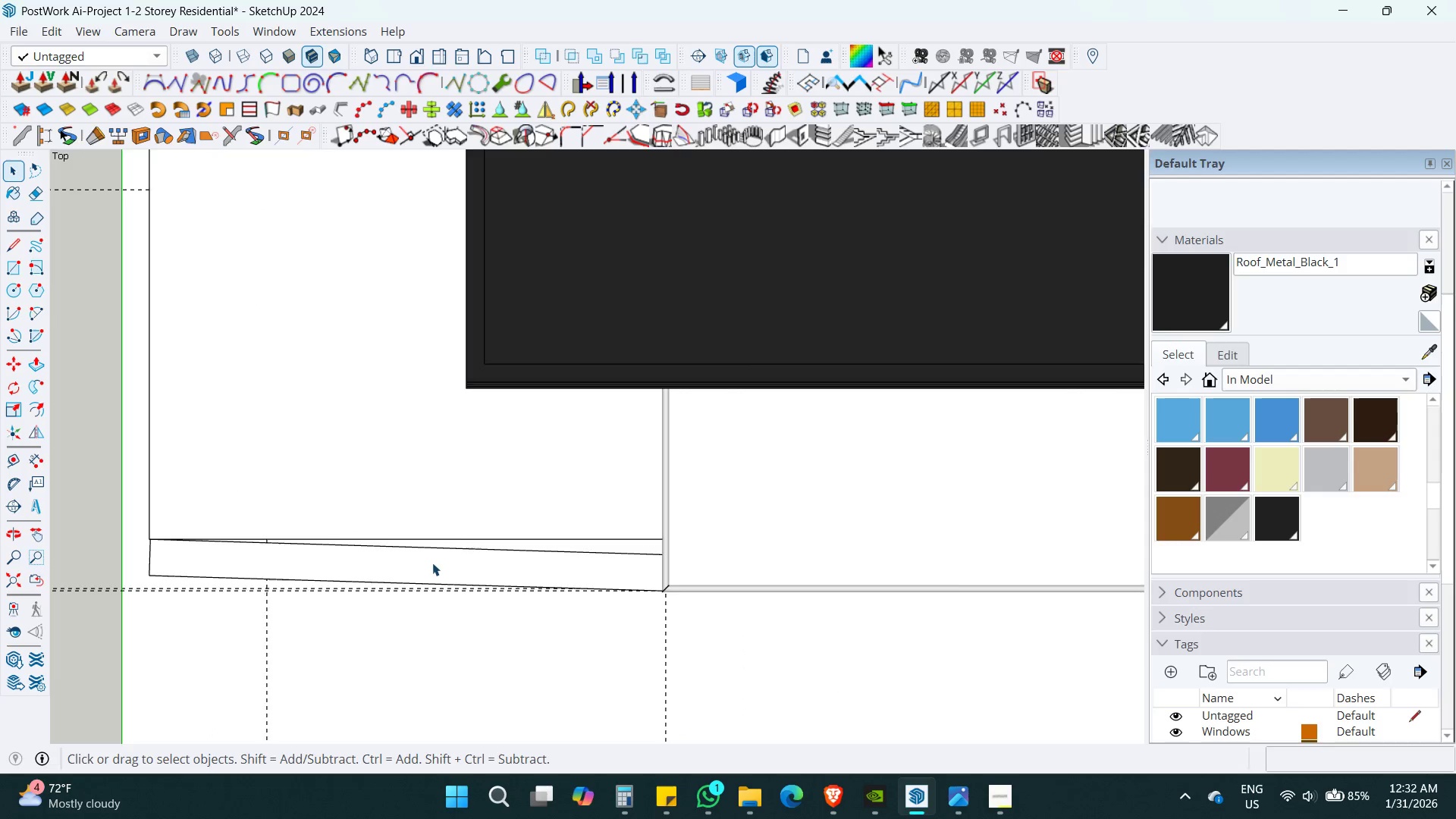 
double_click([406, 524])
 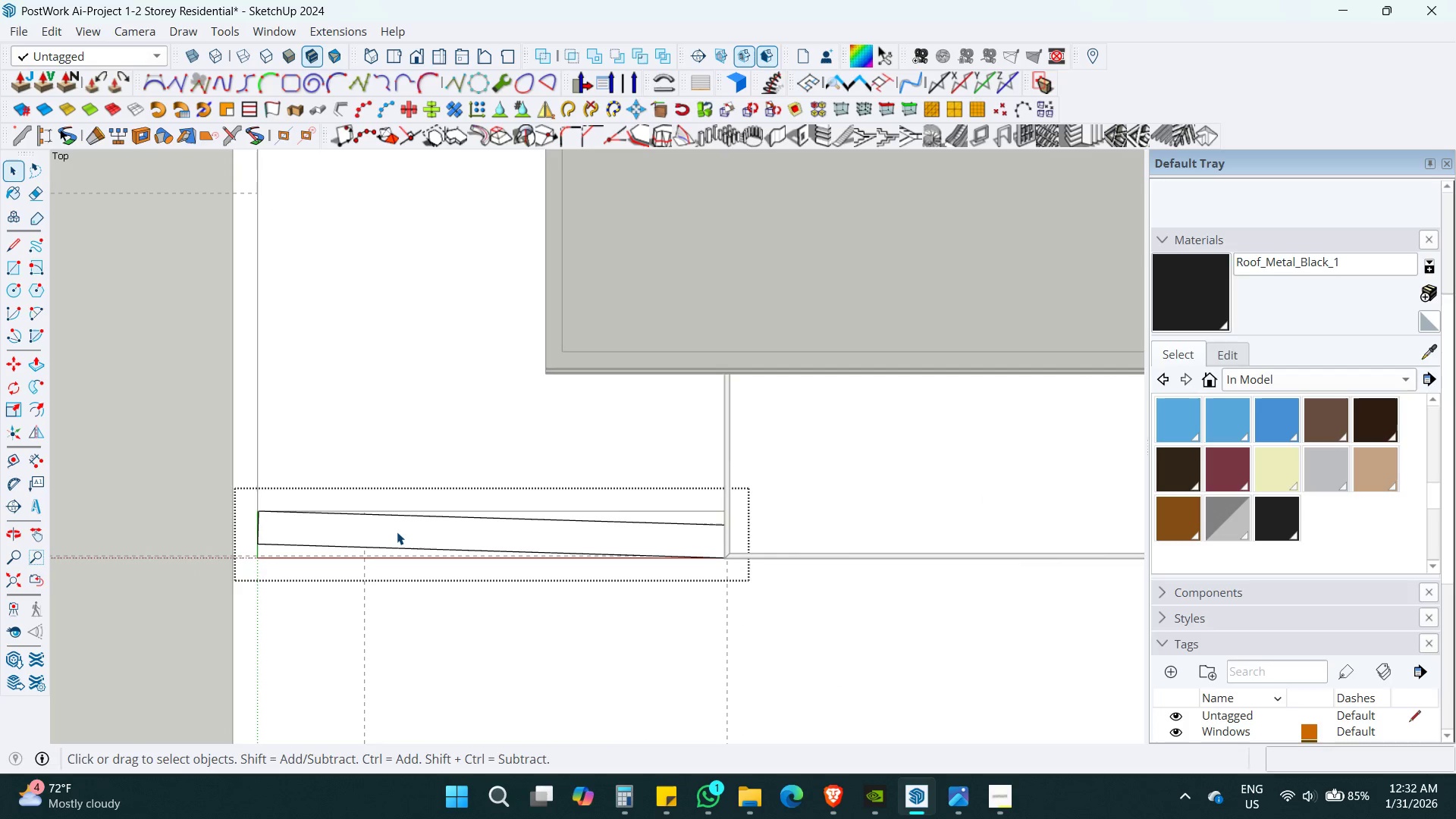 
key(Escape)
 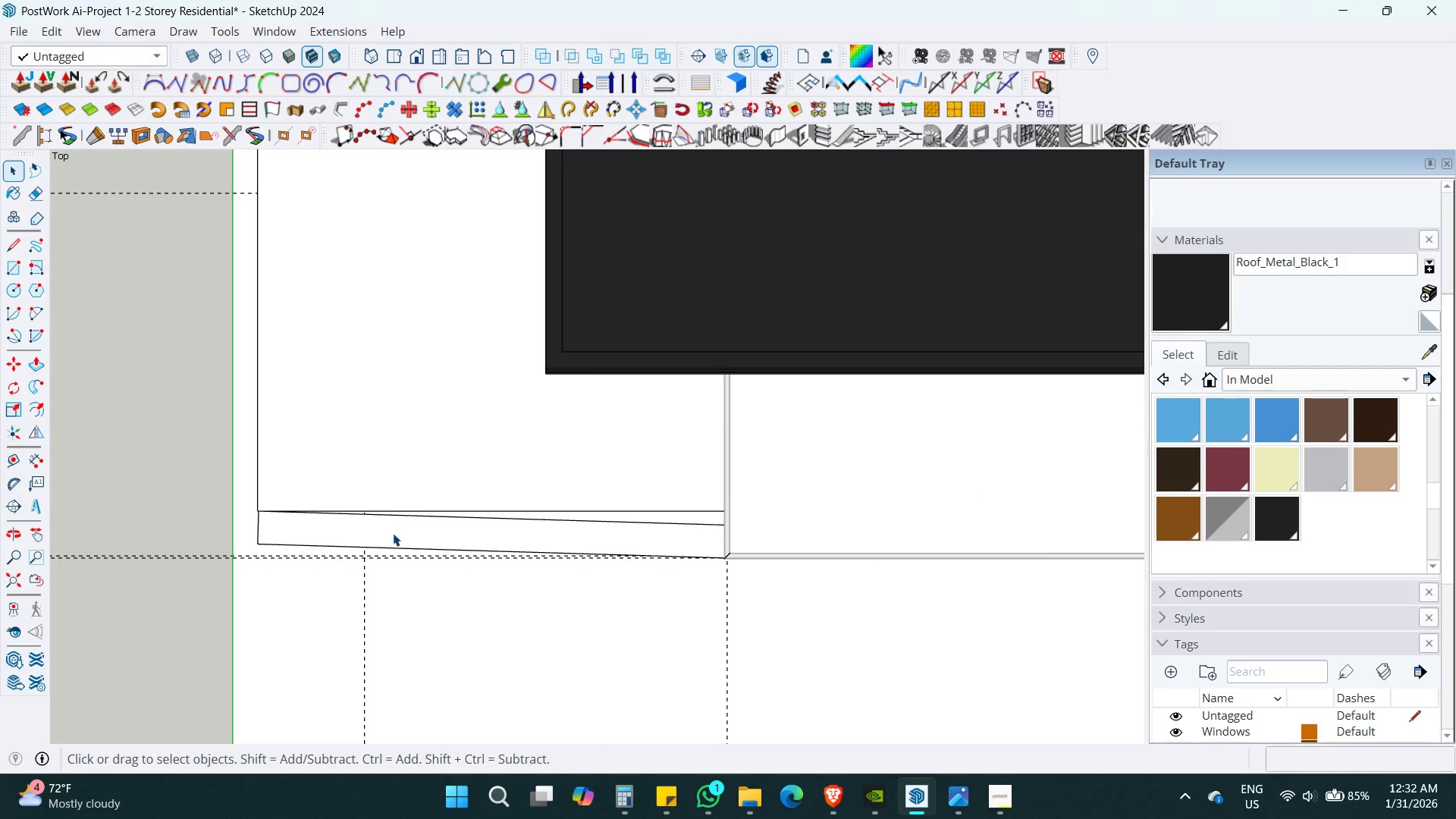 
left_click([392, 533])
 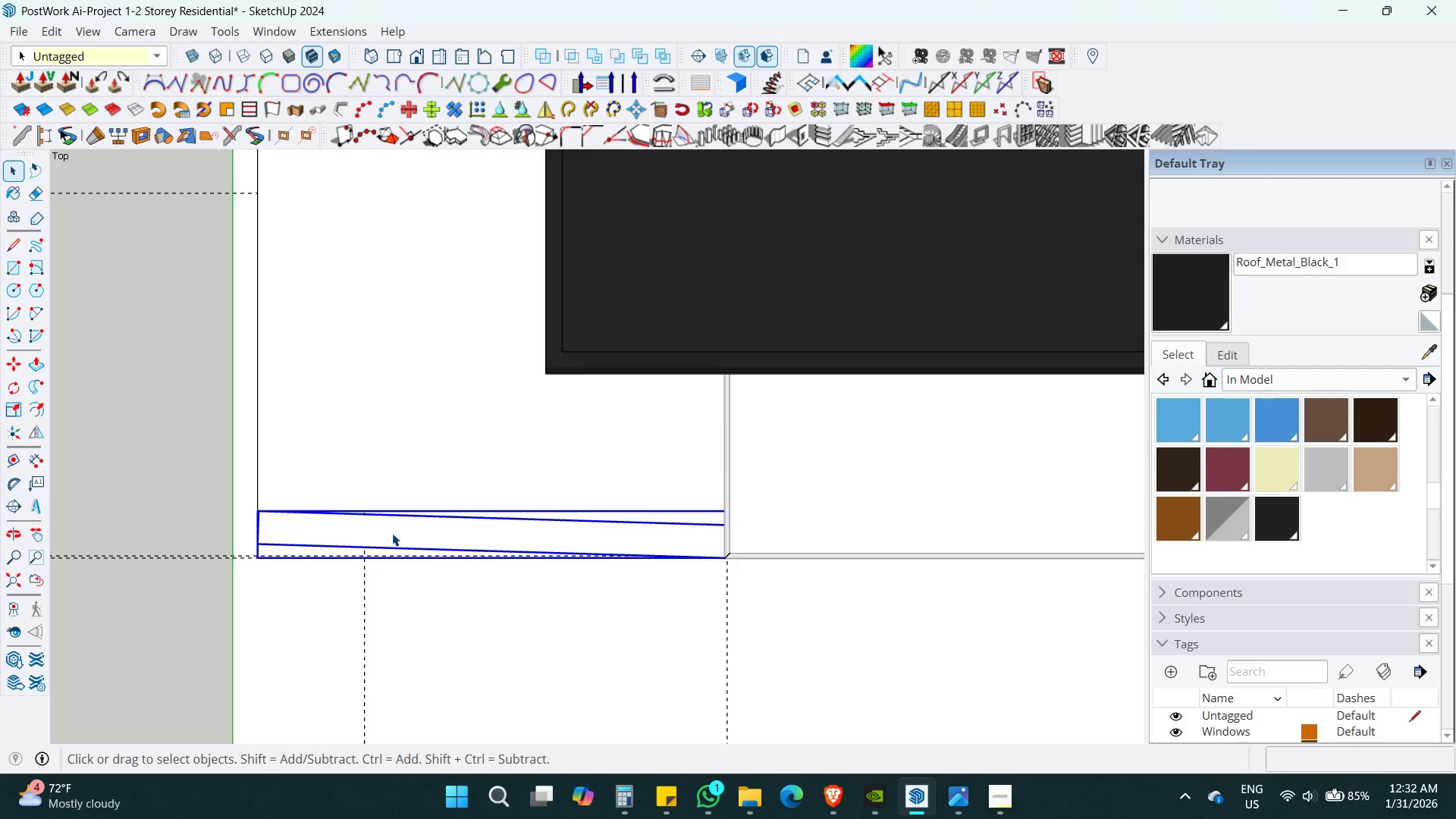 
key(Delete)
 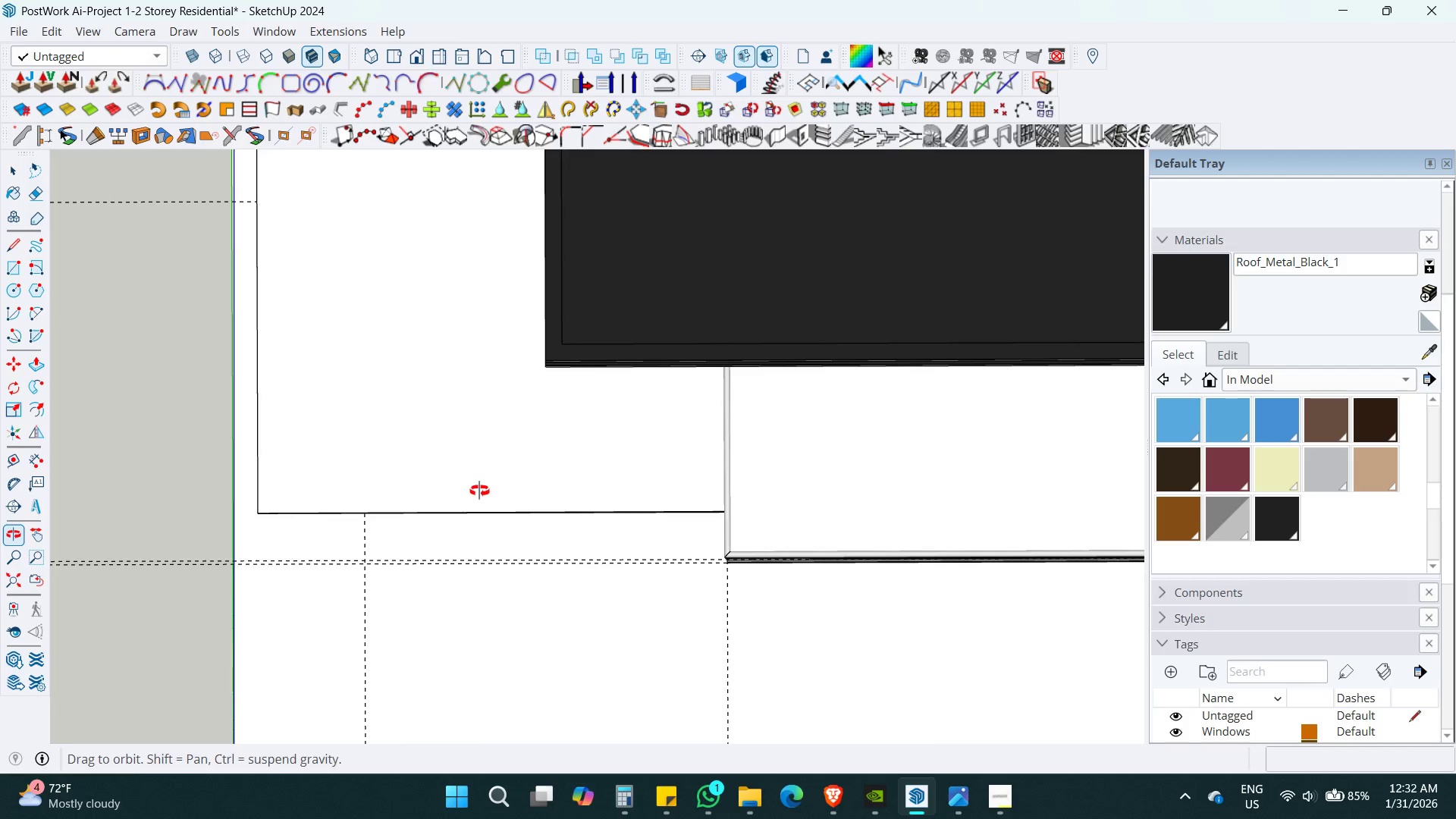 
hold_key(key=ShiftLeft, duration=0.36)
 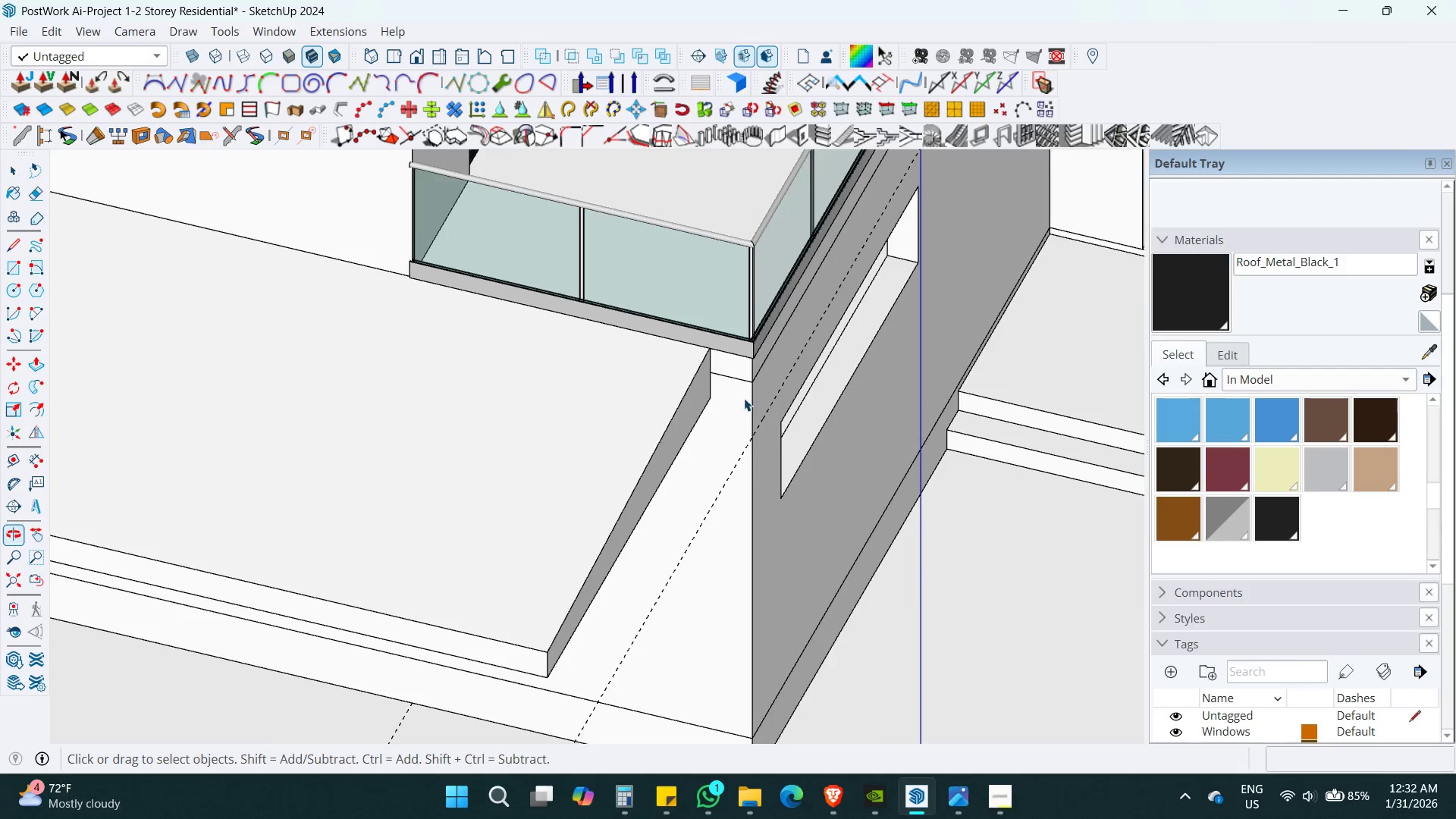 
key(R)
 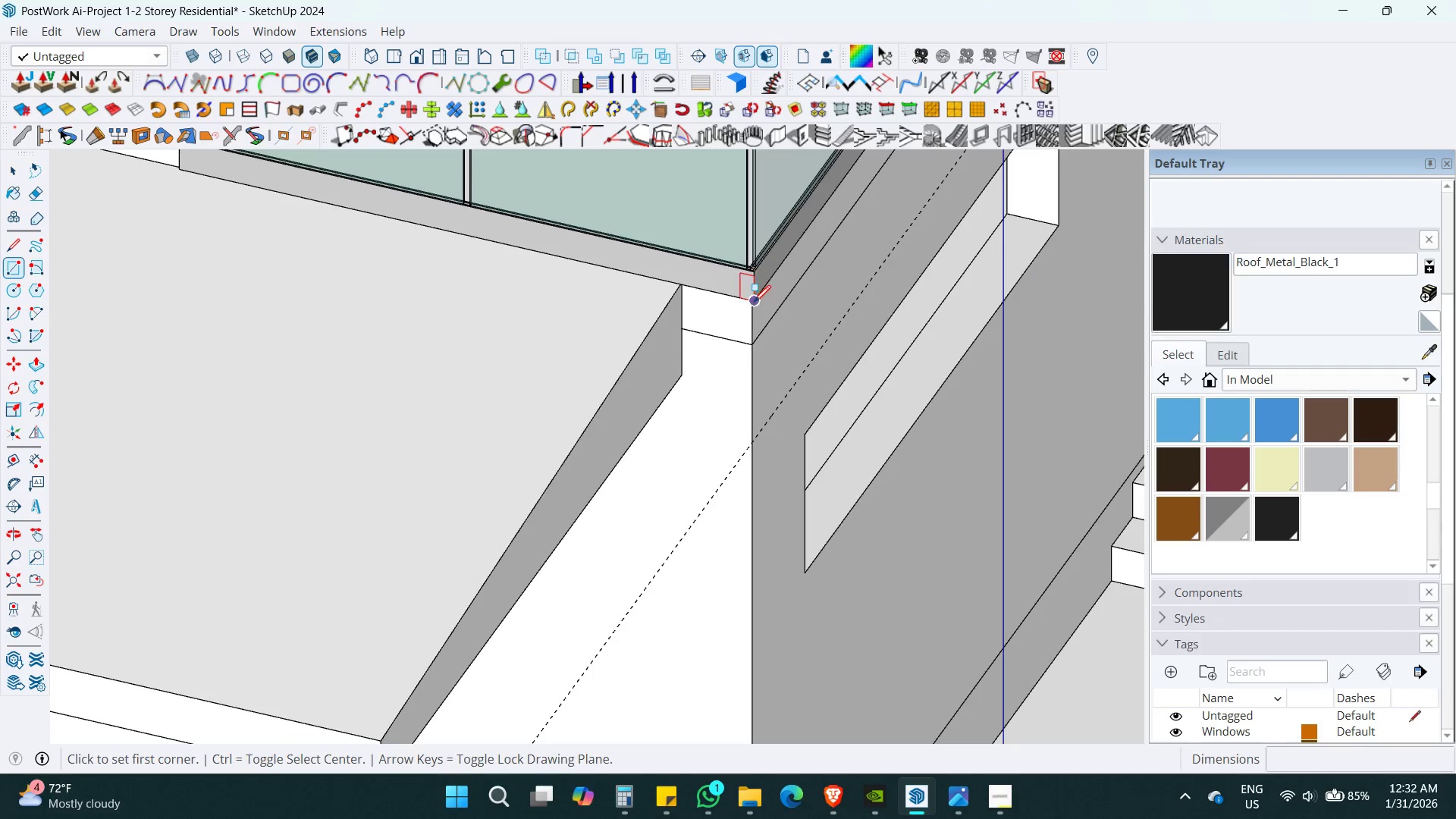 
scroll: coordinate [741, 399], scroll_direction: up, amount: 5.0
 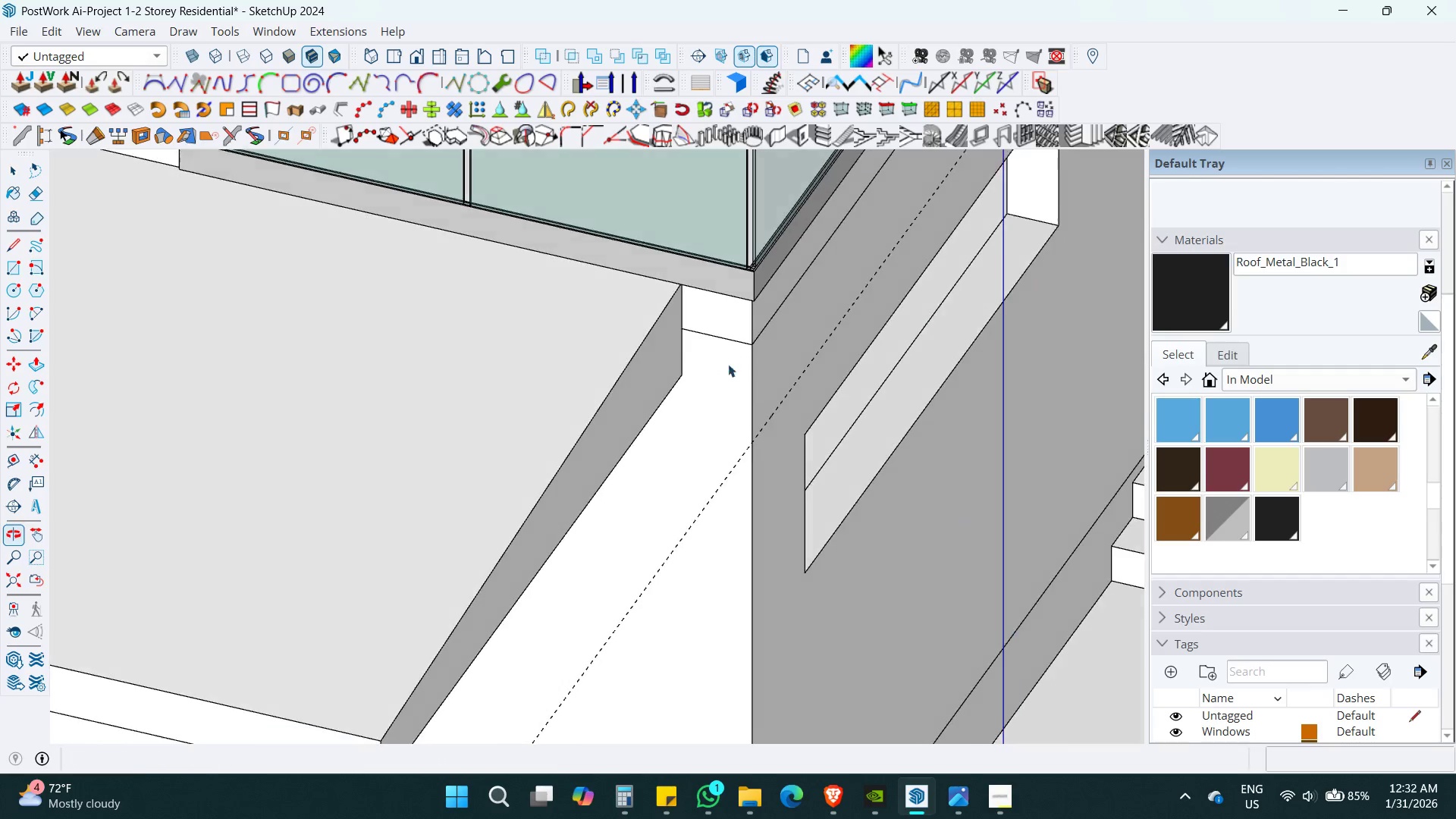 
left_click([754, 302])
 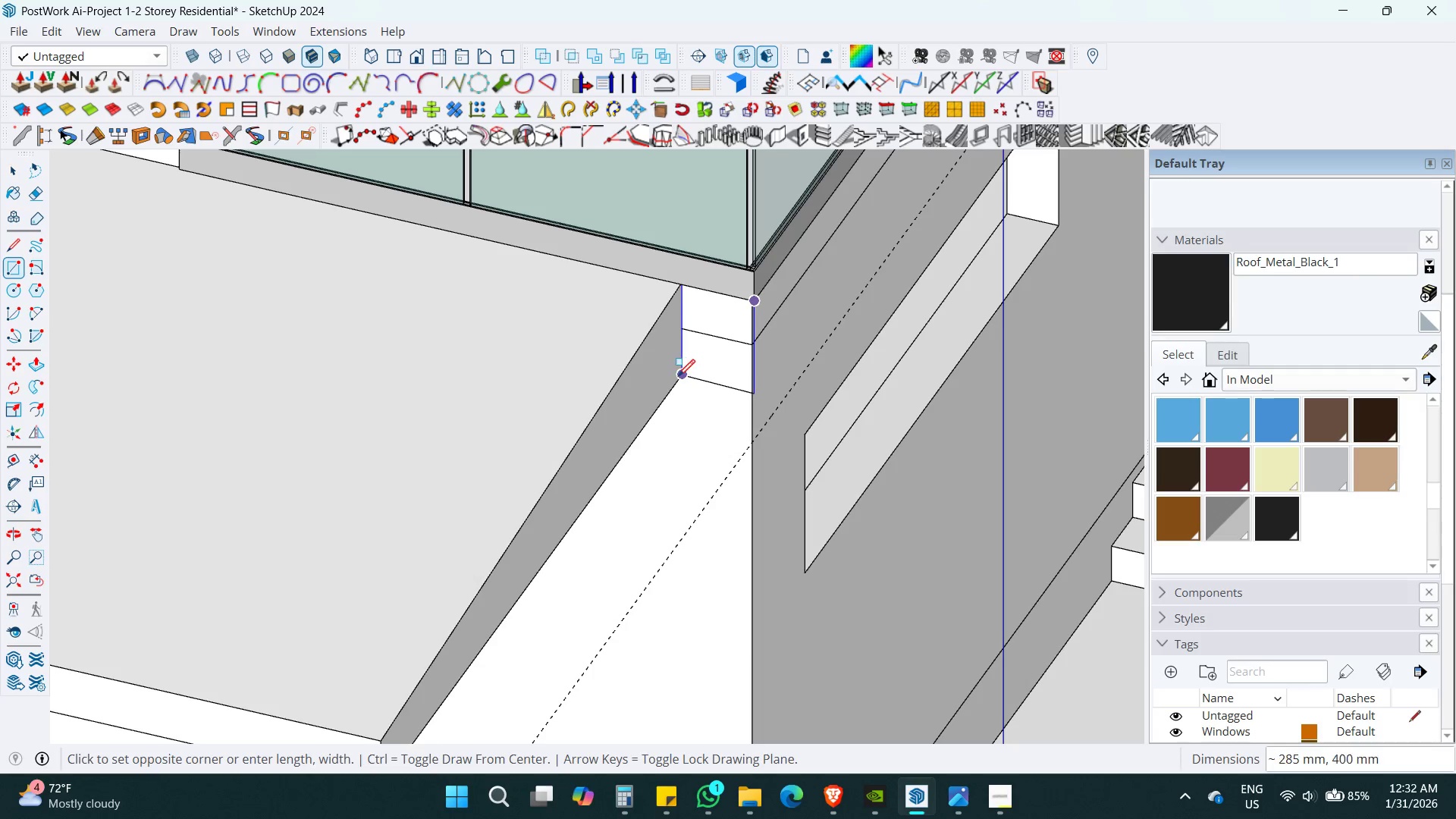 
left_click([678, 376])
 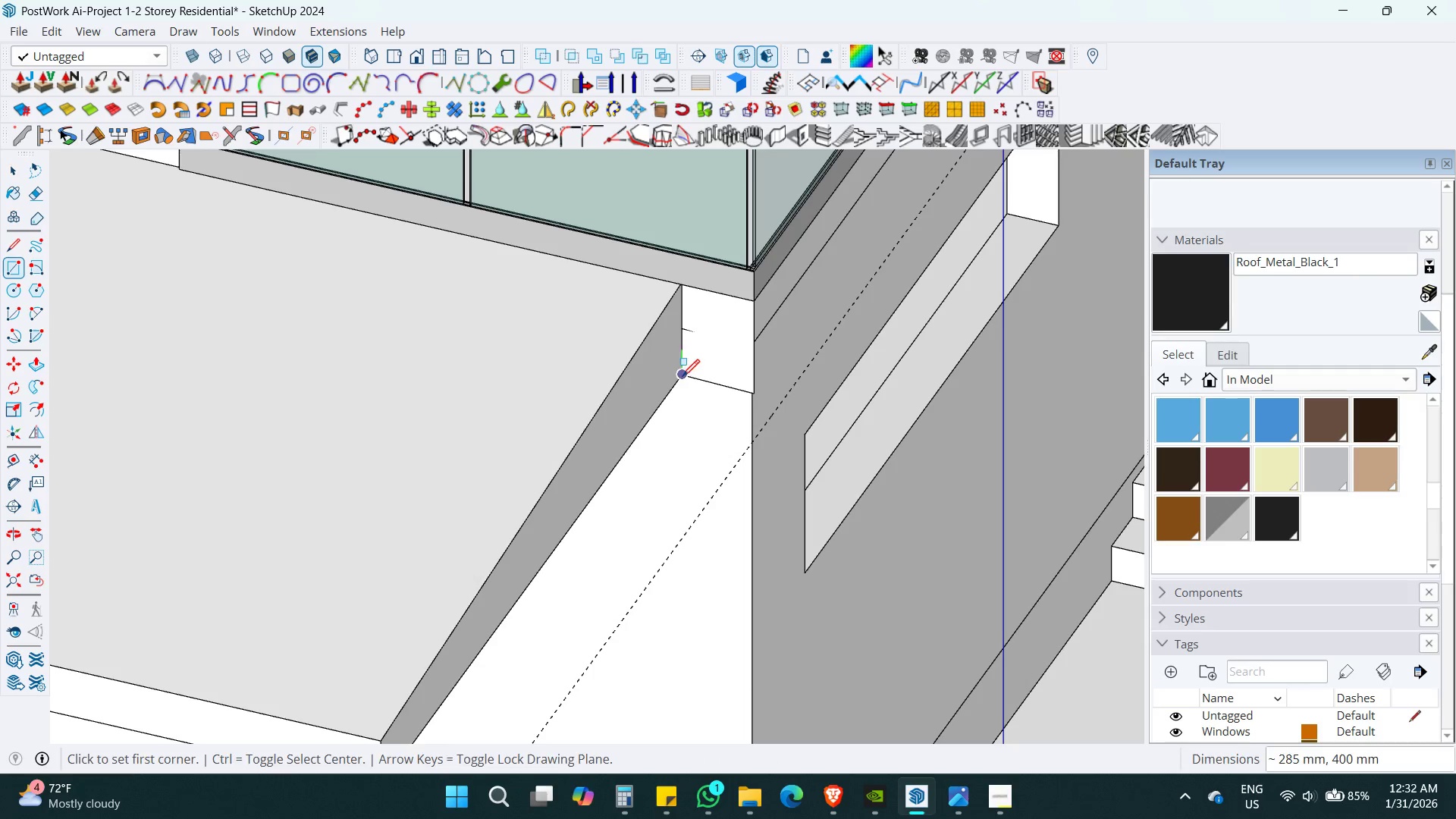 
key(Space)
 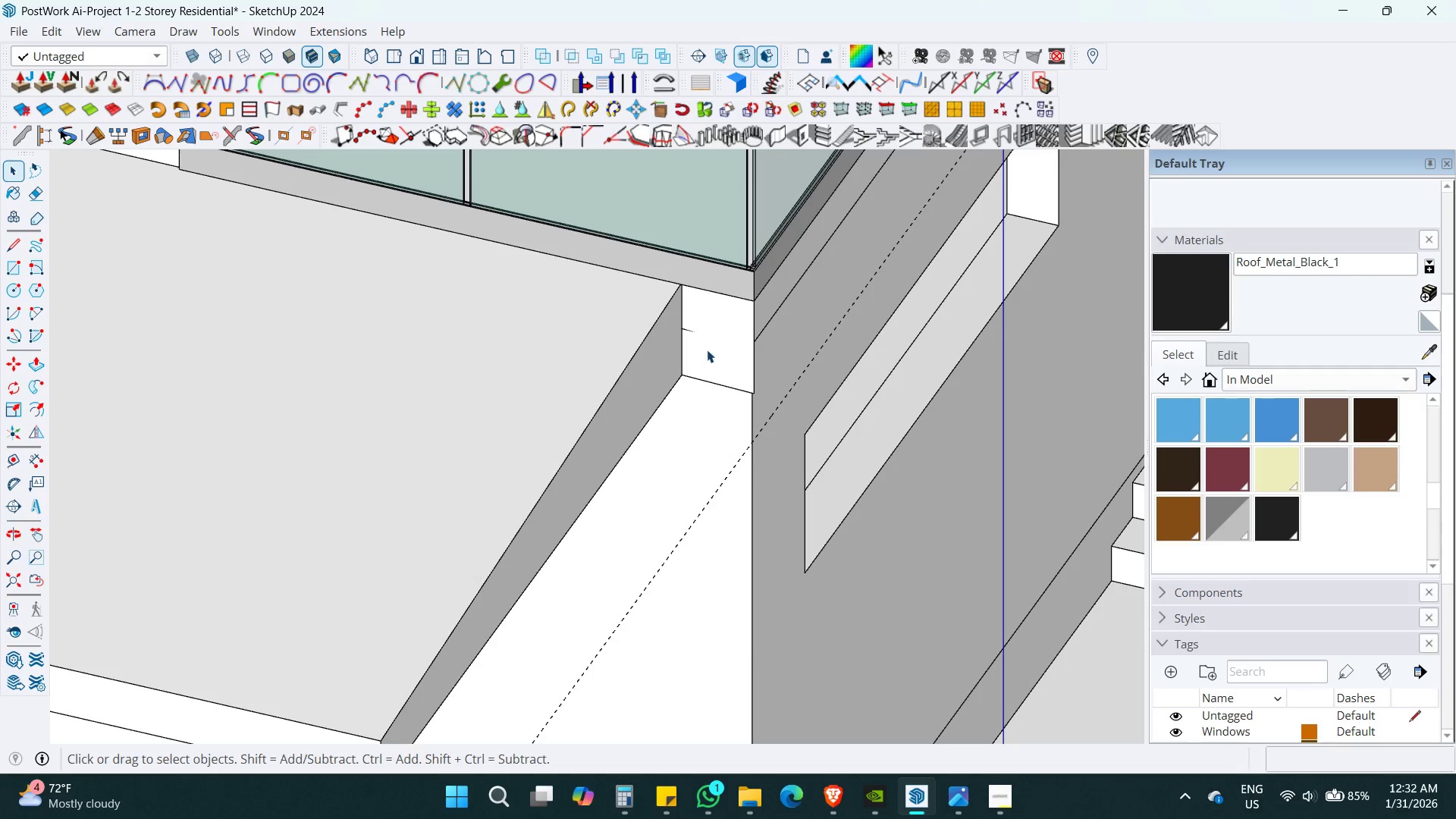 
key(P)
 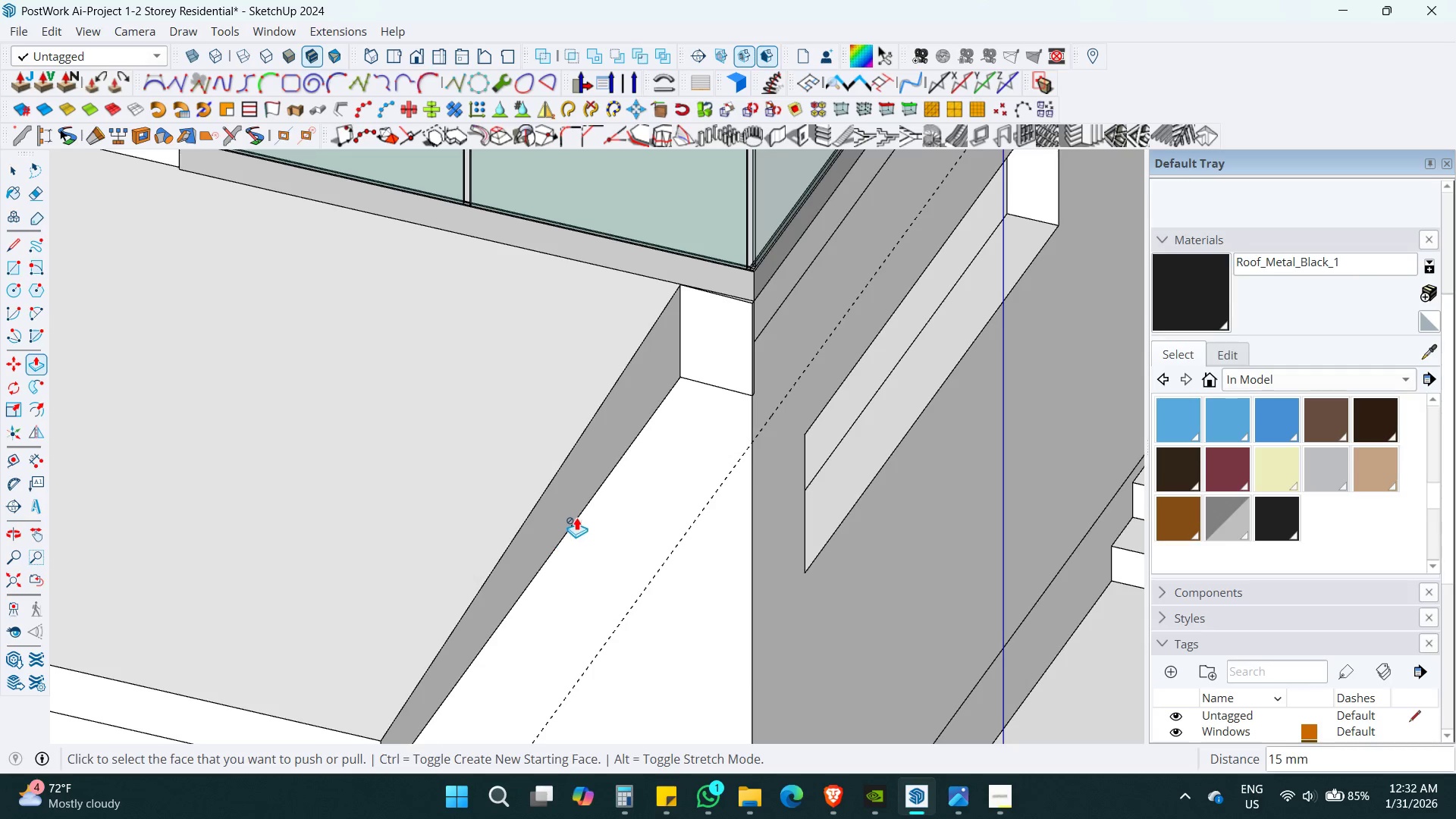 
key(Control+Z)
 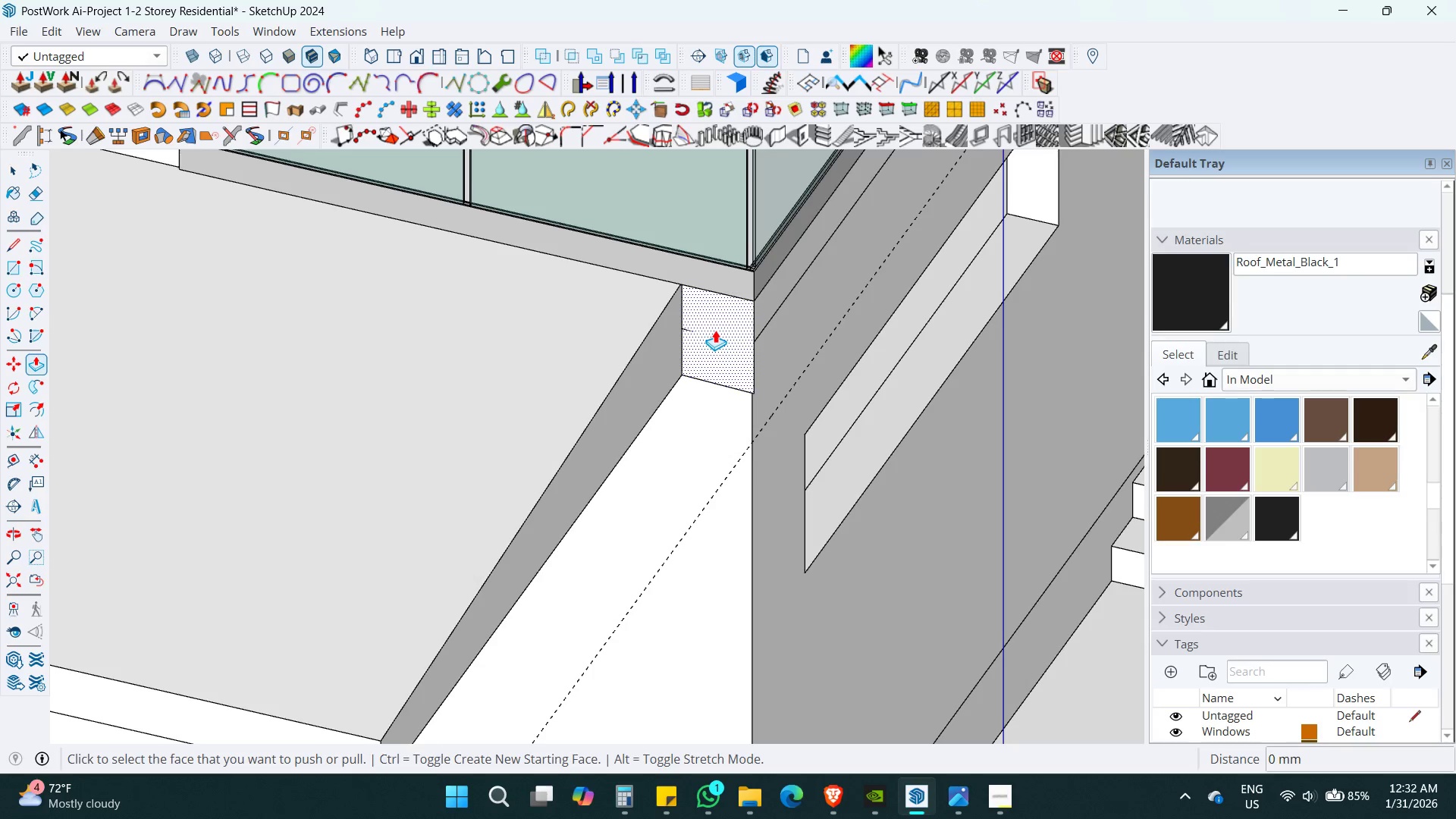 
key(Control+Z)
 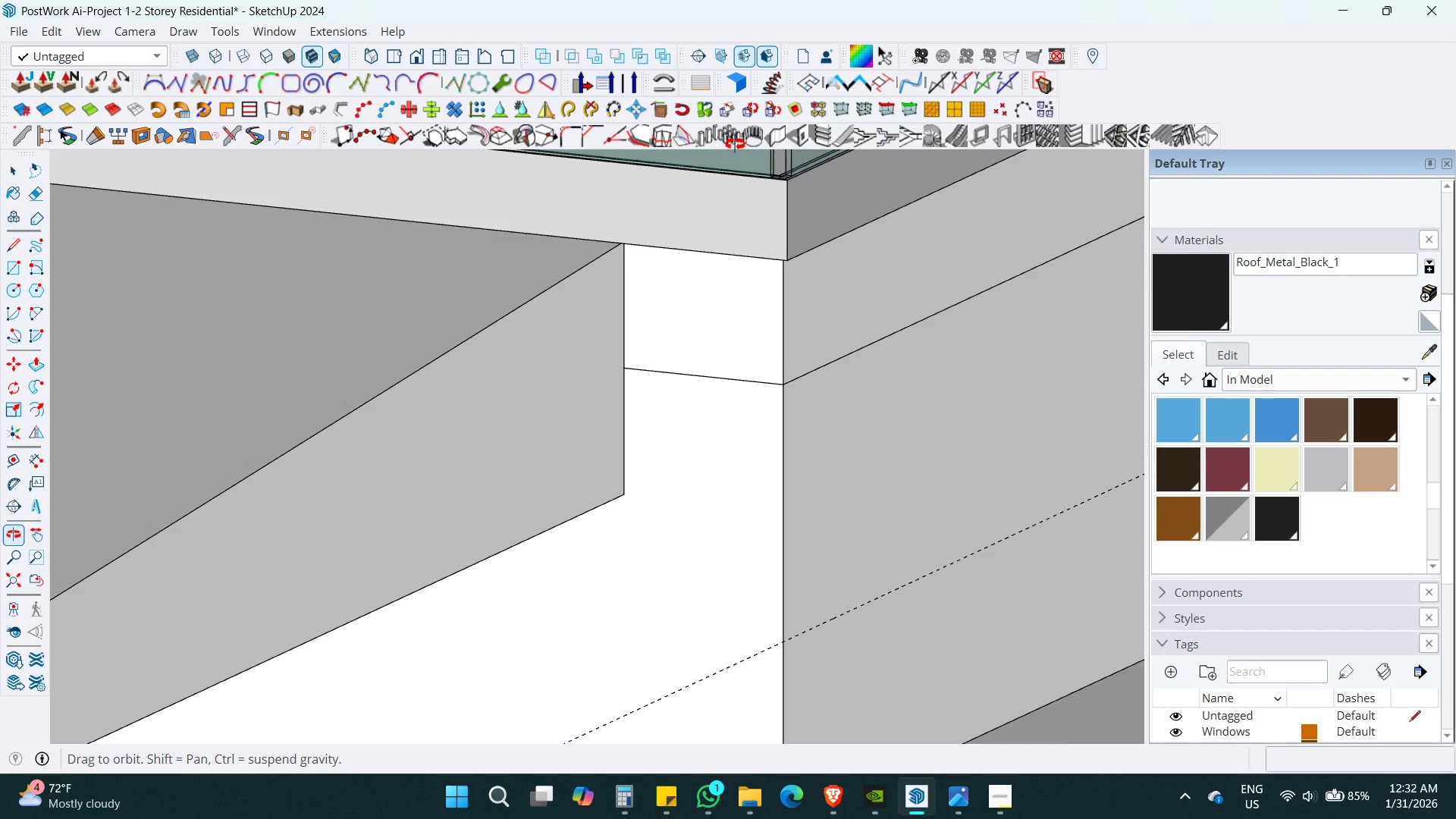 
scroll: coordinate [758, 290], scroll_direction: up, amount: 8.0
 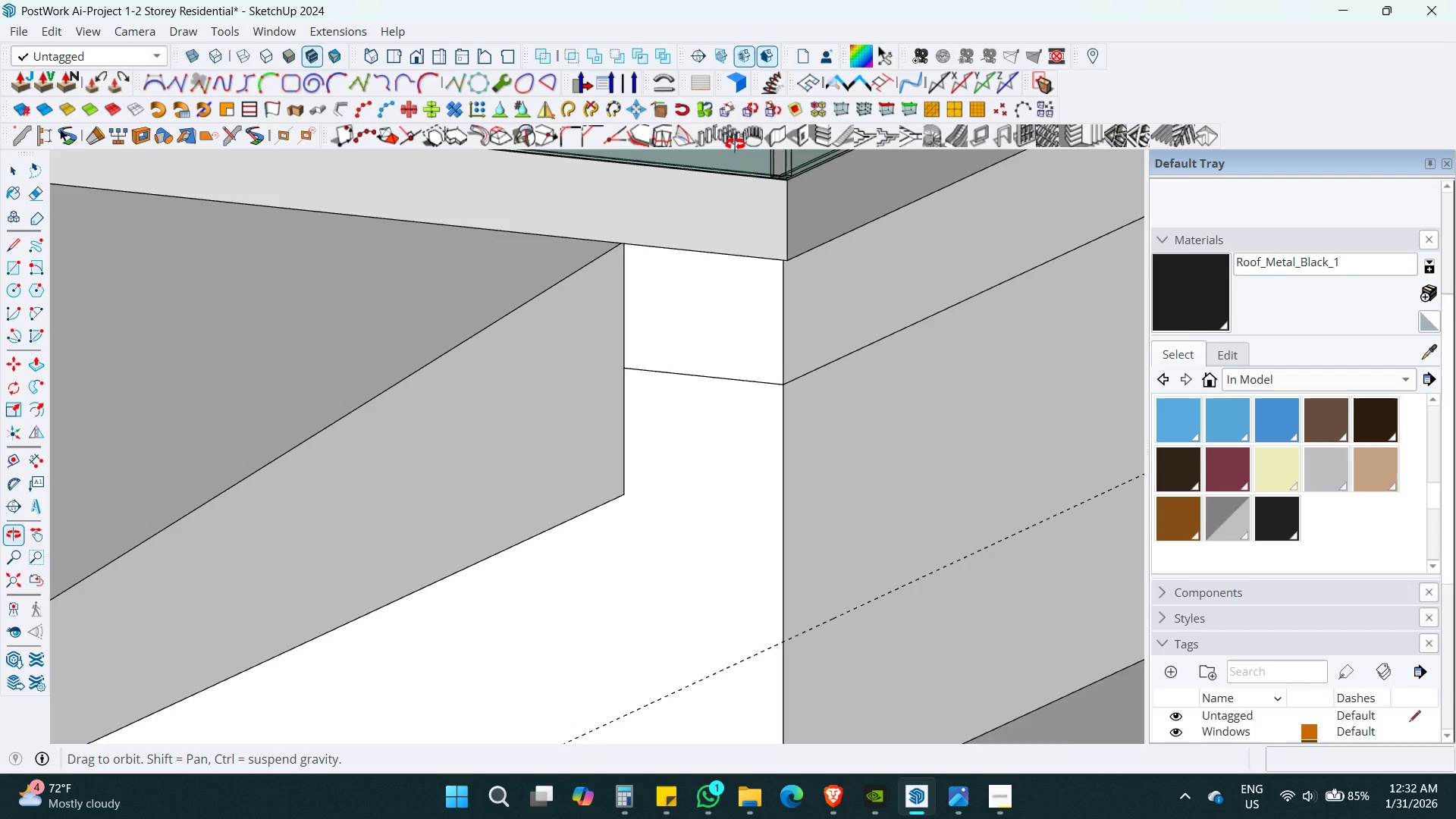 
key(Shift+ShiftLeft)
 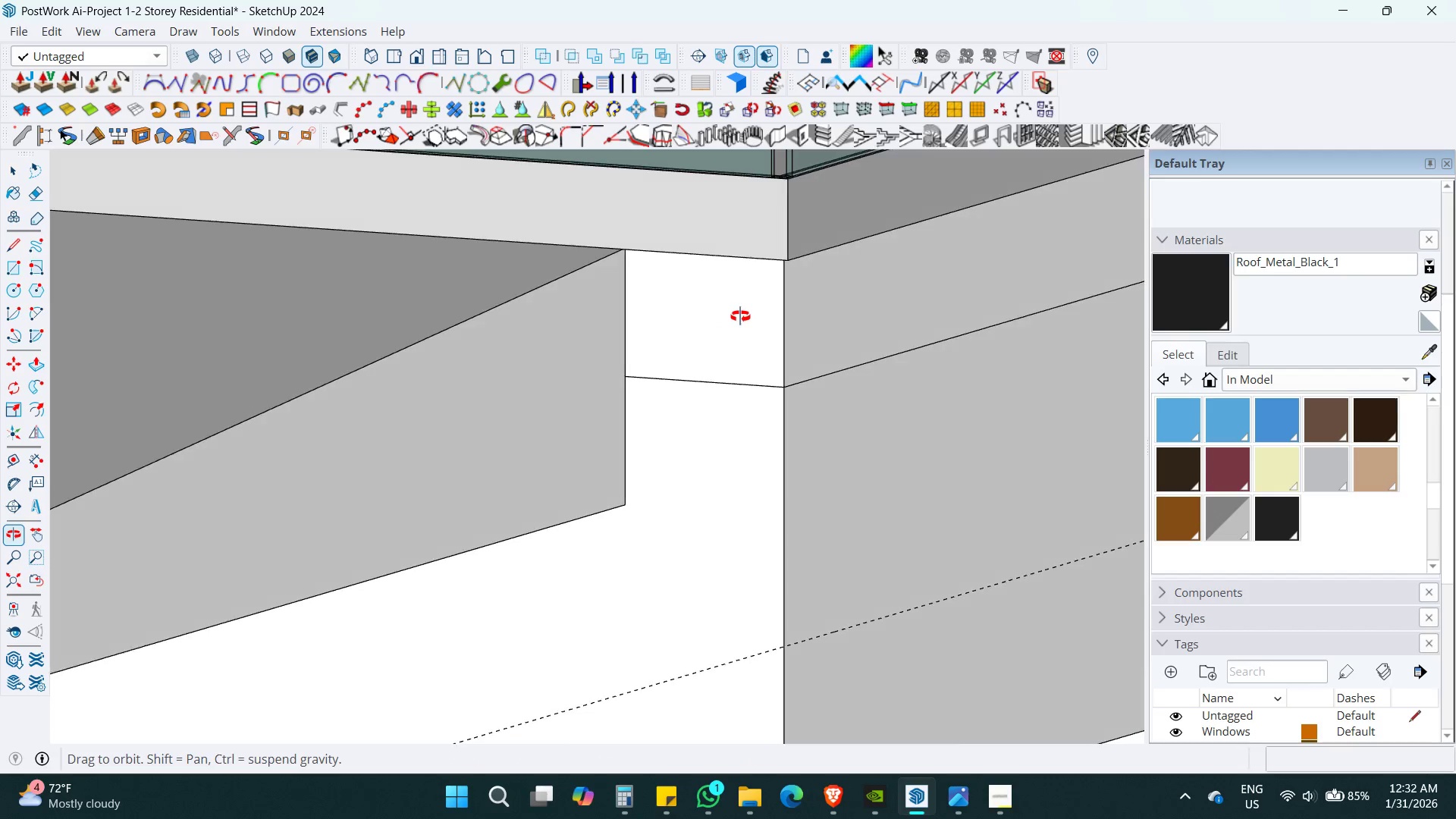 
key(R)
 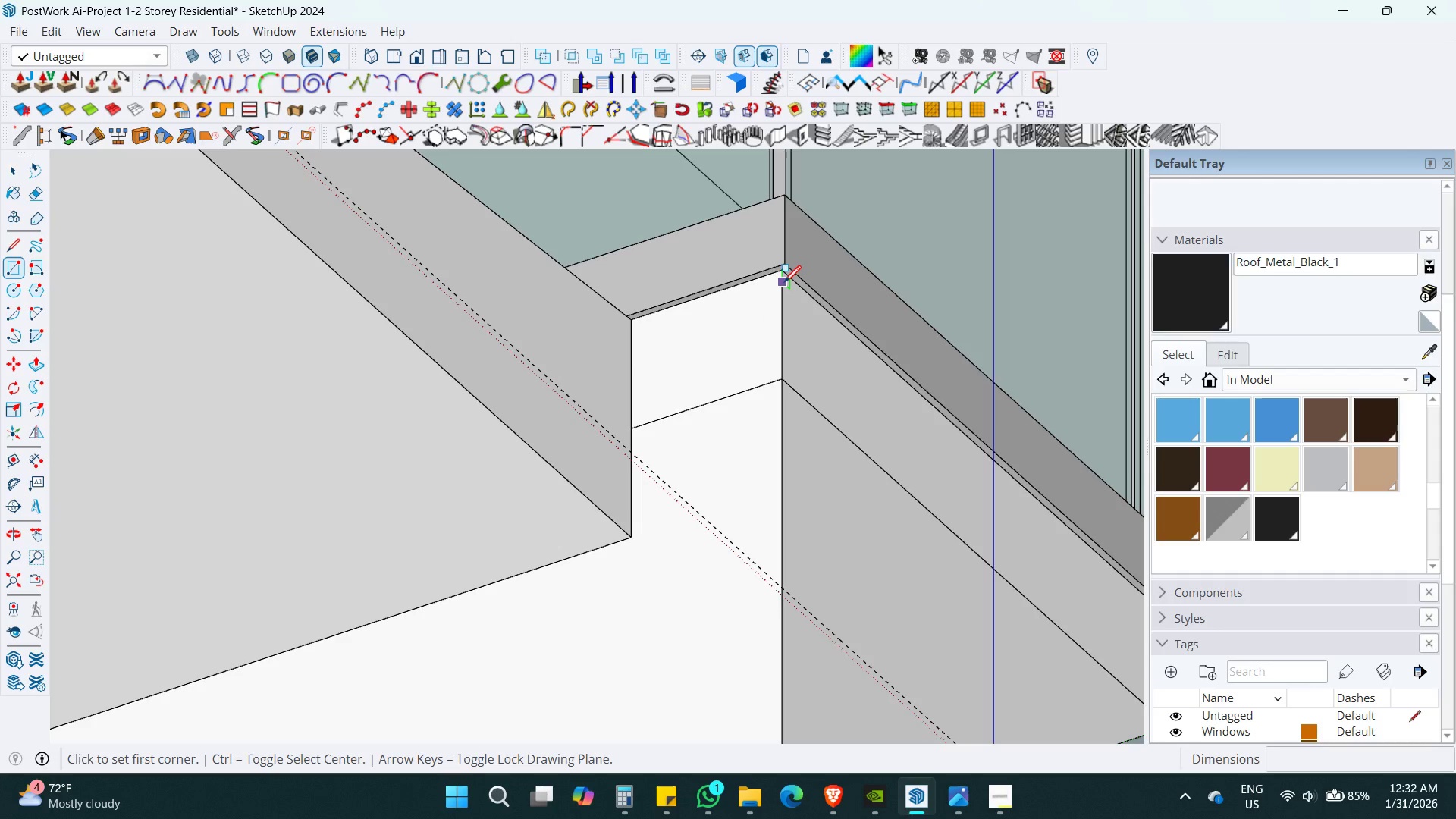 
left_click([780, 277])
 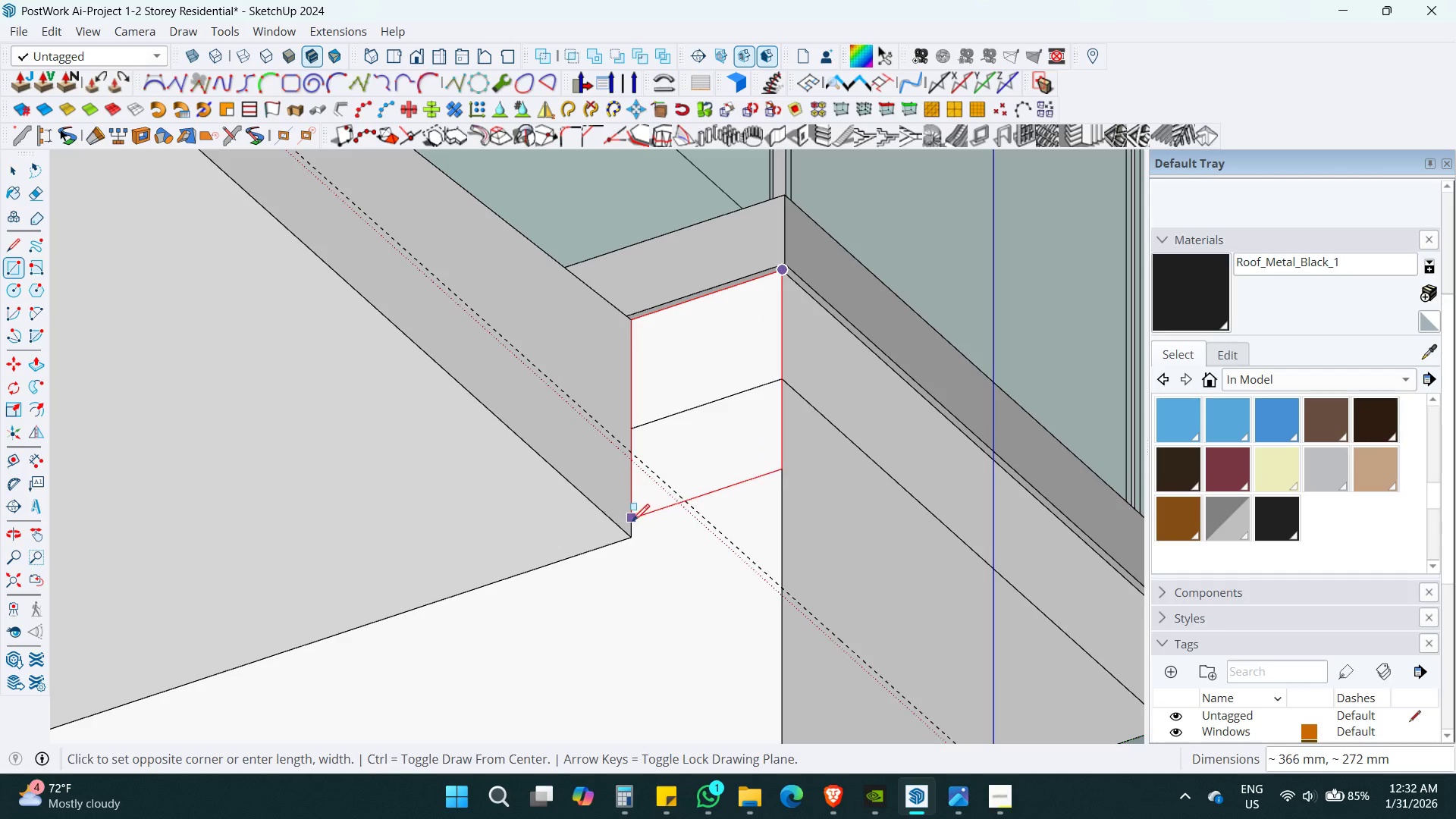 
left_click([632, 533])
 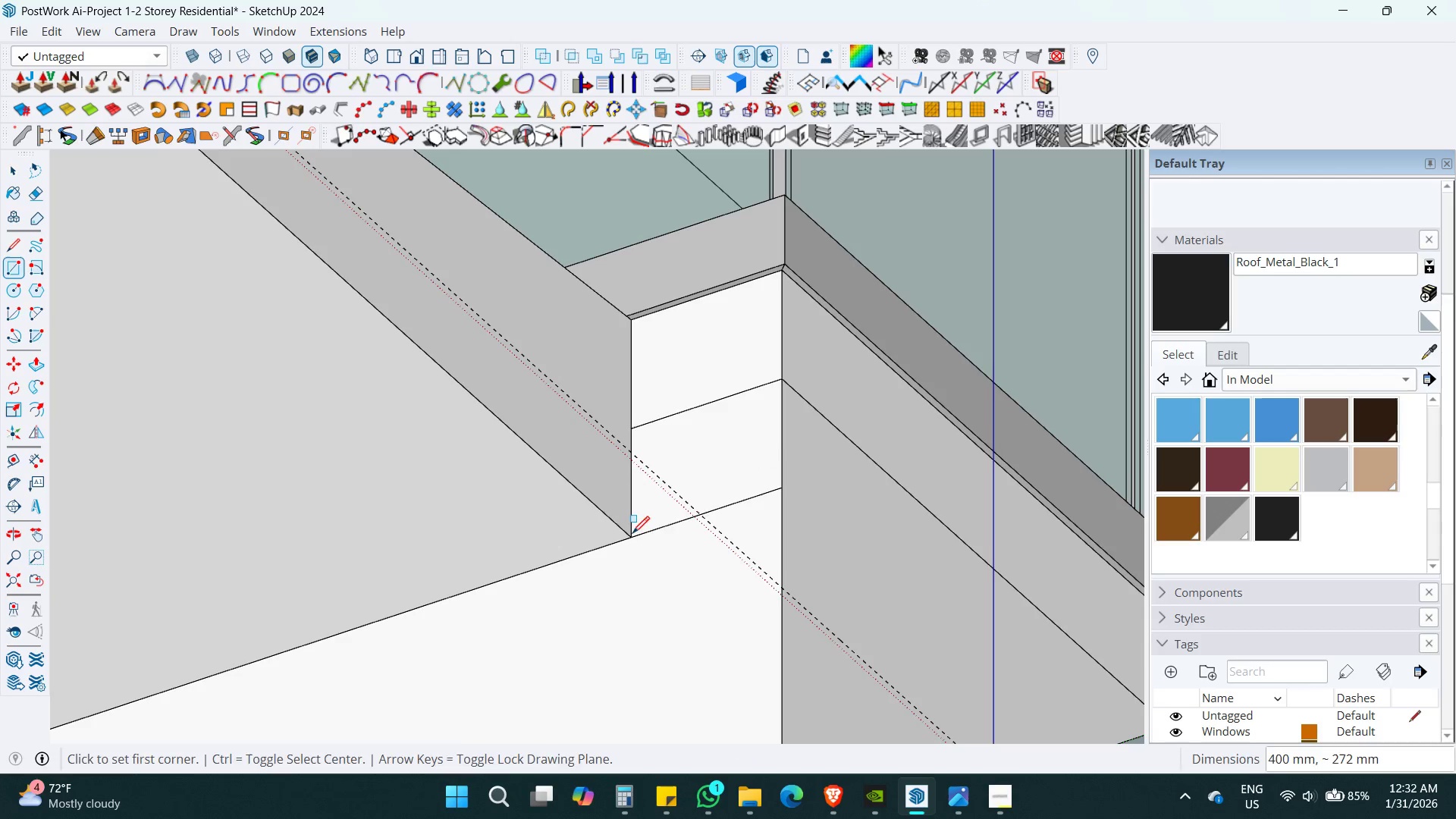 
key(Space)
 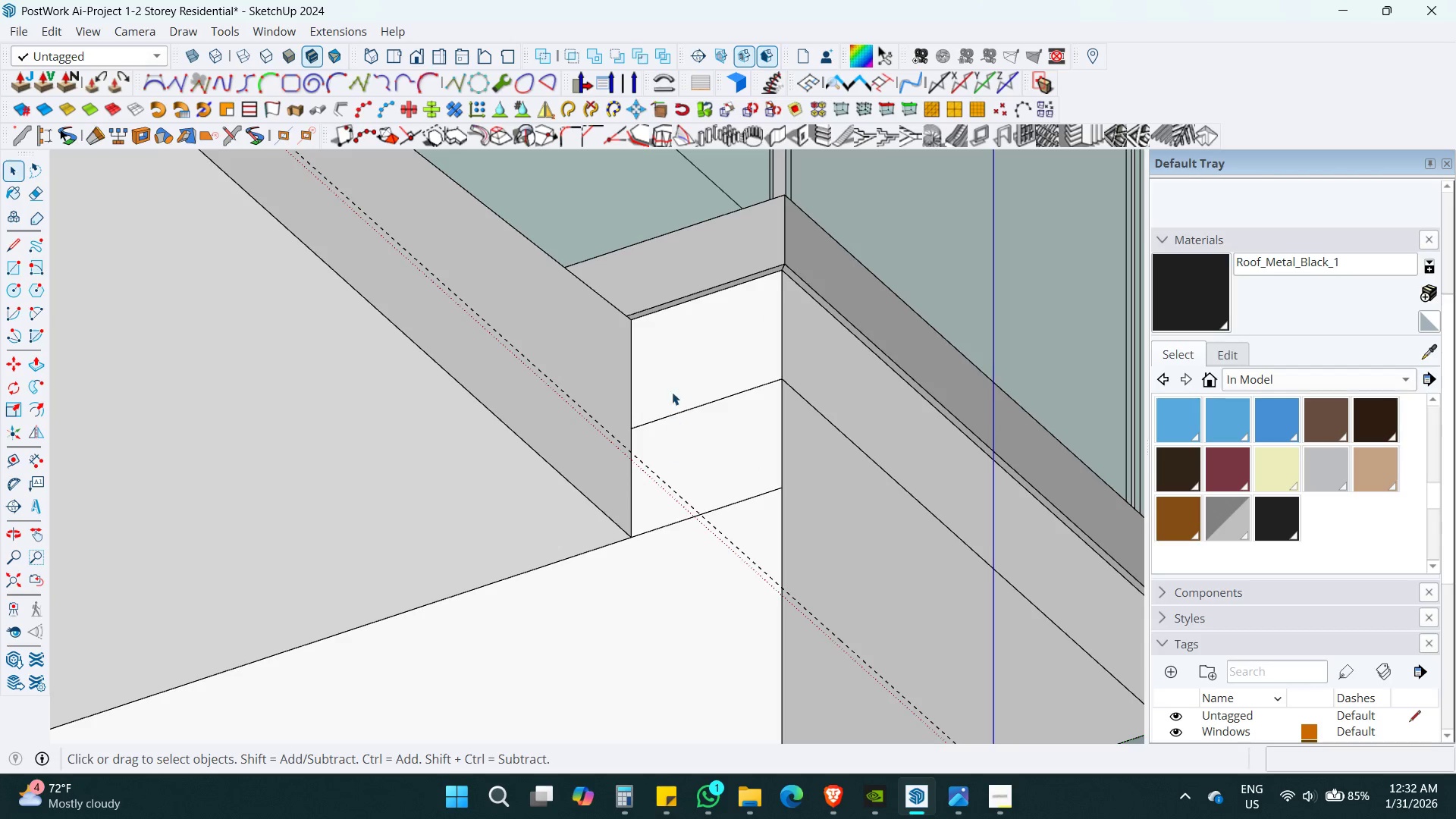 
key(P)
 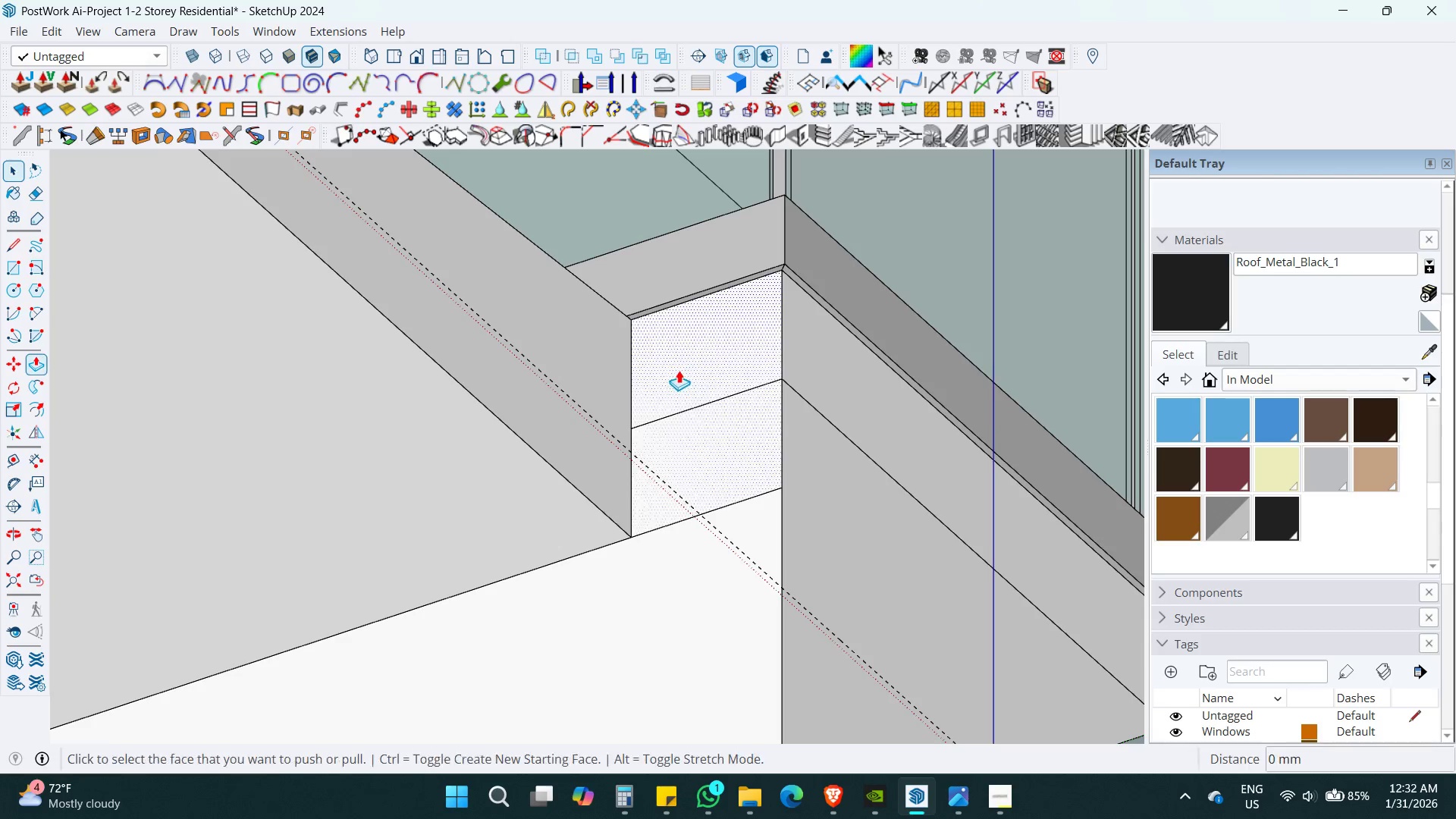 
left_click([679, 370])
 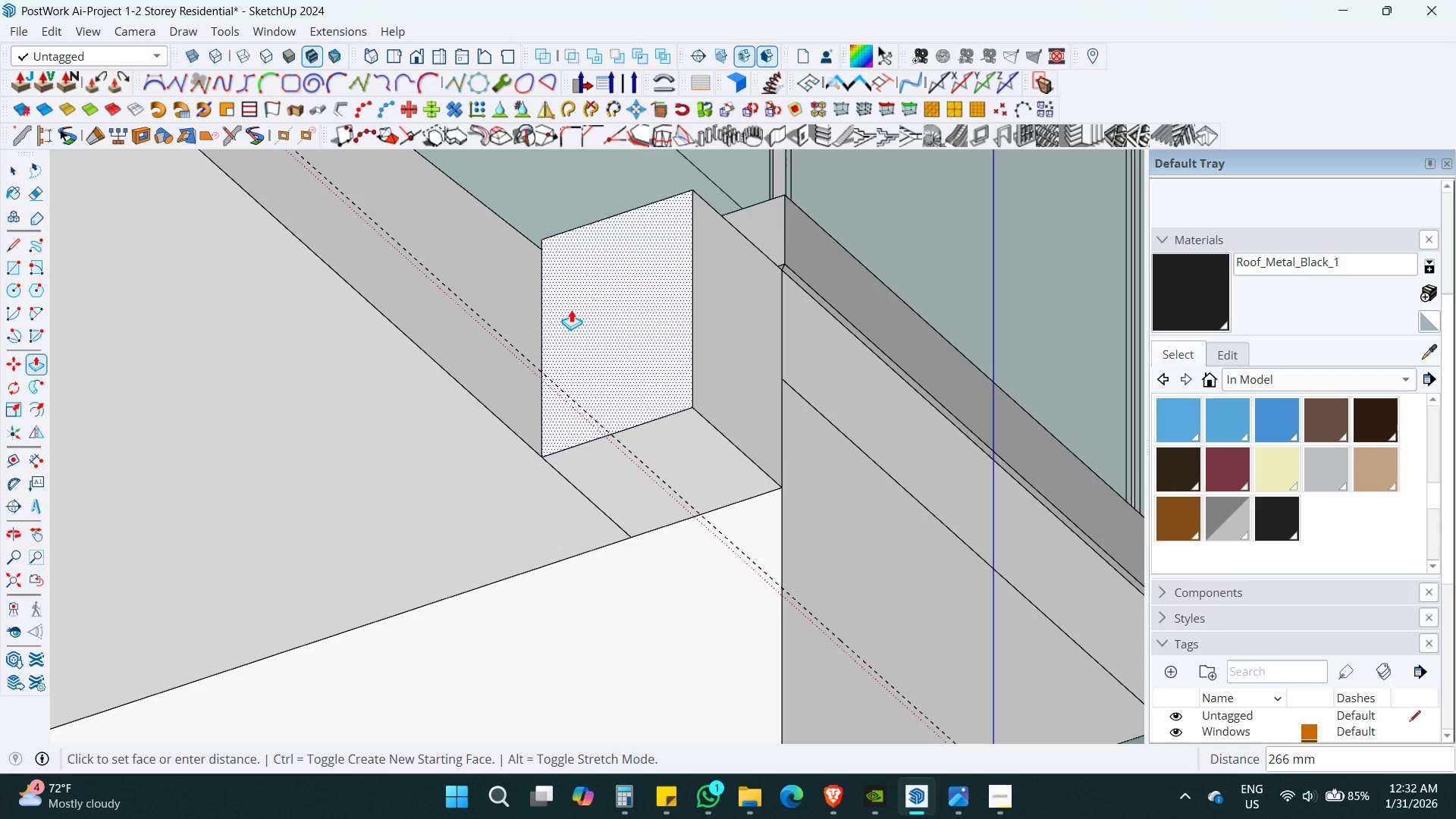 
hold_key(key=ShiftLeft, duration=0.52)
scroll: coordinate [871, 607], scroll_direction: down, amount: 6.0
 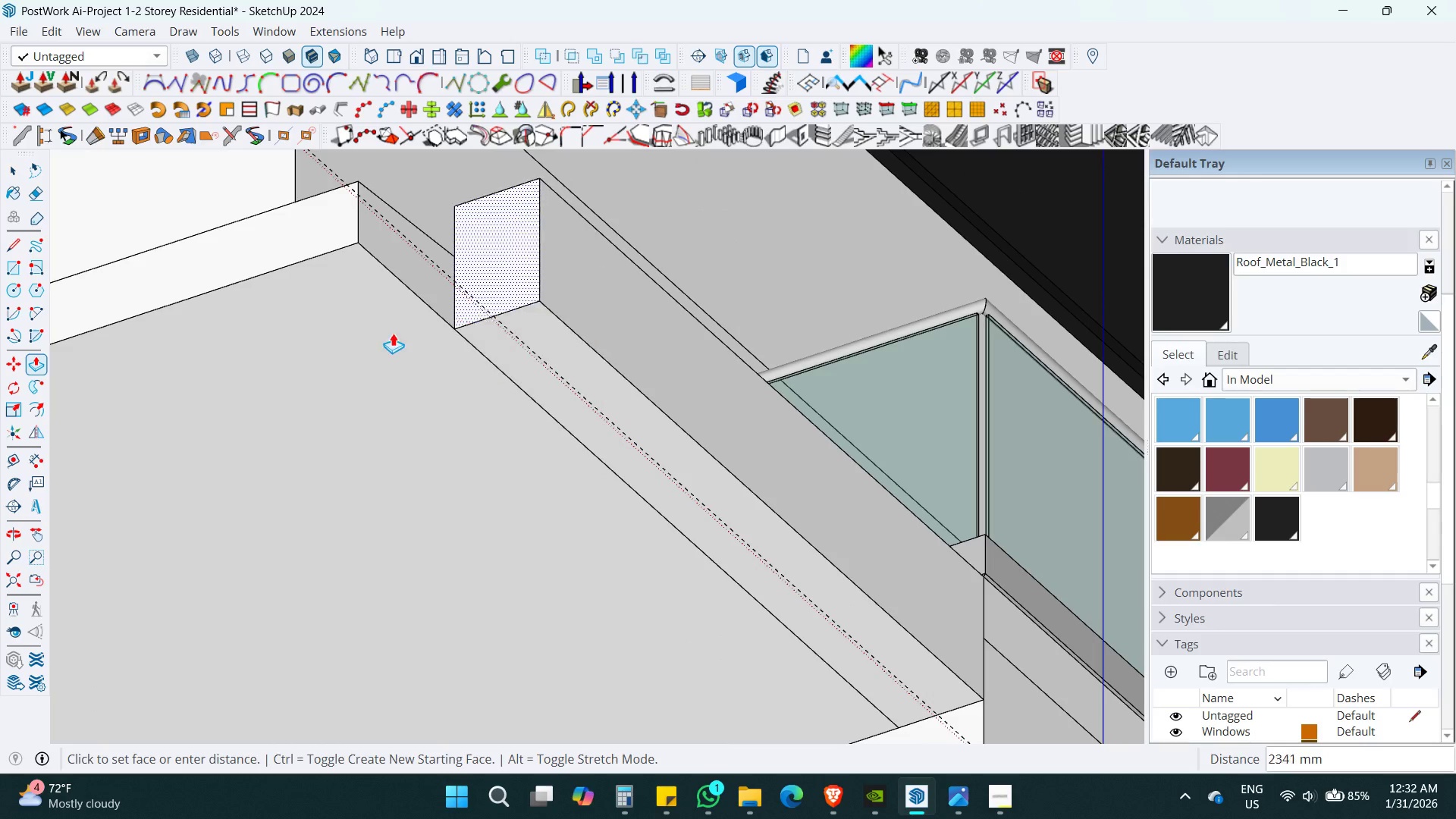 
left_click([344, 248])
 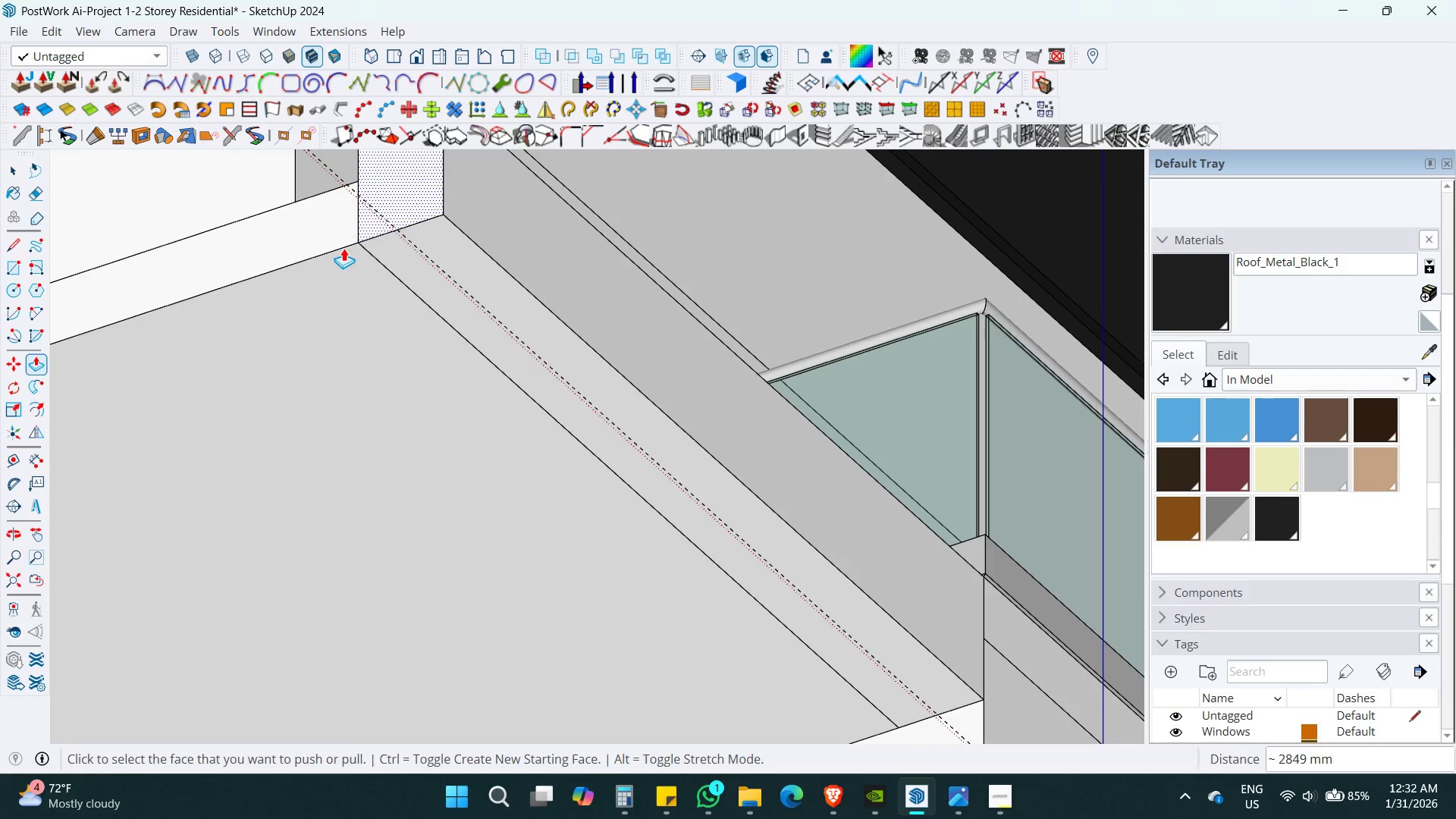 
key(Space)
 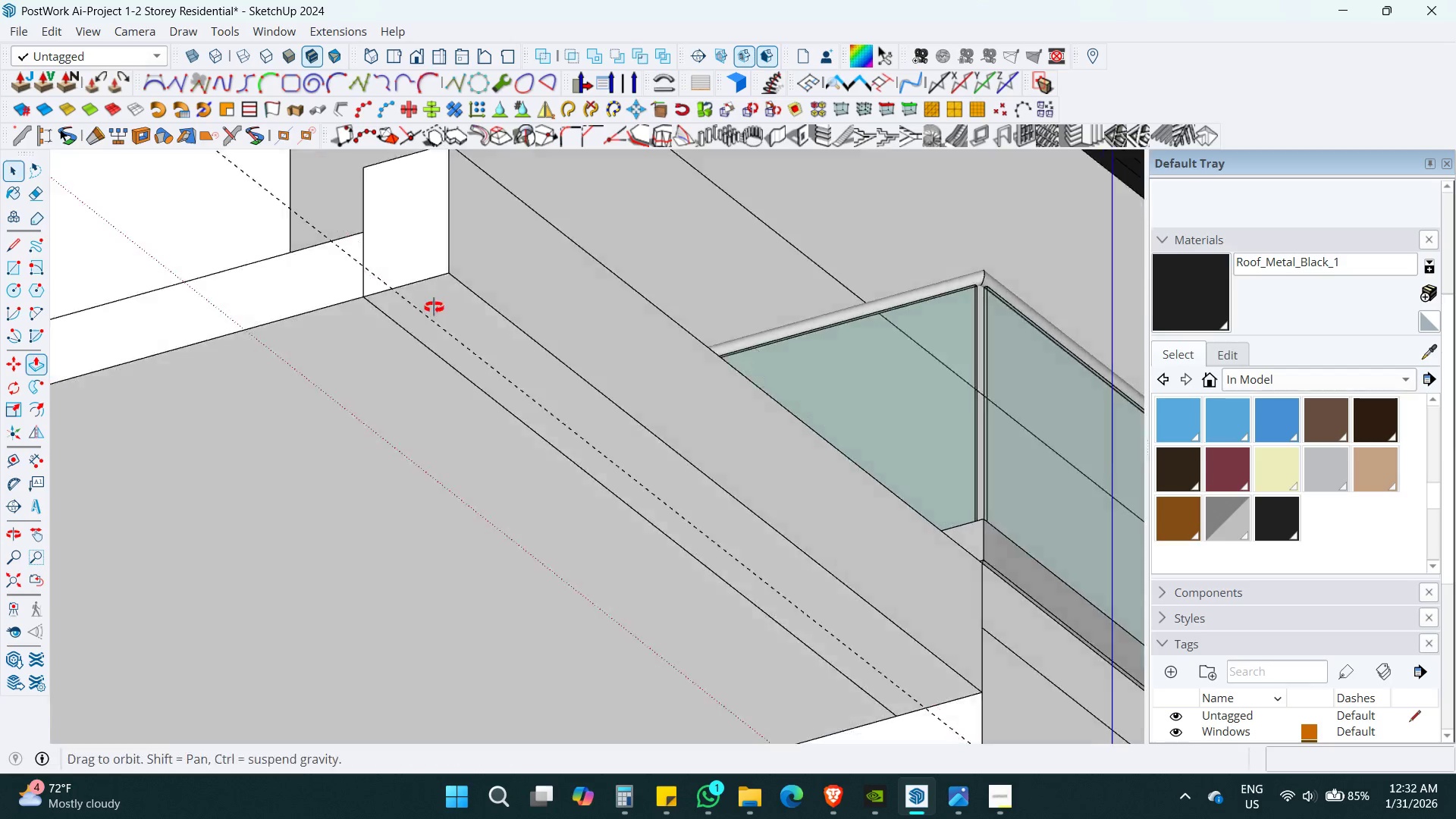 
left_click([475, 406])
 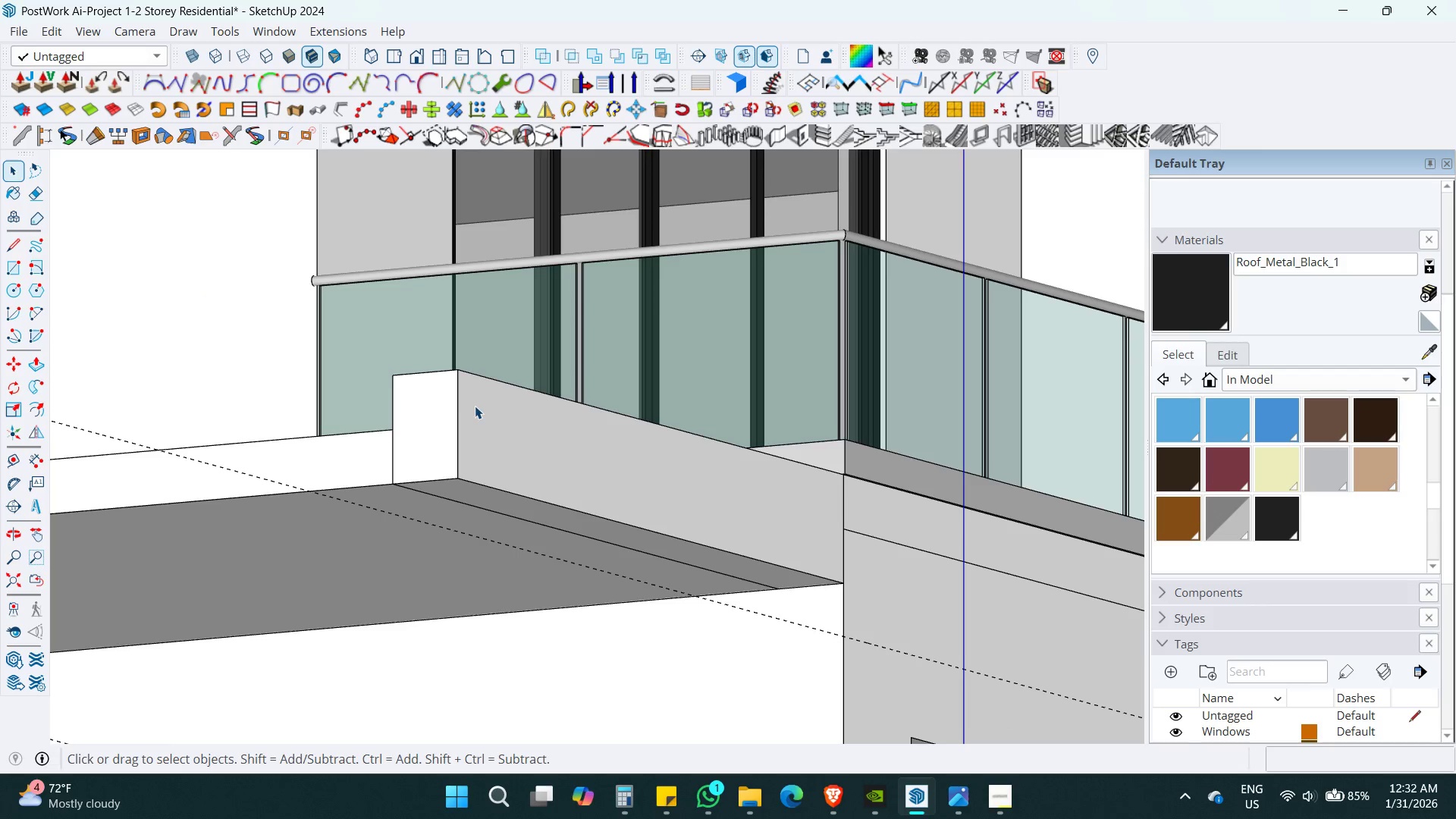 
scroll: coordinate [442, 418], scroll_direction: down, amount: 3.0
 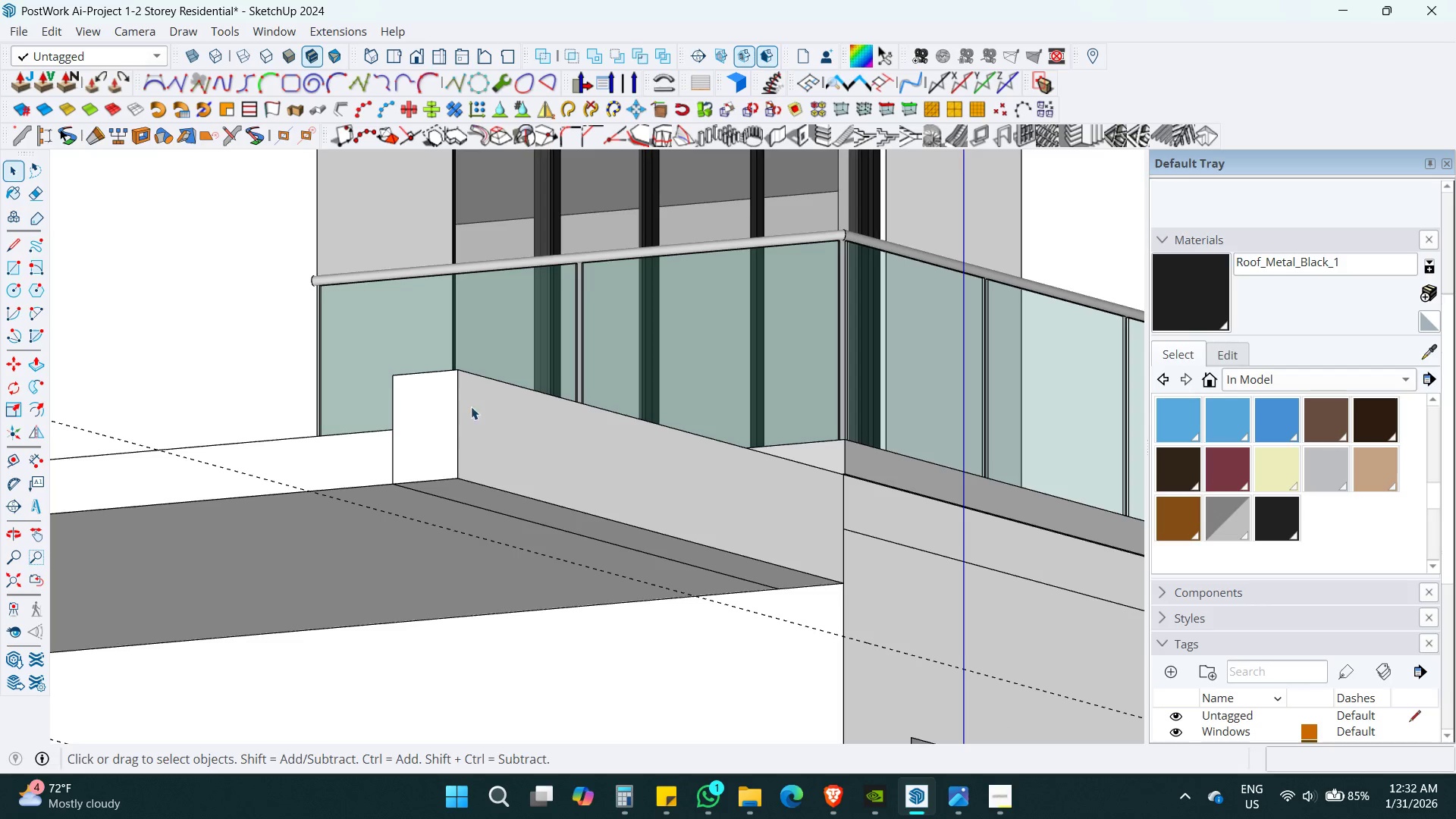 
double_click([475, 406])
 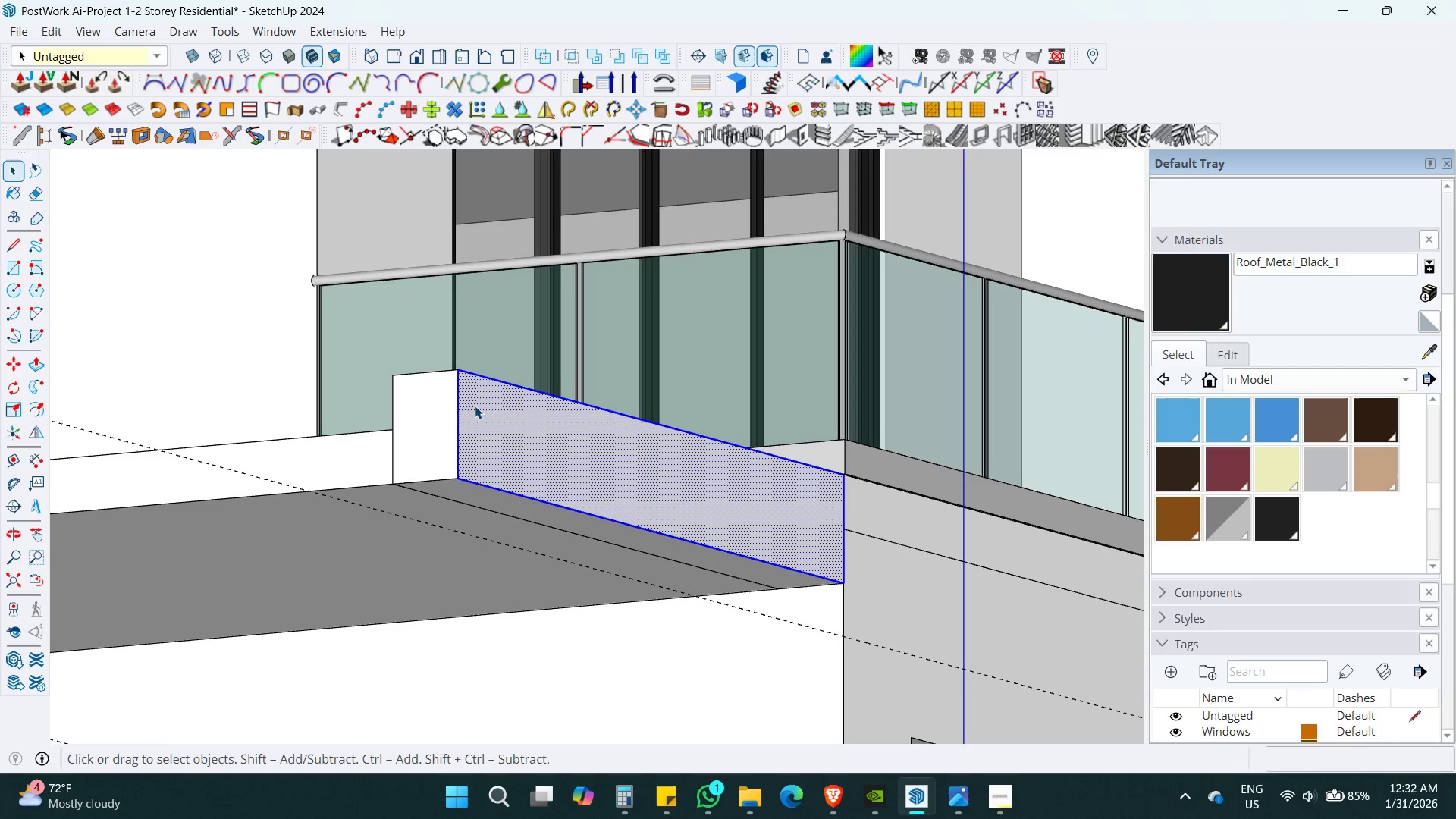 
triple_click([475, 406])
 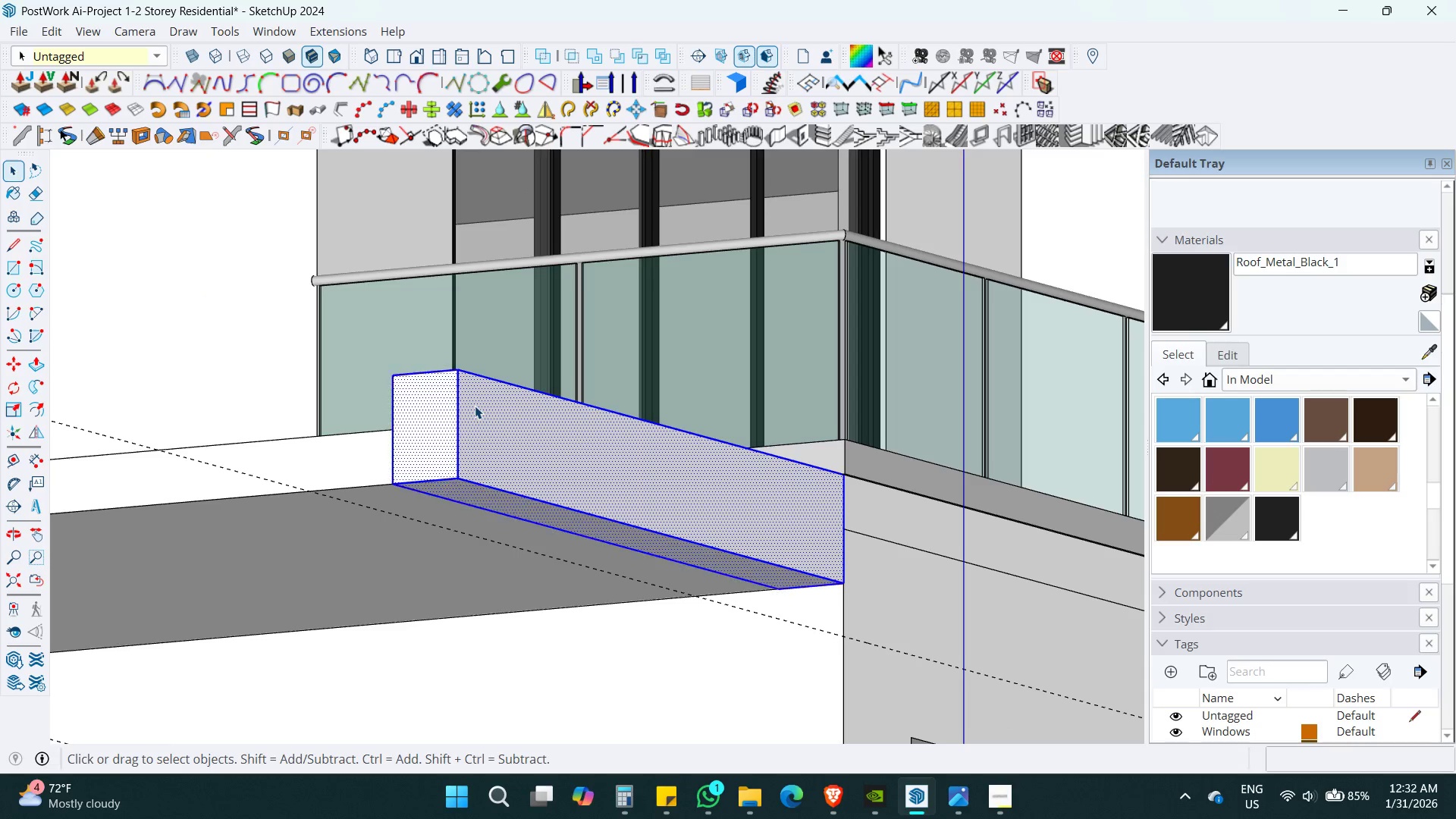 
triple_click([475, 406])
 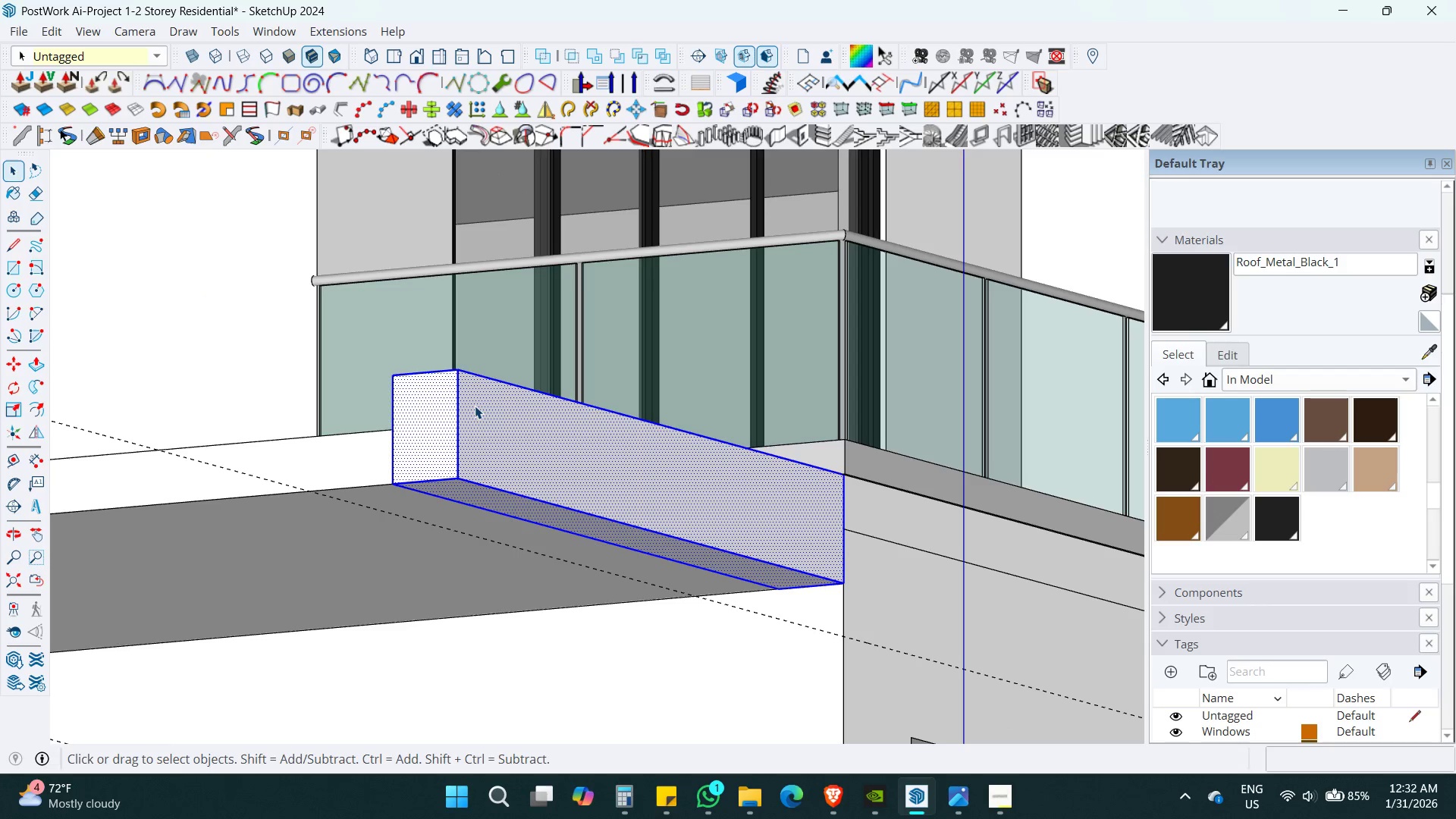 
key(Control+G)
 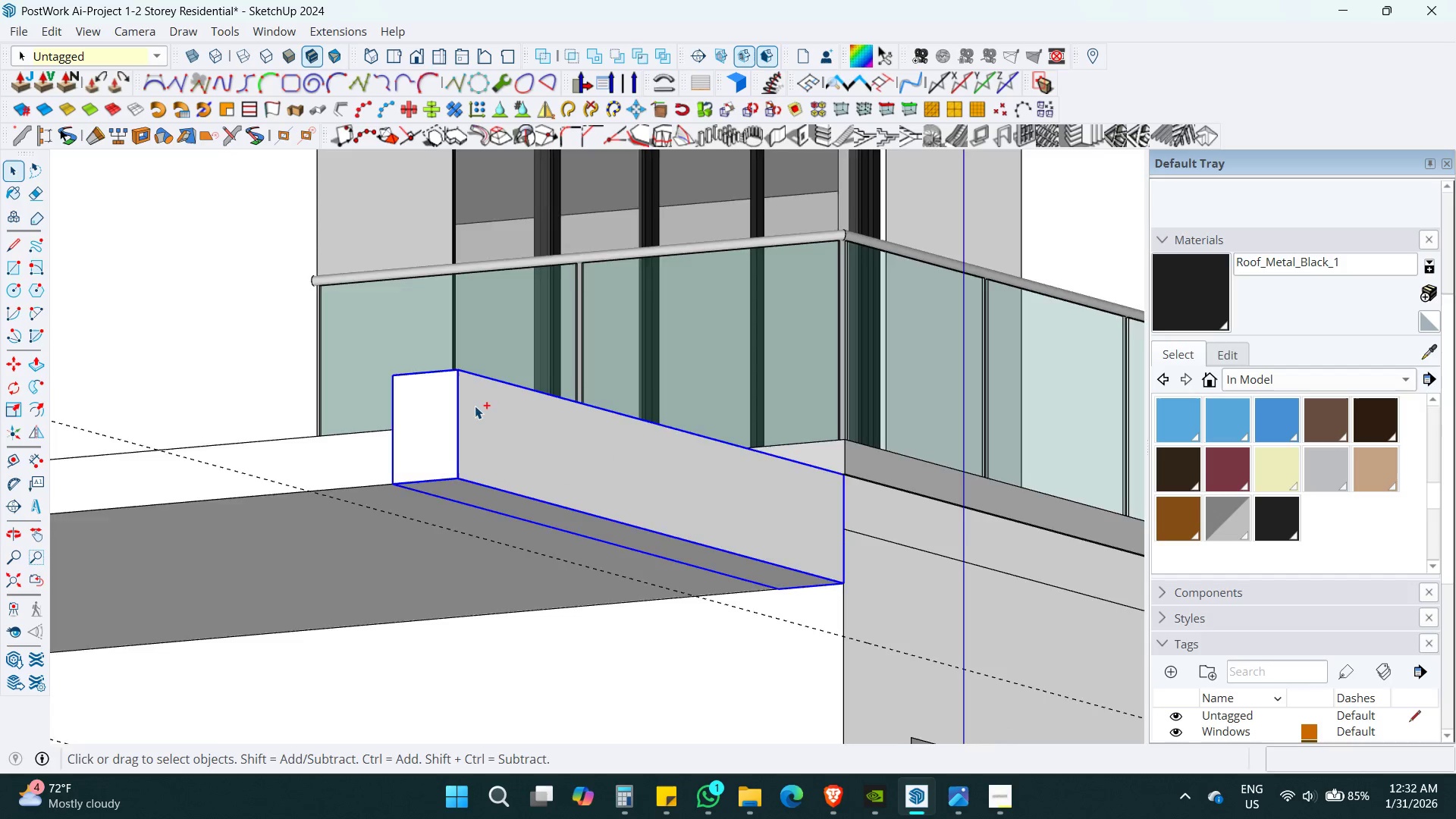 
key(Control+S)
 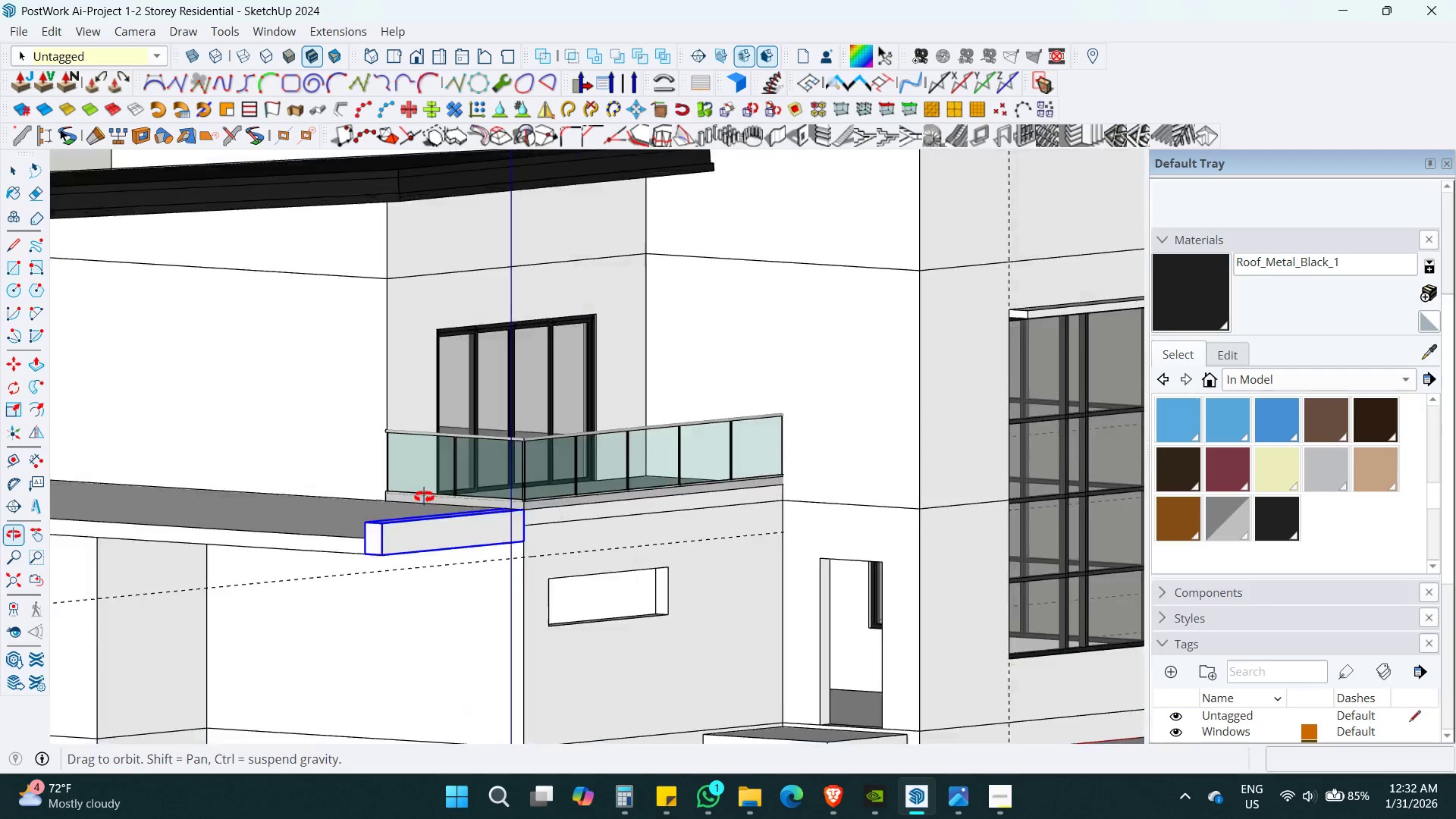 
scroll: coordinate [475, 406], scroll_direction: down, amount: 13.0
 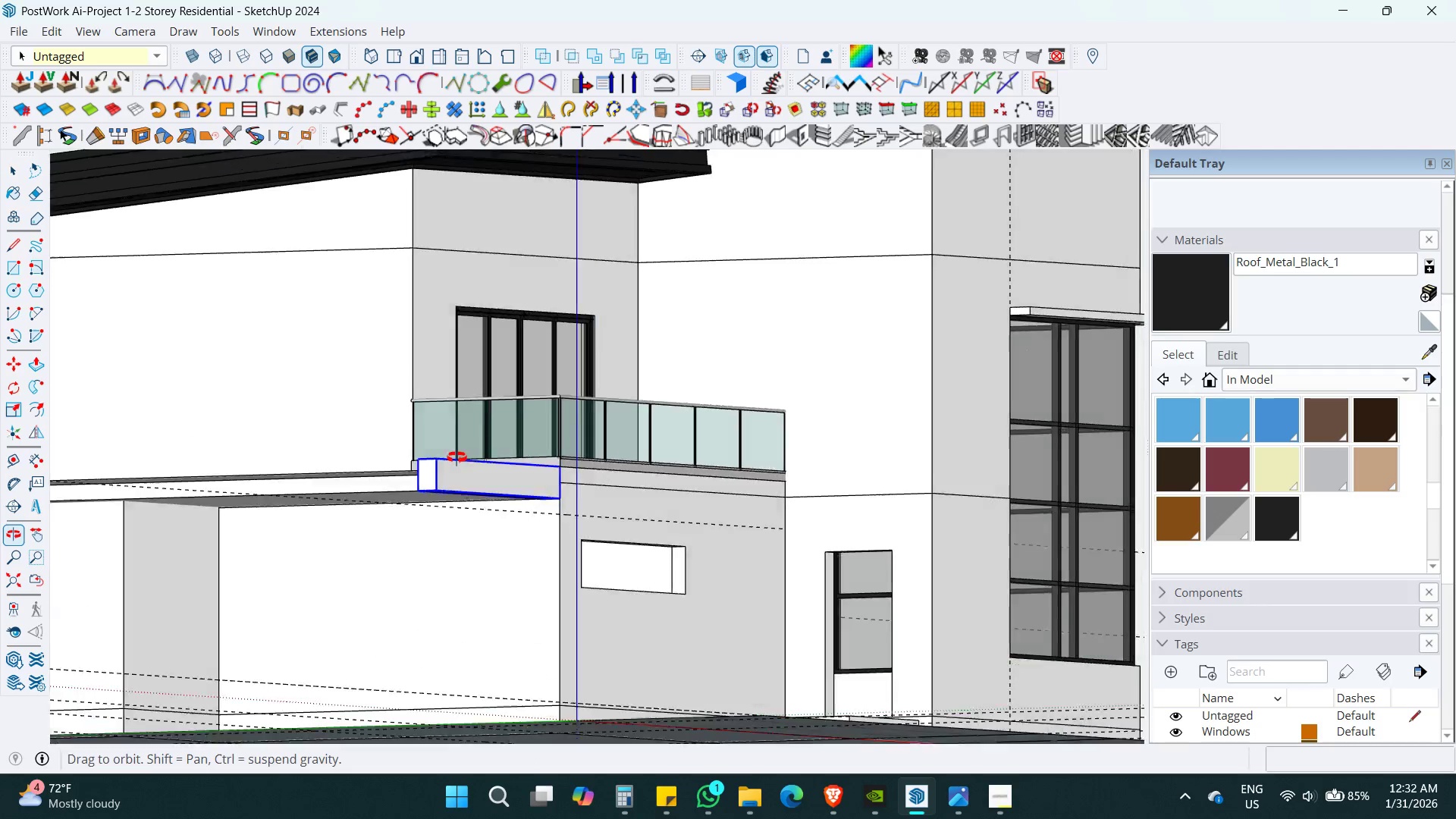 
key(Space)
 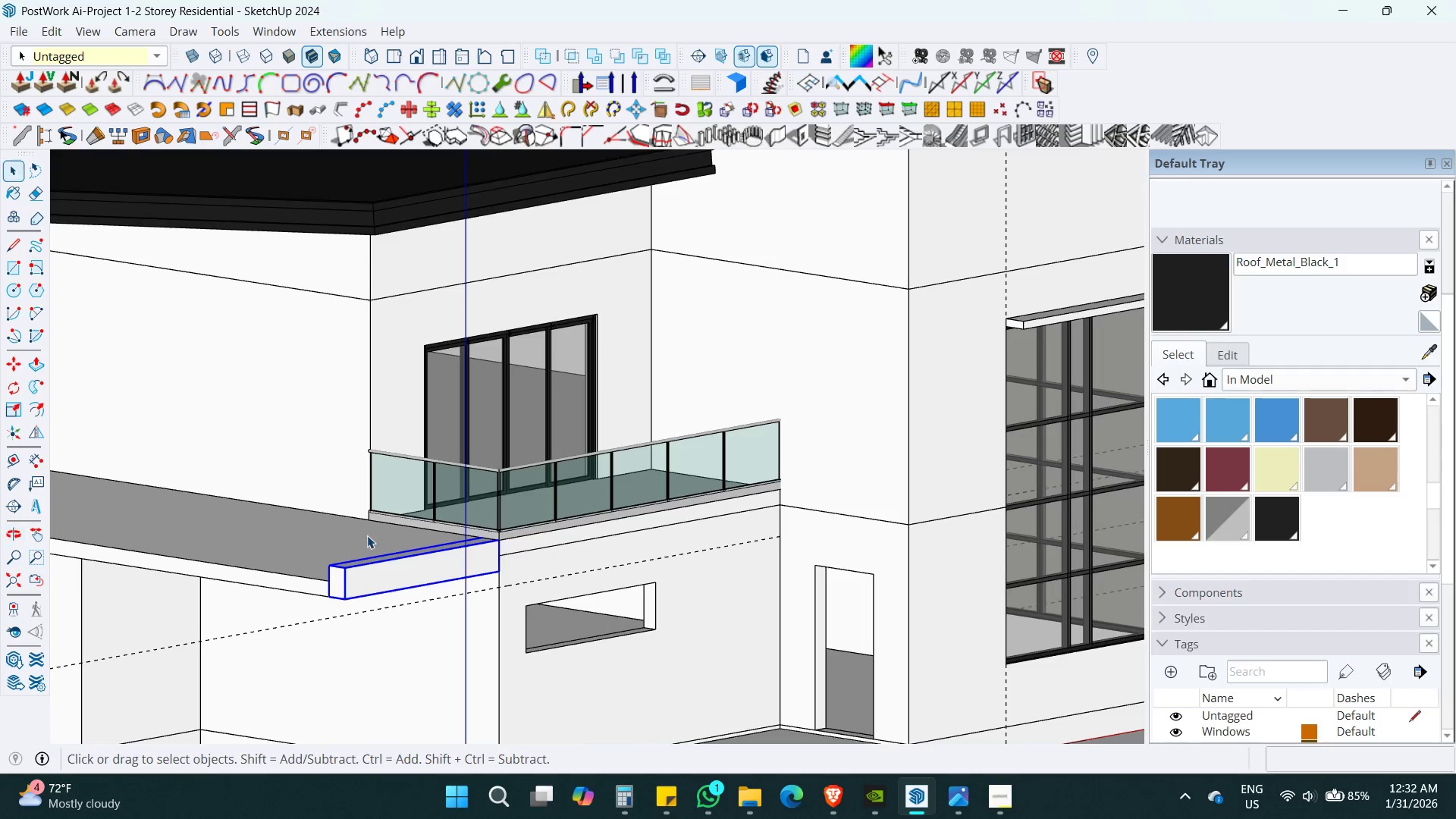 
hold_key(key=ShiftLeft, duration=0.64)
left_click([319, 526])
 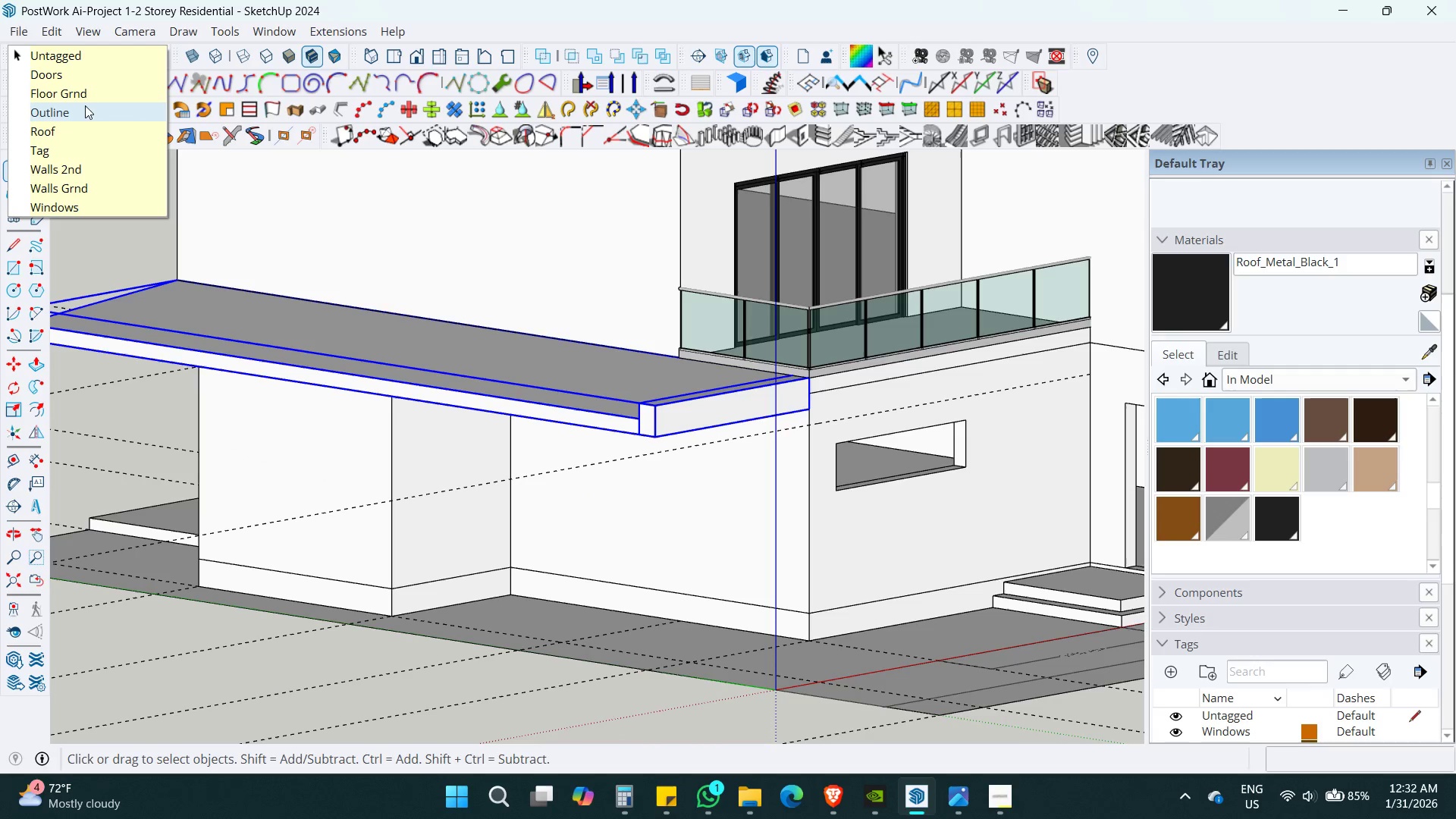 
left_click([70, 124])
 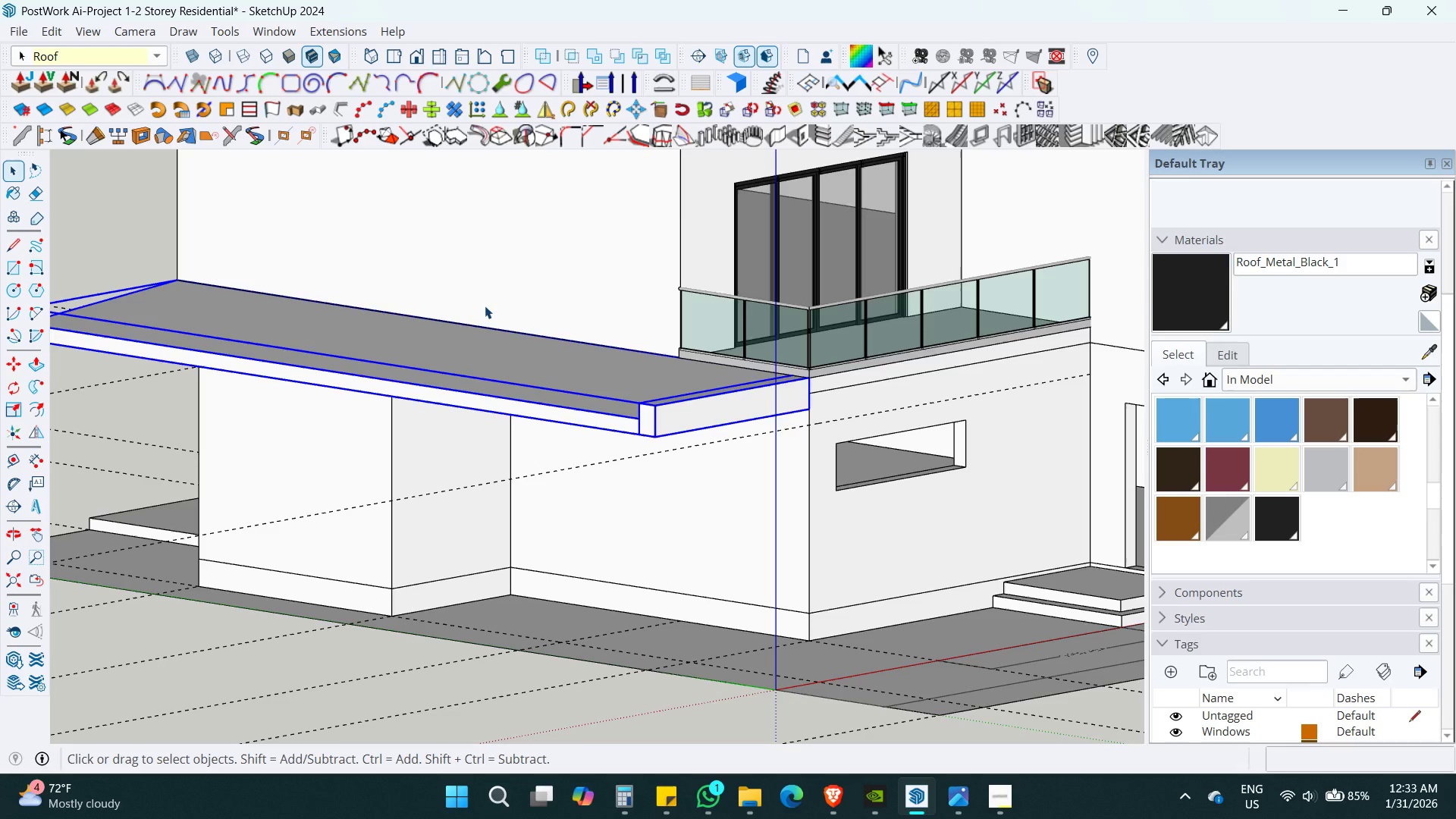 
key(Shift+ShiftLeft)
 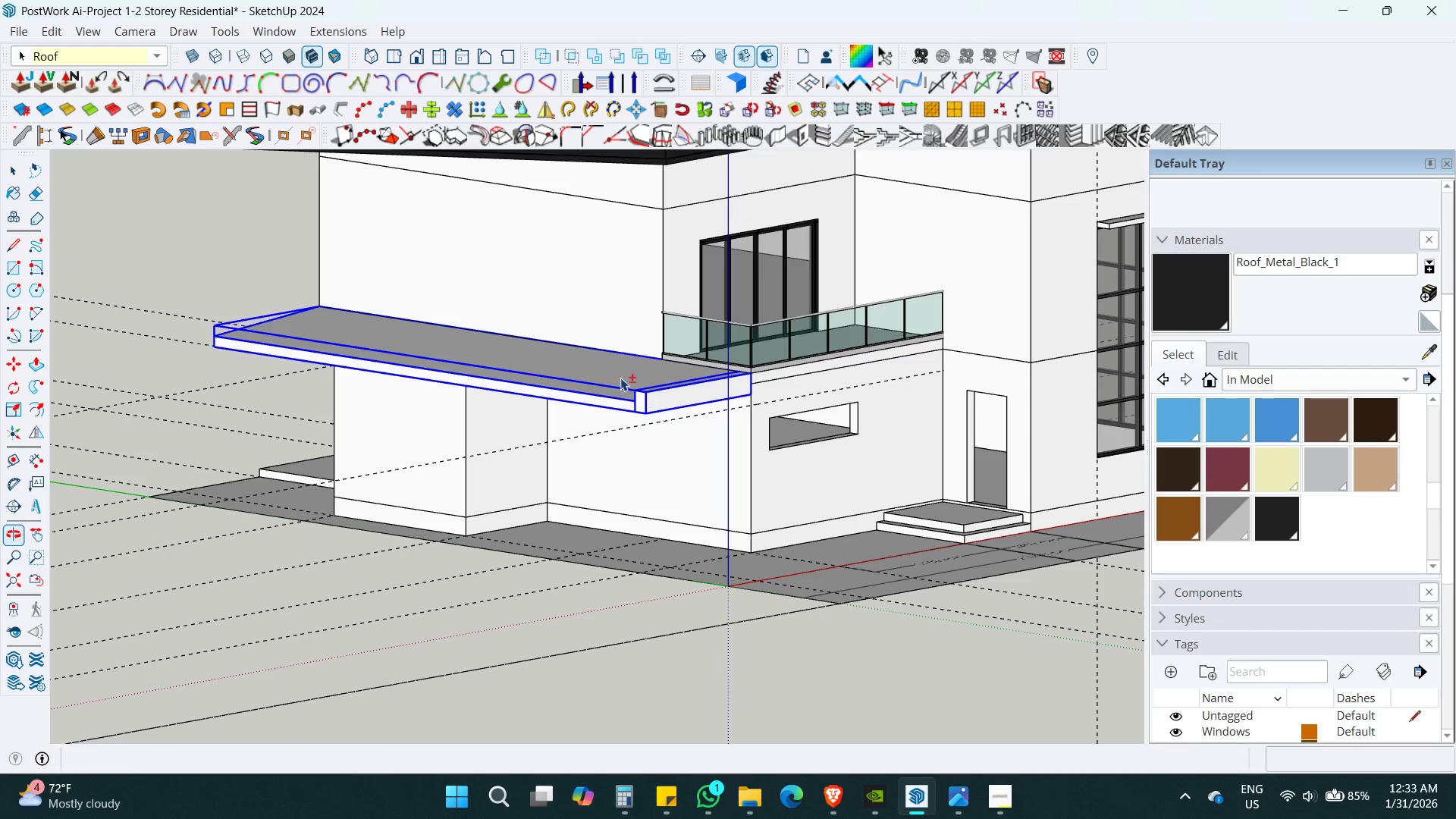 
scroll: coordinate [485, 306], scroll_direction: down, amount: 4.0
 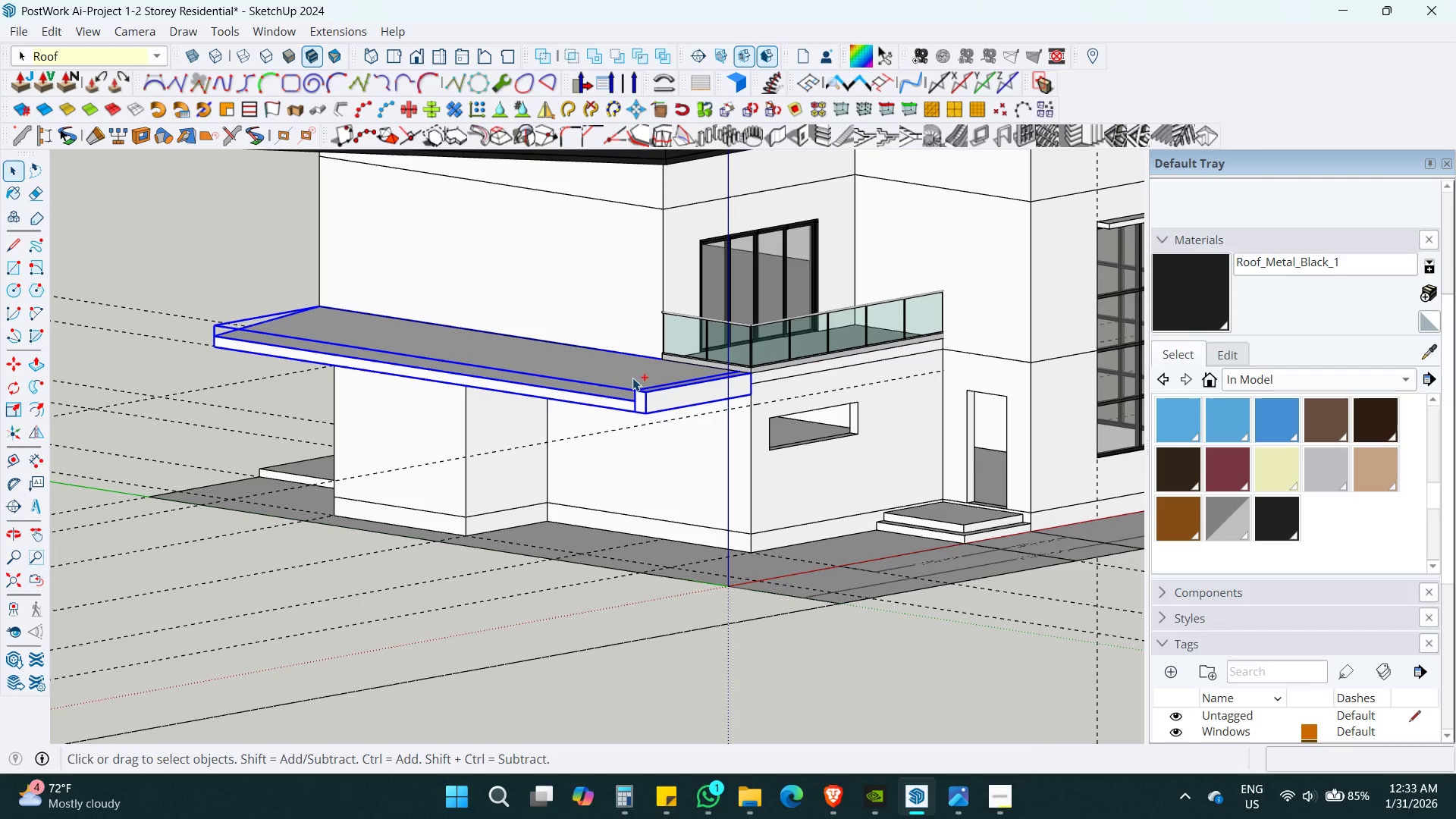 
key(Control+S)
 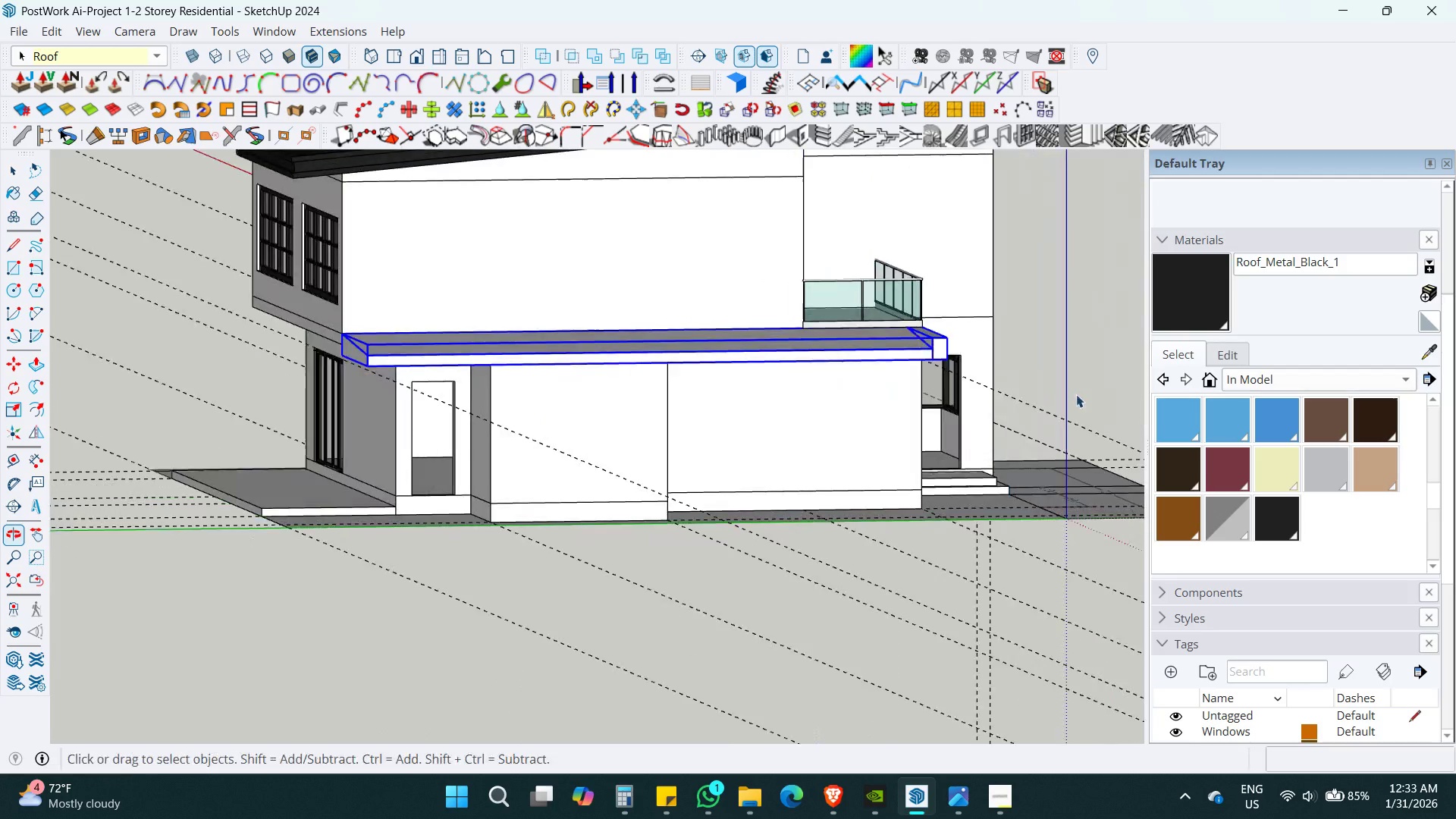 
key(Space)
 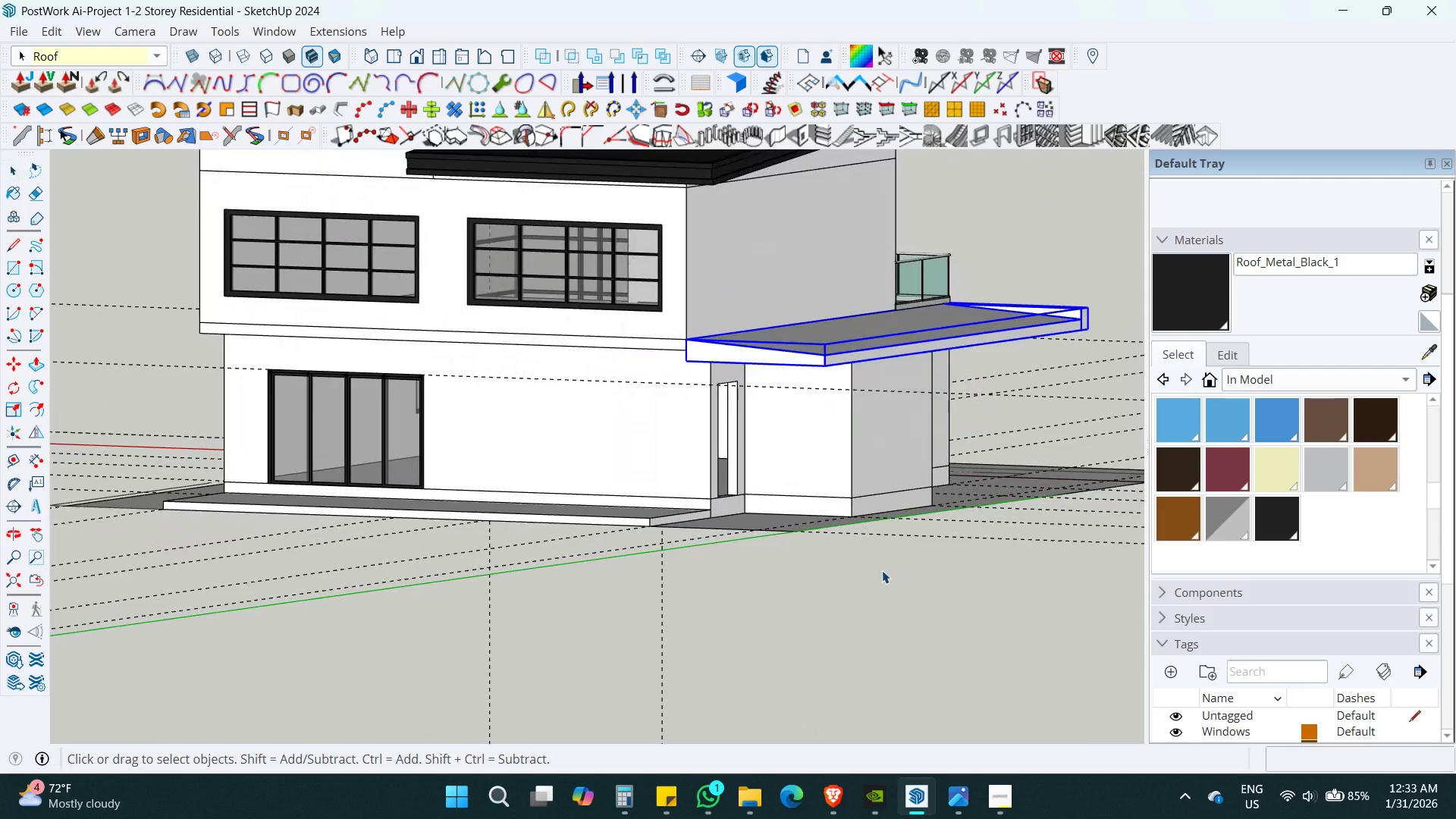 
left_click([887, 575])
 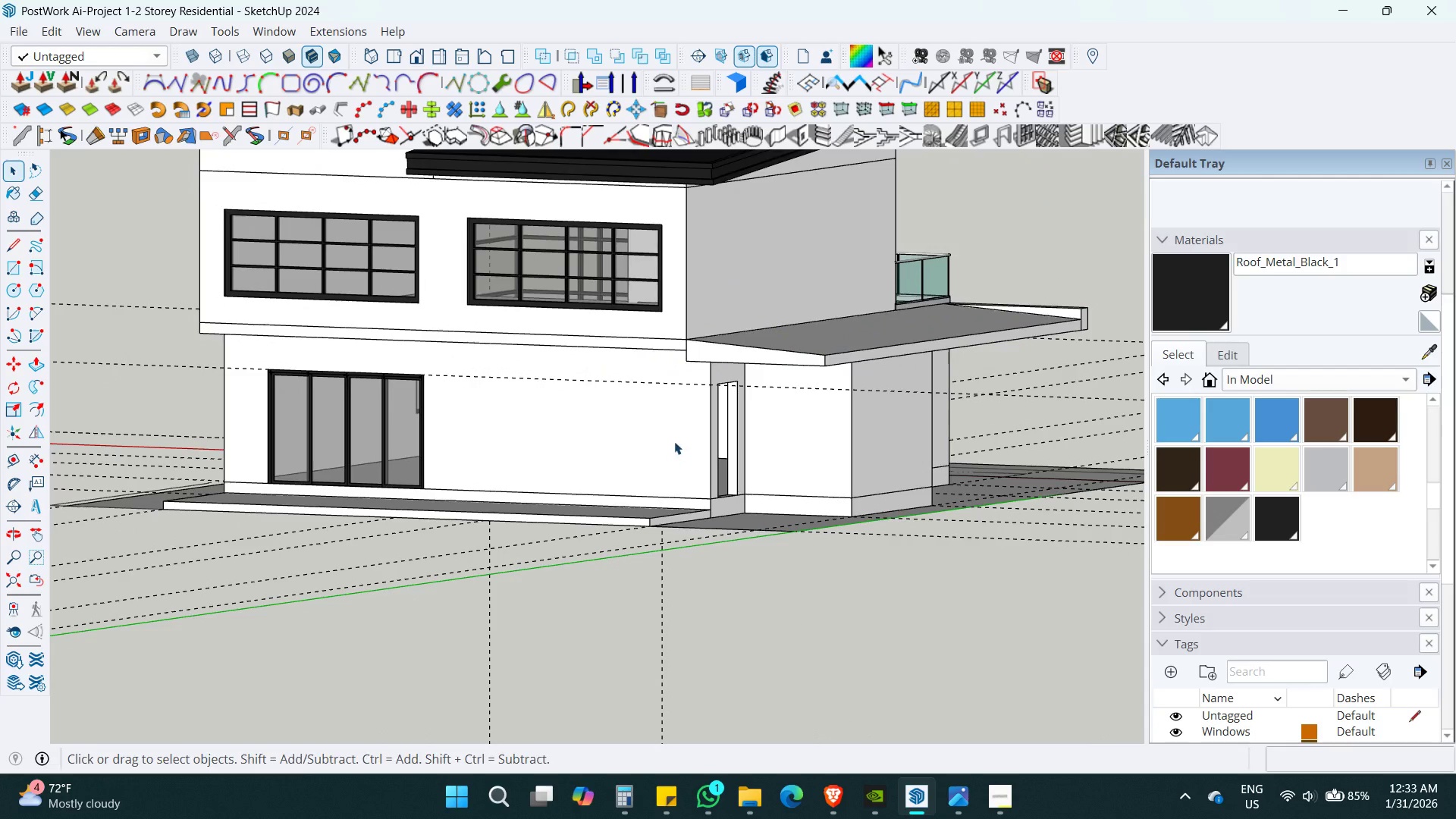 
hold_key(key=ShiftLeft, duration=3.45)
left_click([469, 297])
 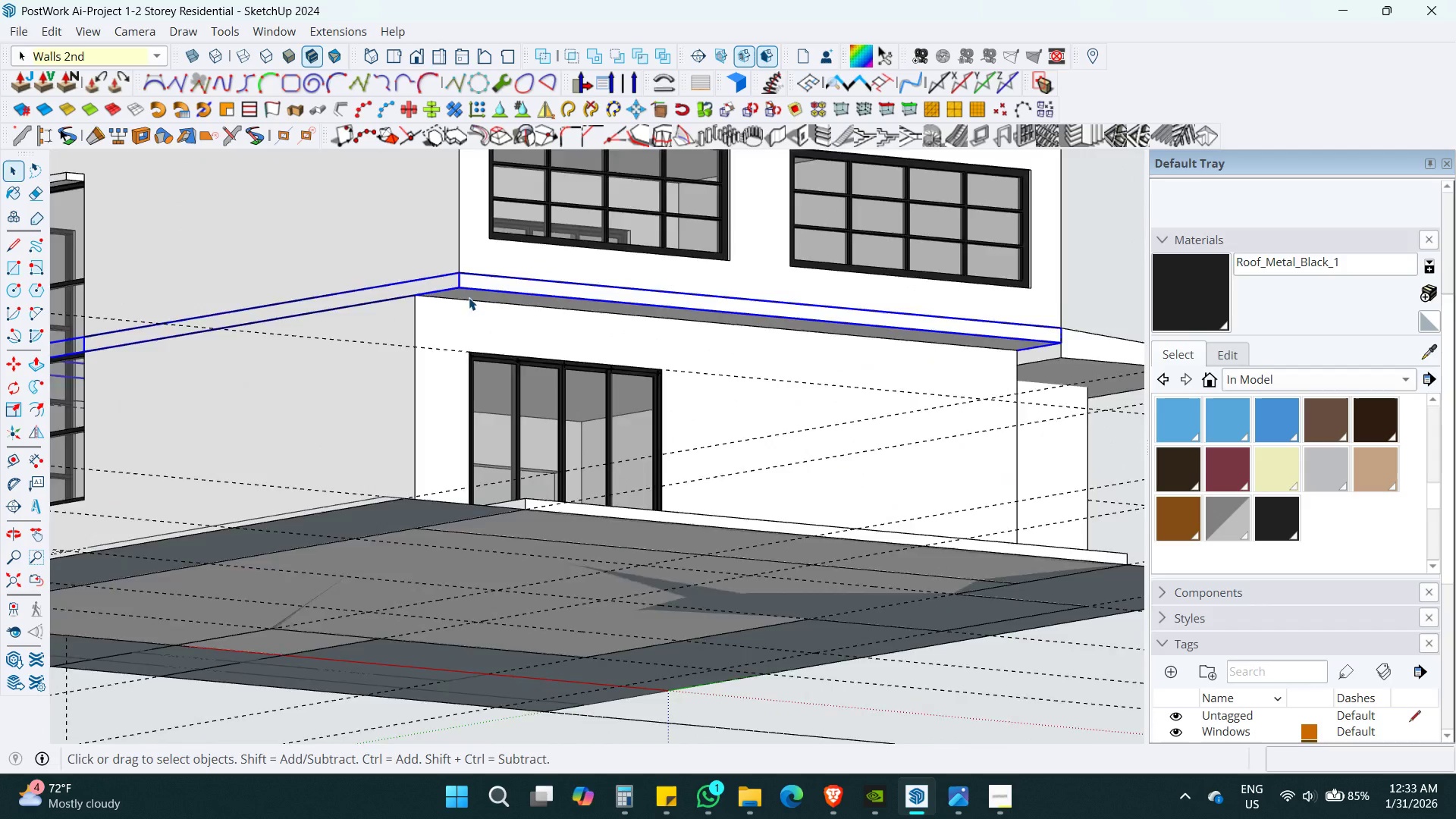 
scroll: coordinate [451, 319], scroll_direction: up, amount: 3.0
 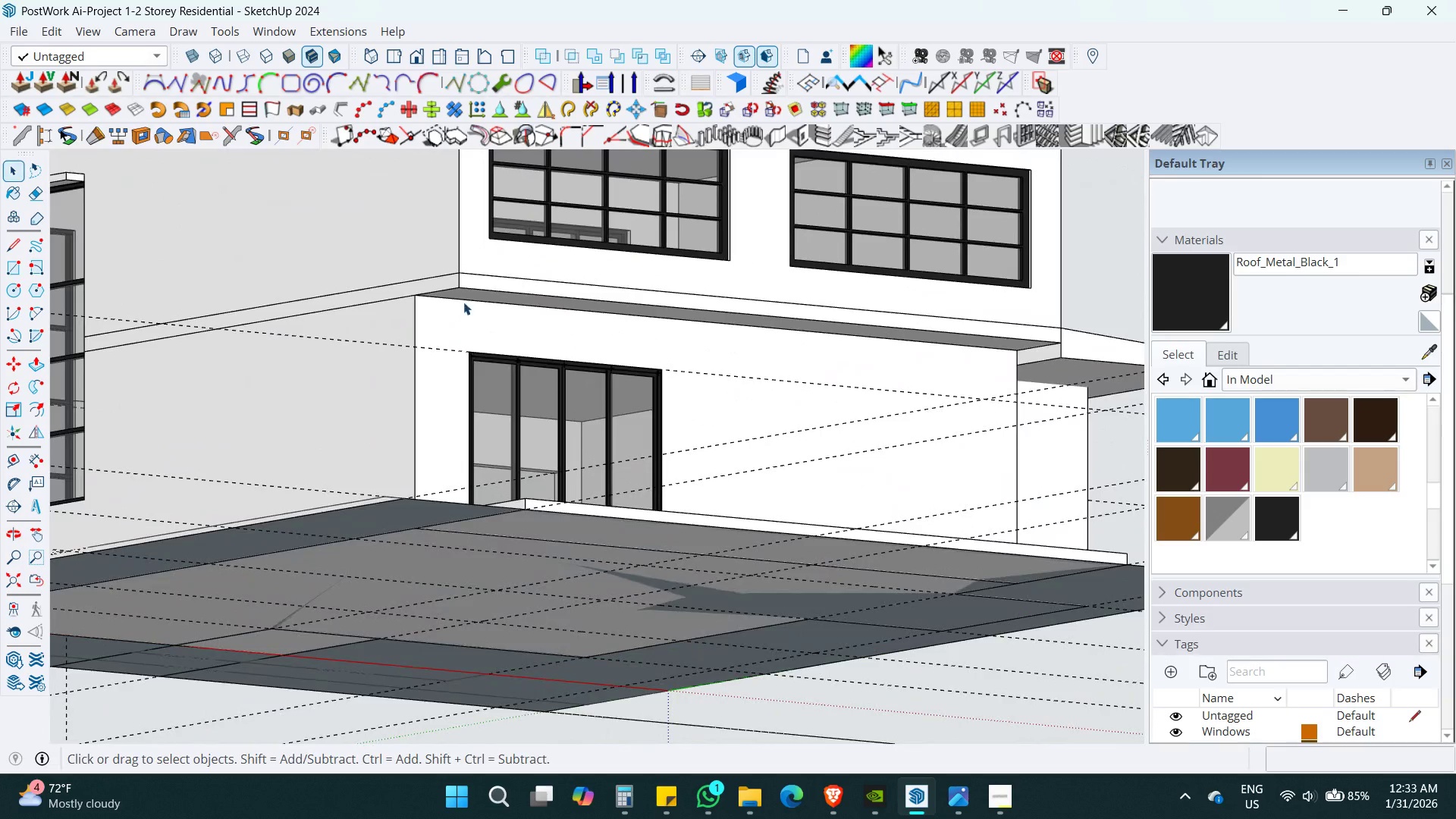 
double_click([469, 297])
 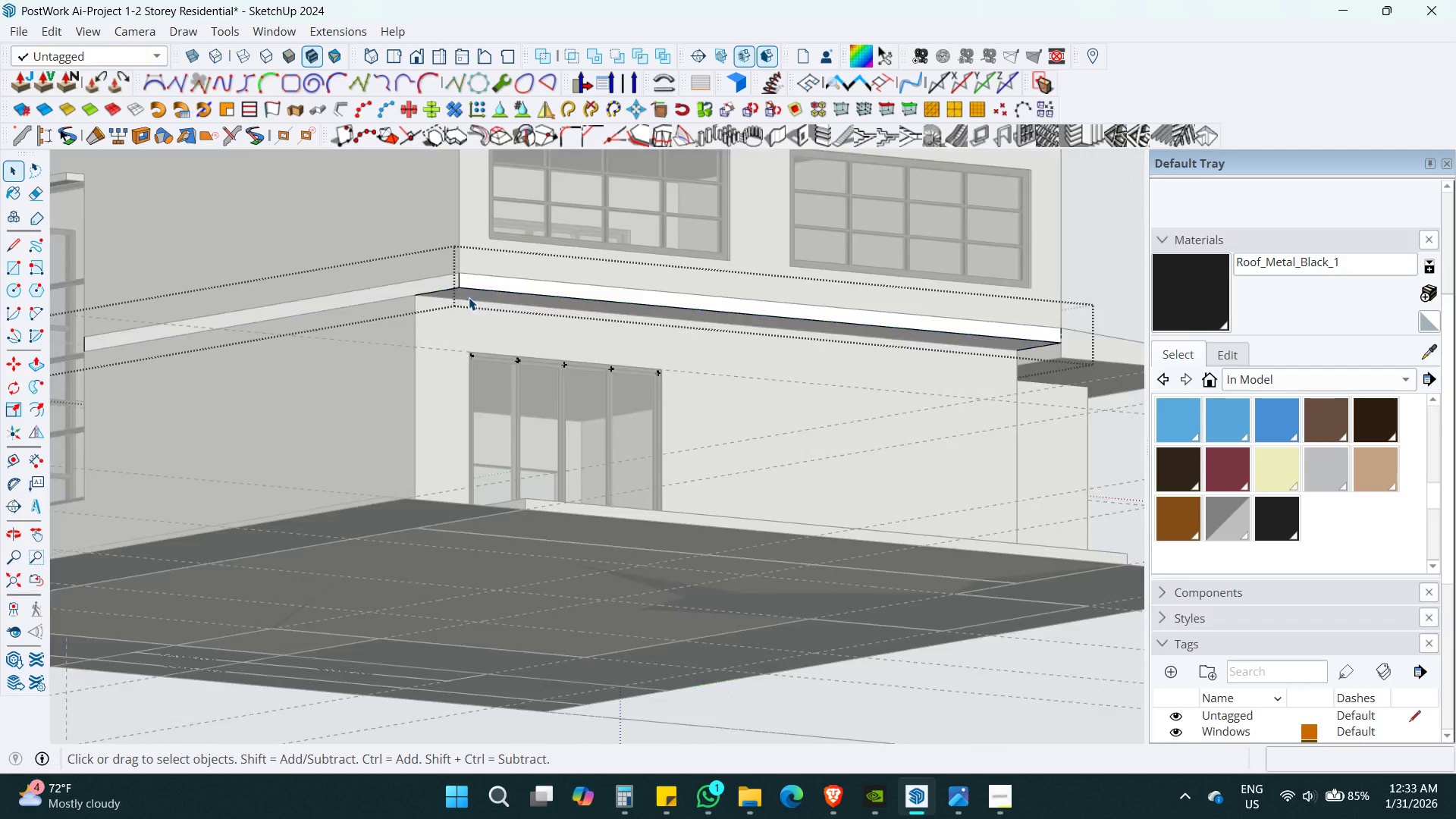 
triple_click([469, 297])
 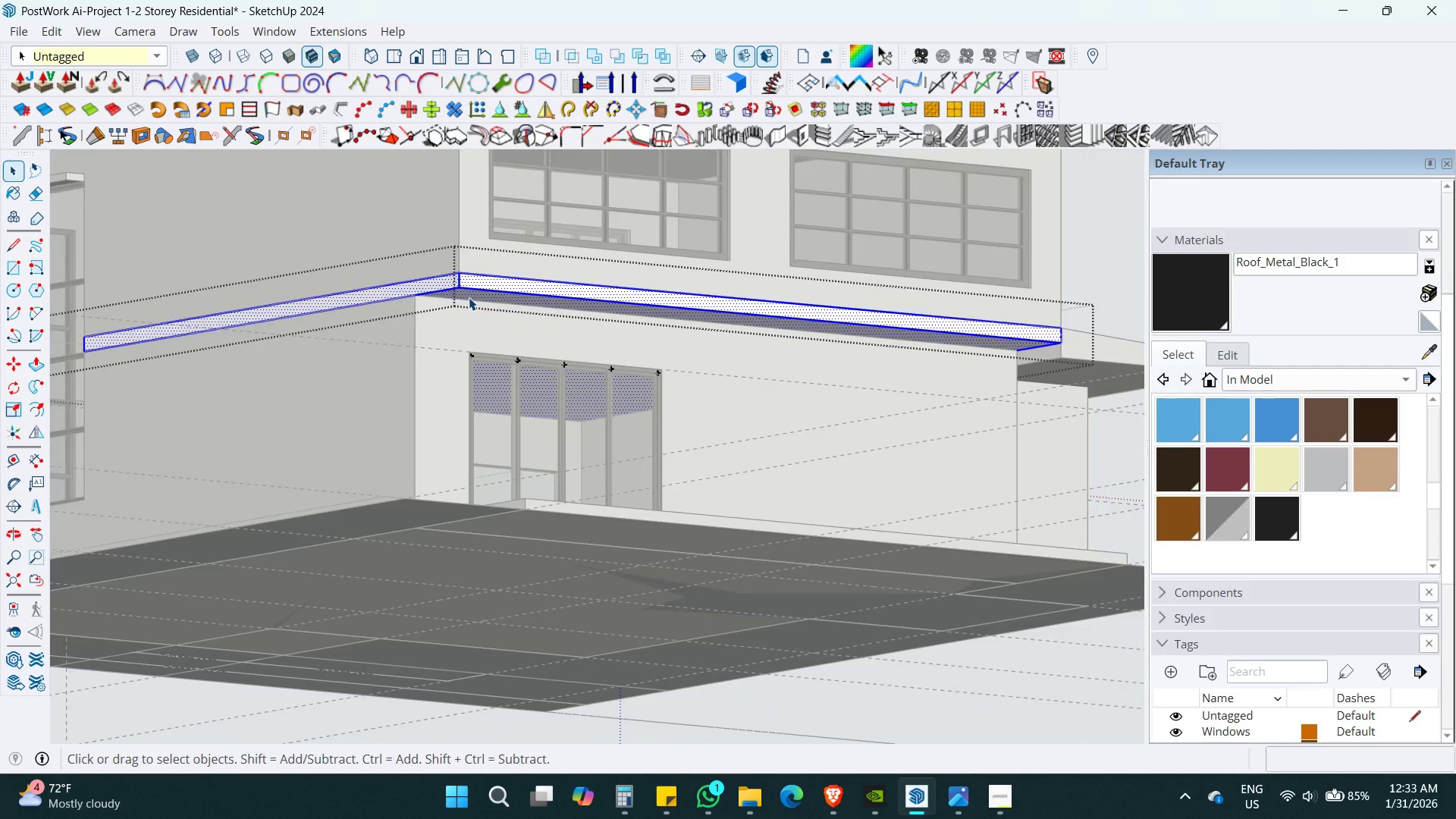 
triple_click([469, 297])
 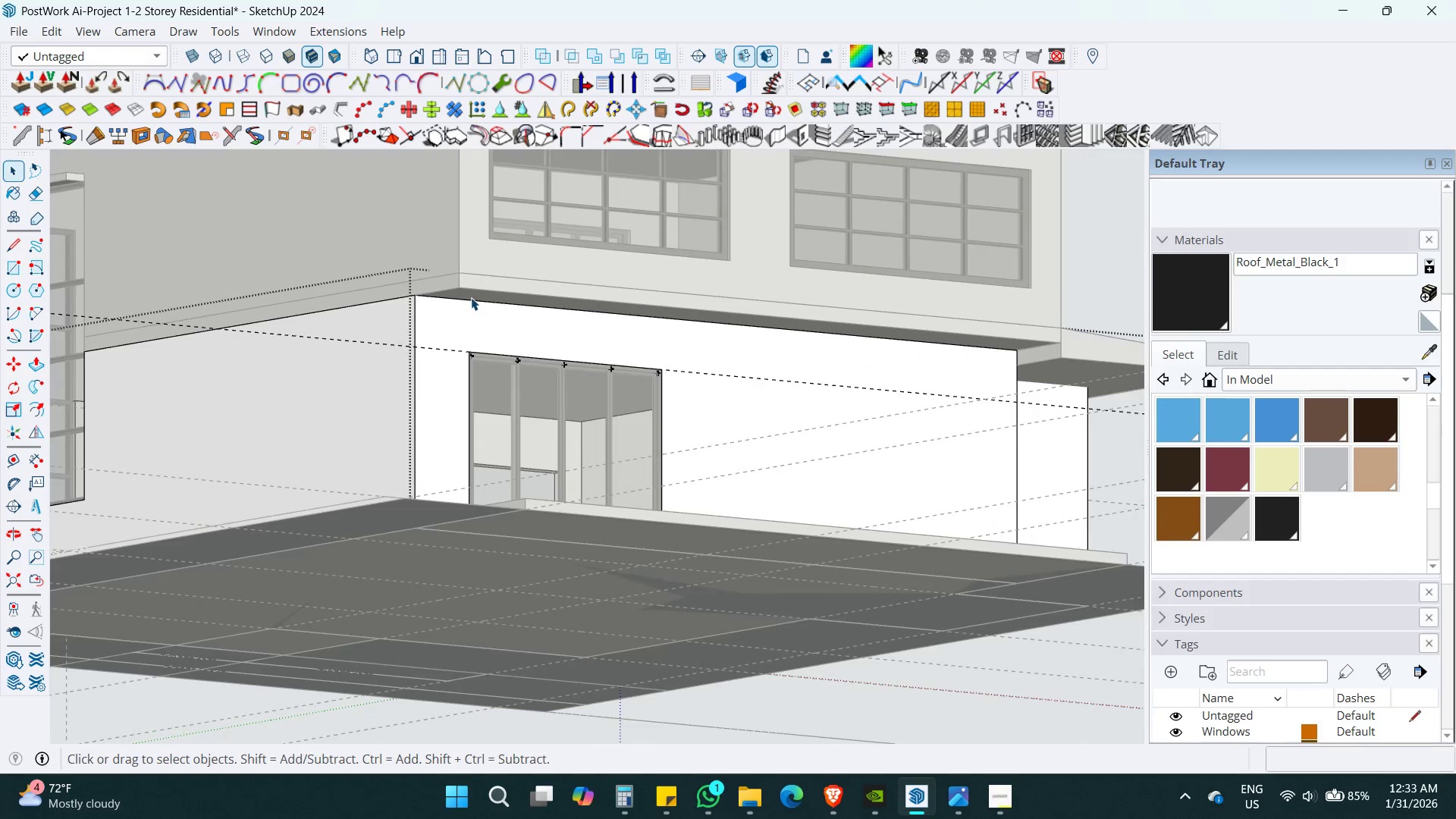 
hold_key(key=ShiftLeft, duration=0.34)
 